 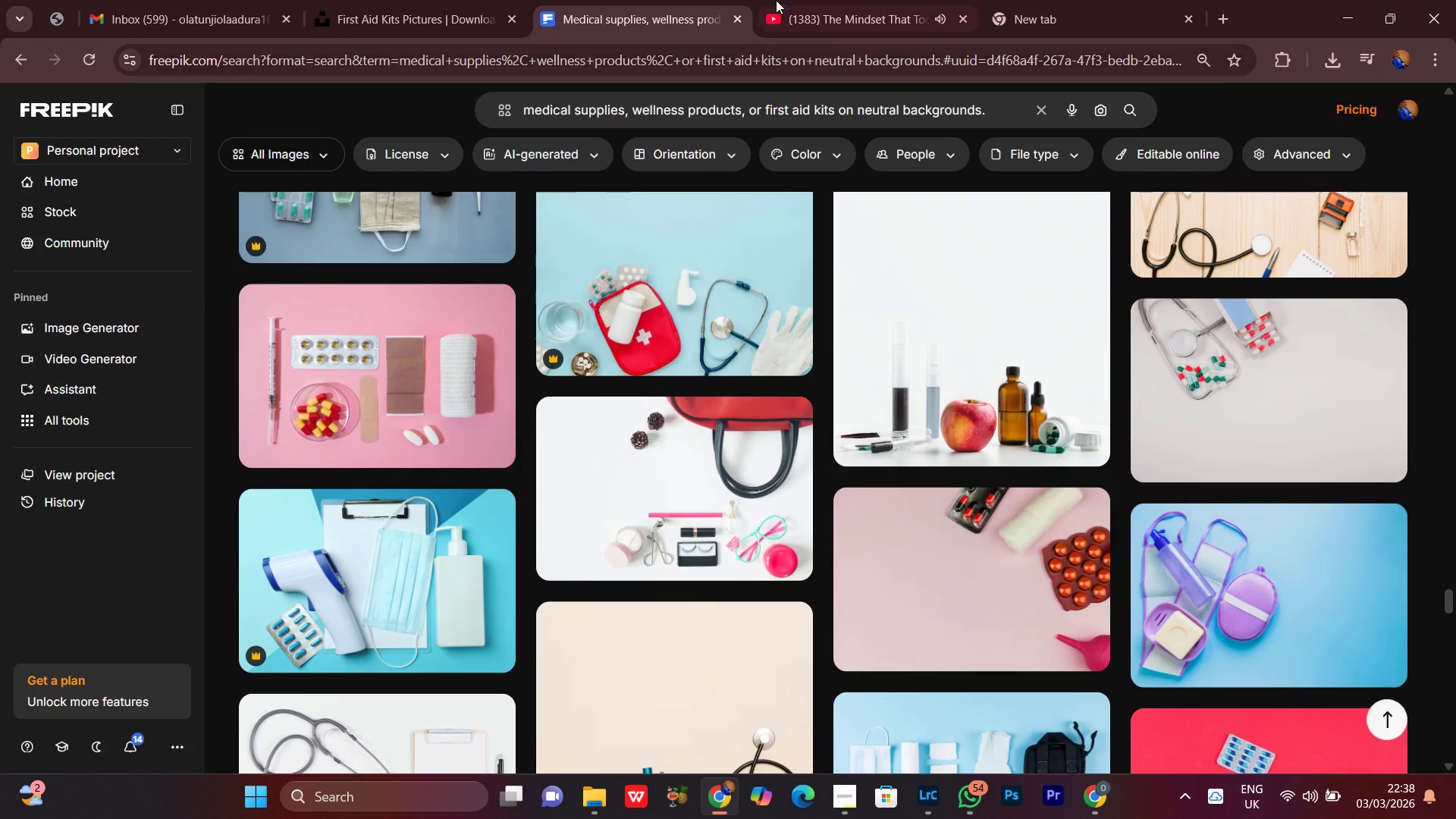 
mouse_move([617, 27])
 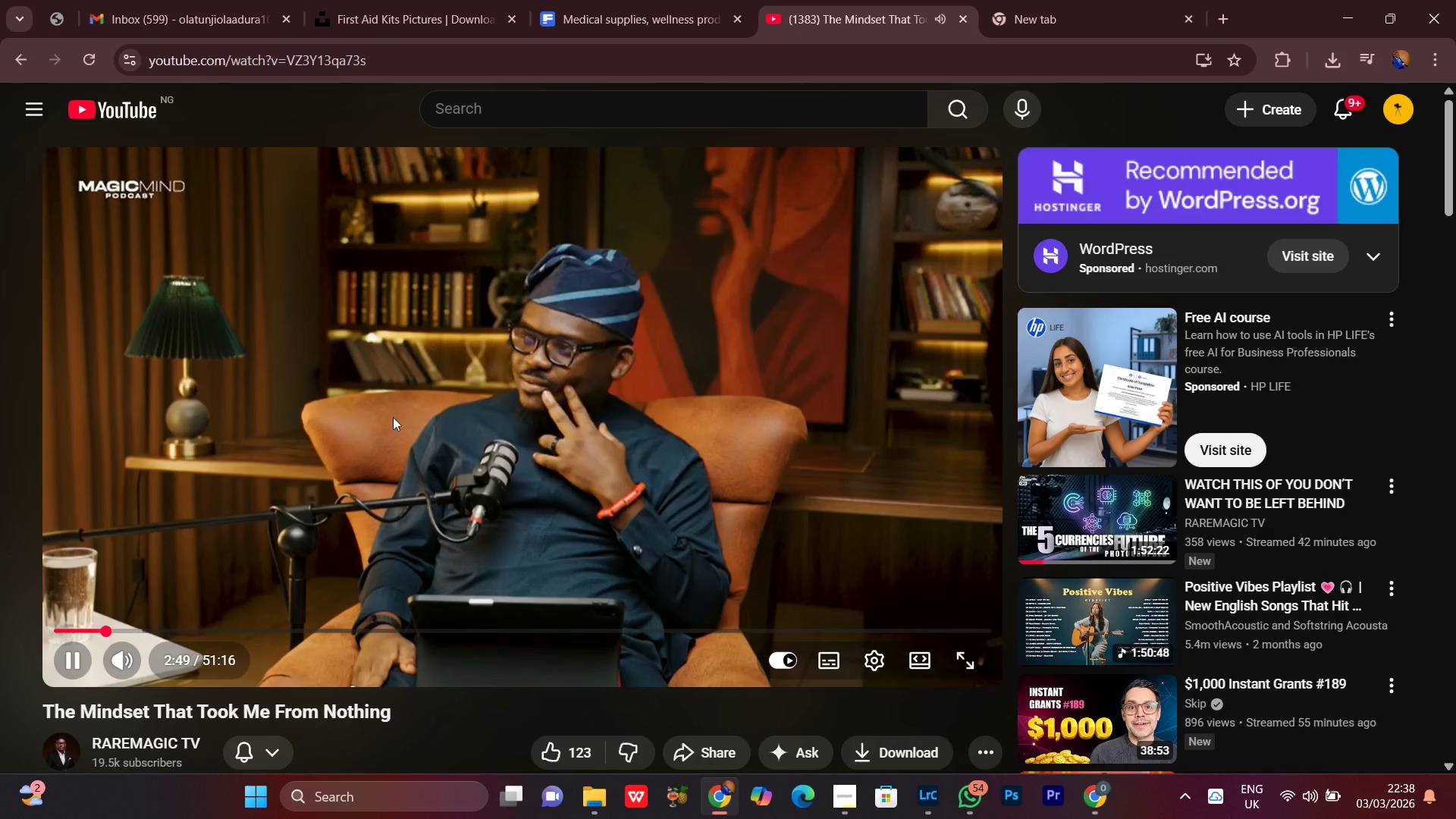 
scroll: coordinate [385, 422], scroll_direction: down, amount: 3.0
 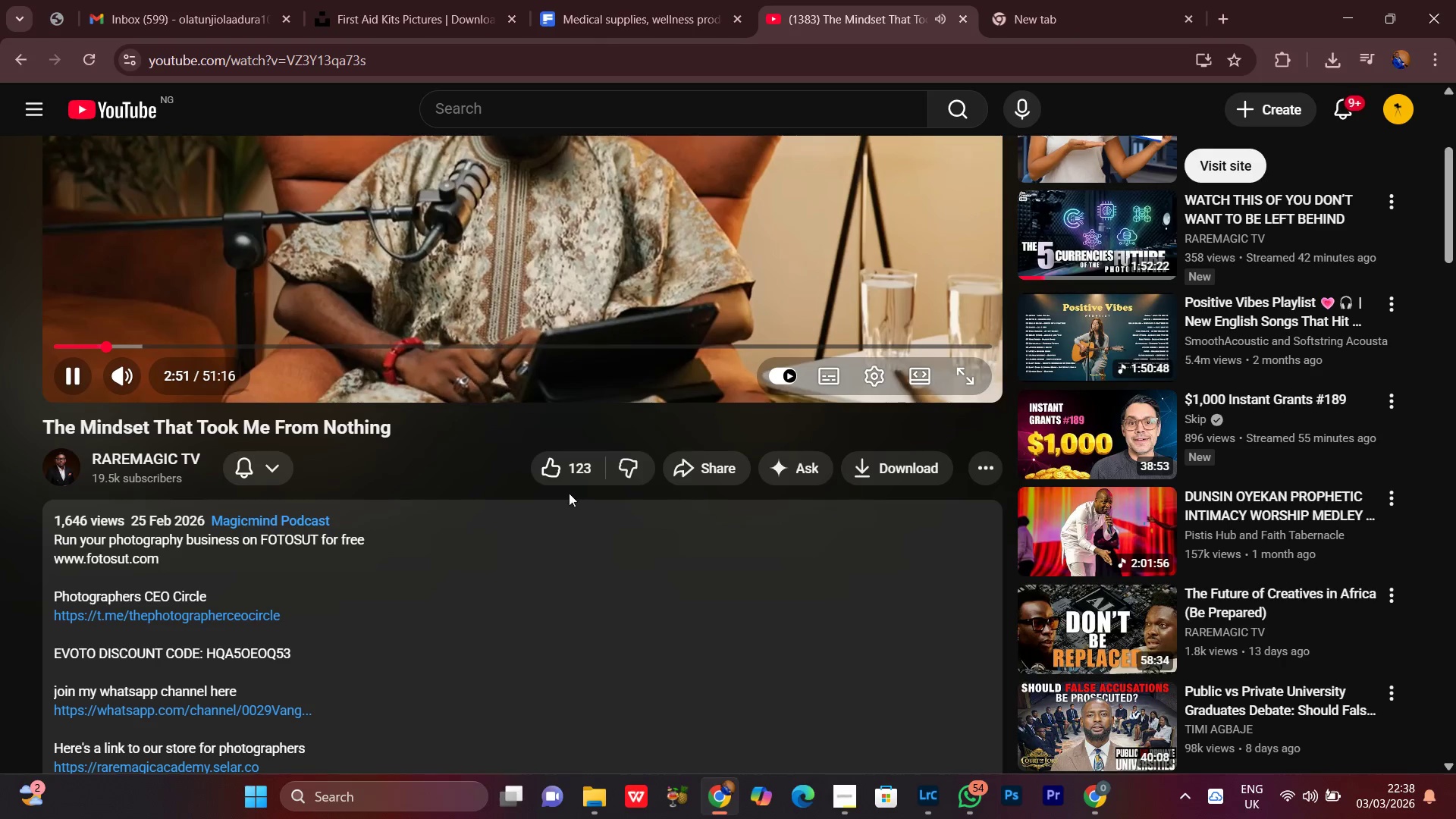 
left_click([570, 466])
 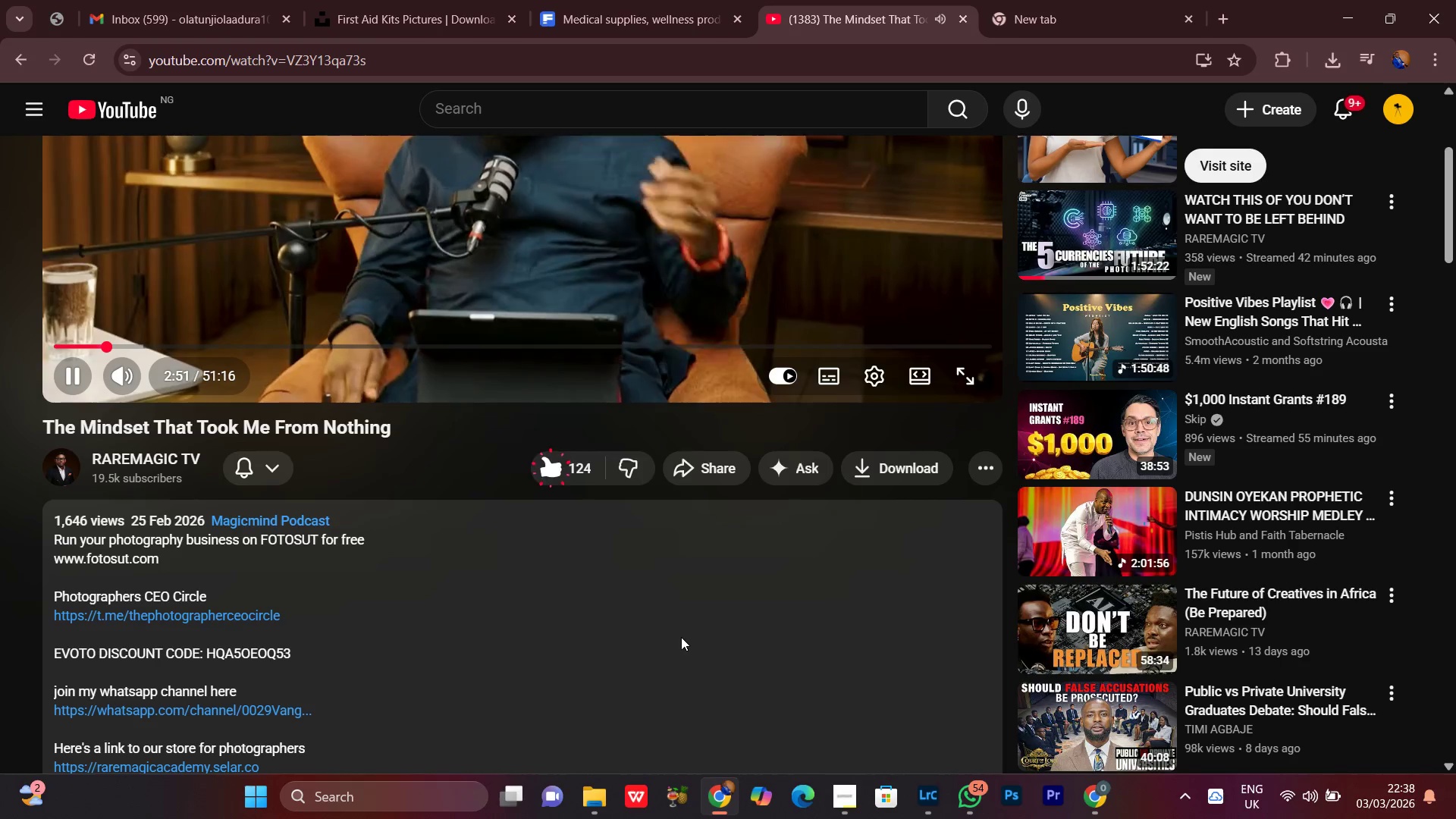 
scroll: coordinate [680, 637], scroll_direction: up, amount: 4.0
 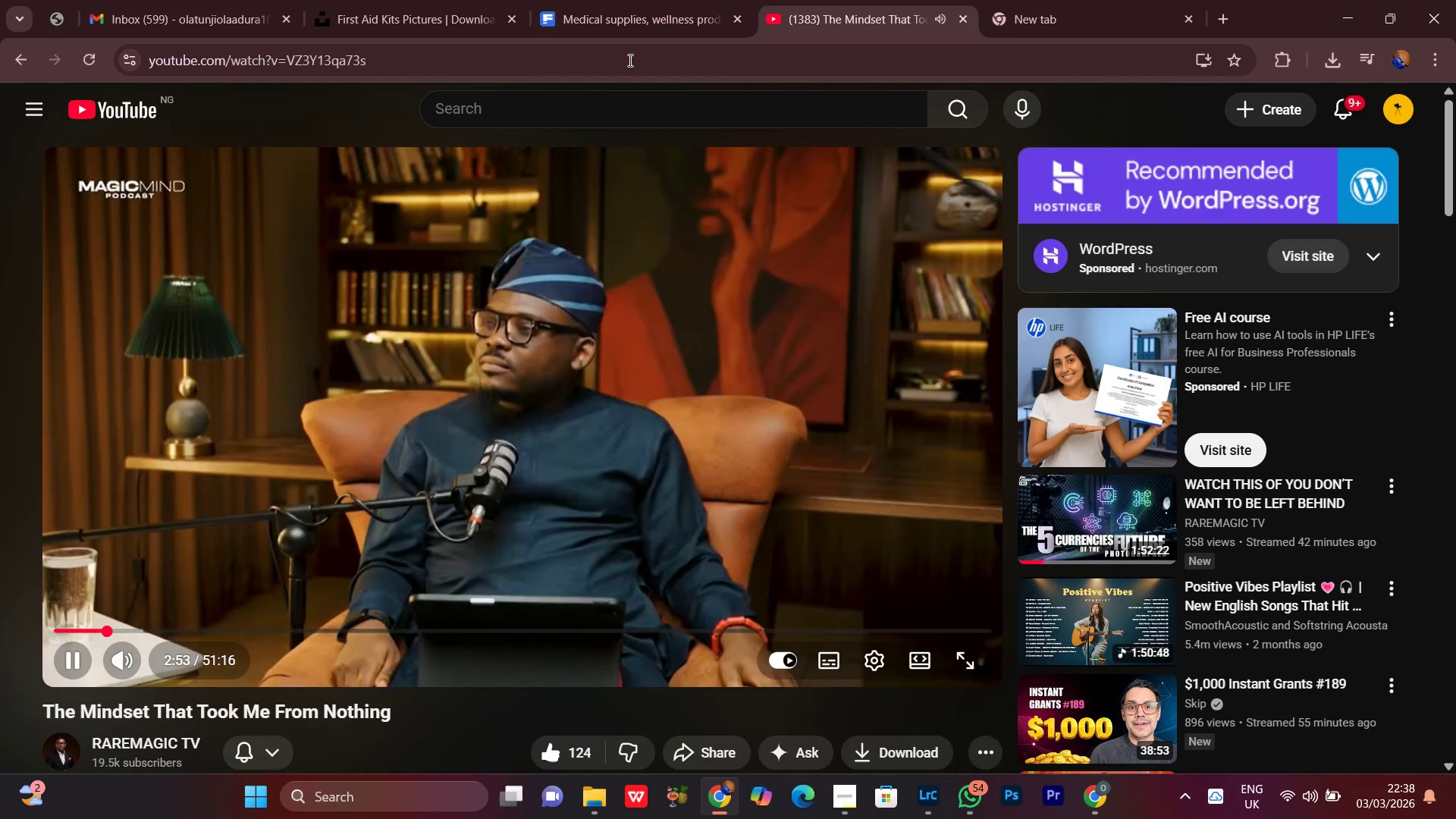 
scroll: coordinate [645, 576], scroll_direction: down, amount: 22.0
 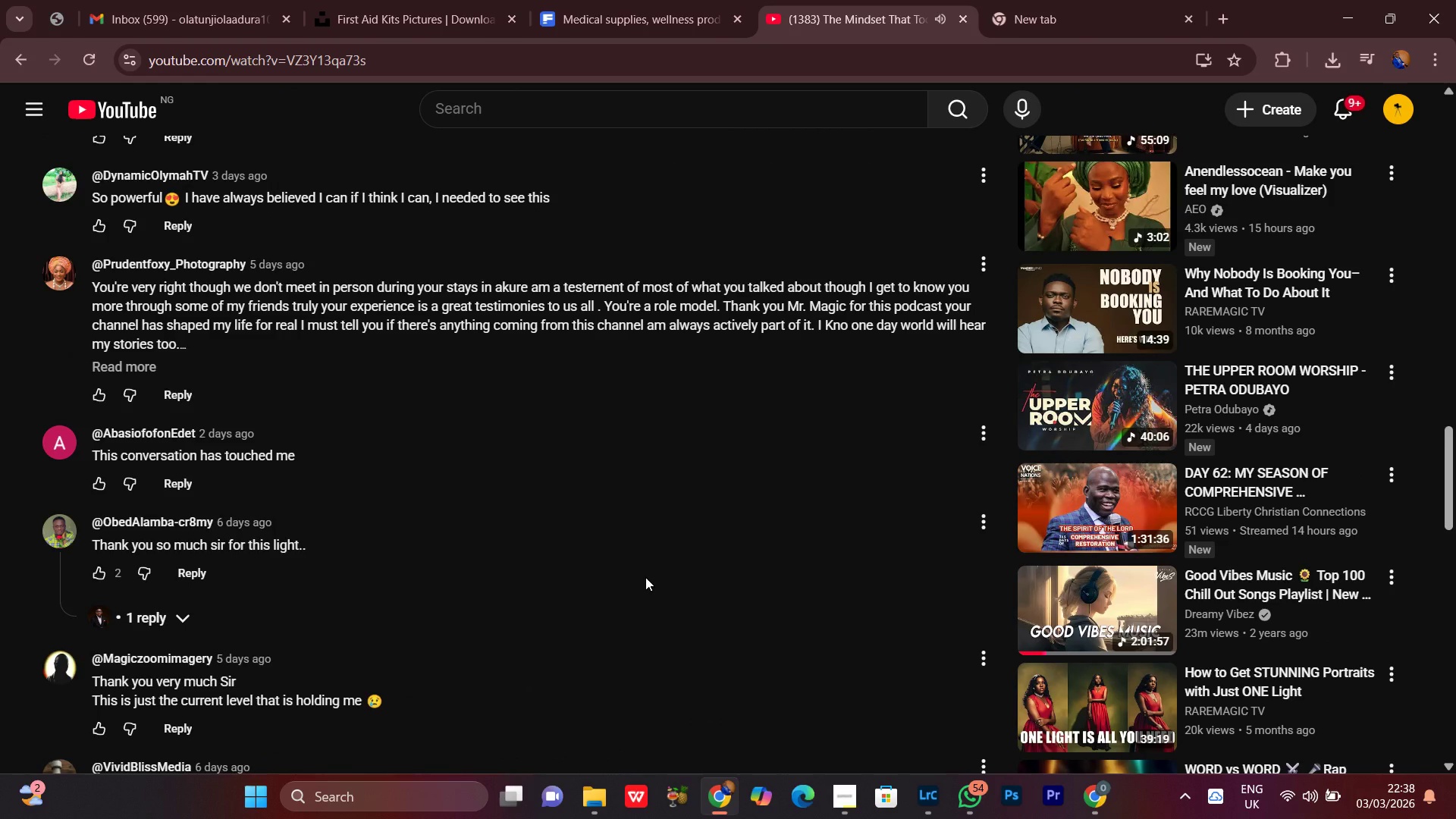 
wait(7.06)
 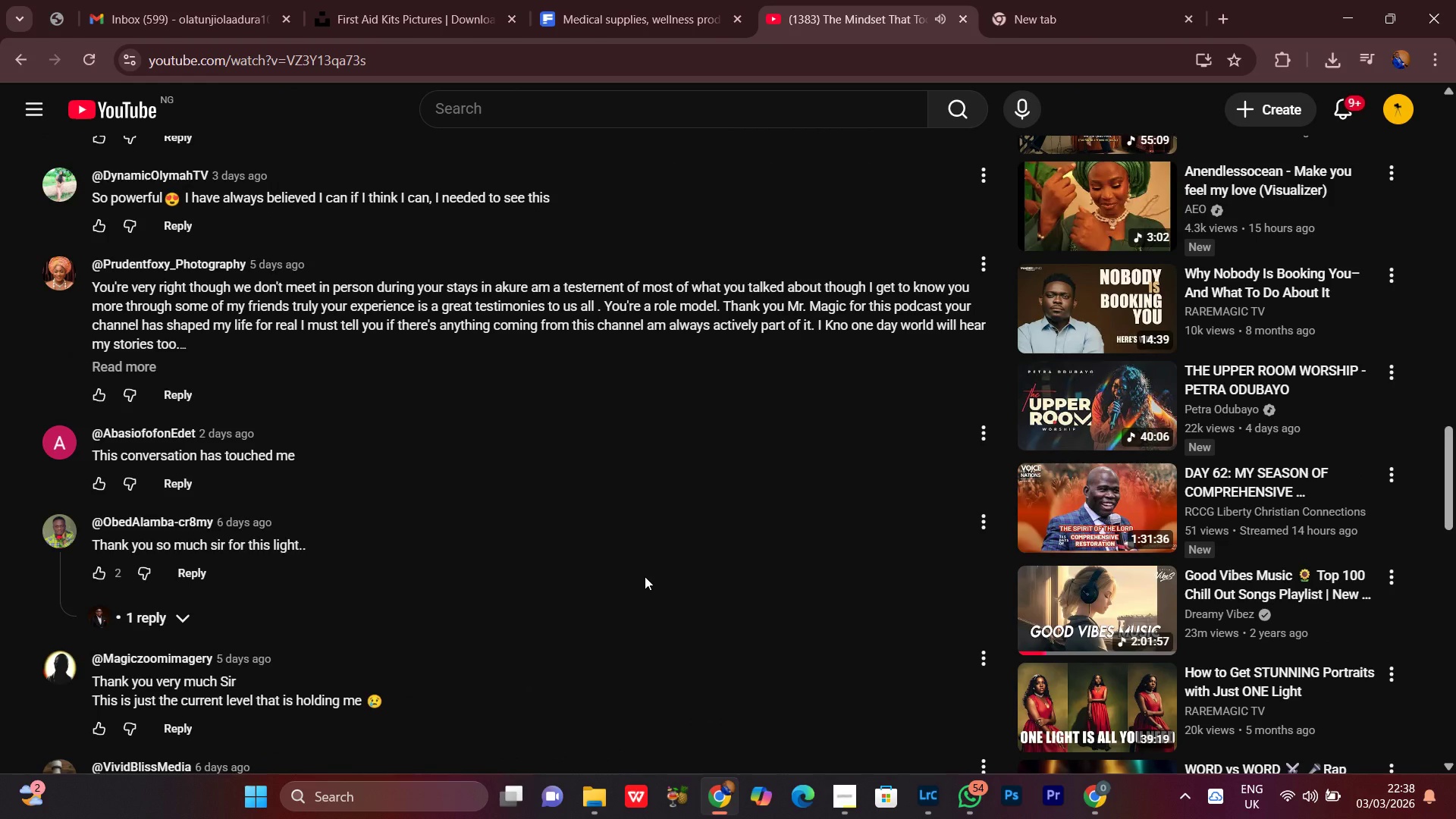 
scroll: coordinate [645, 577], scroll_direction: down, amount: 9.0
 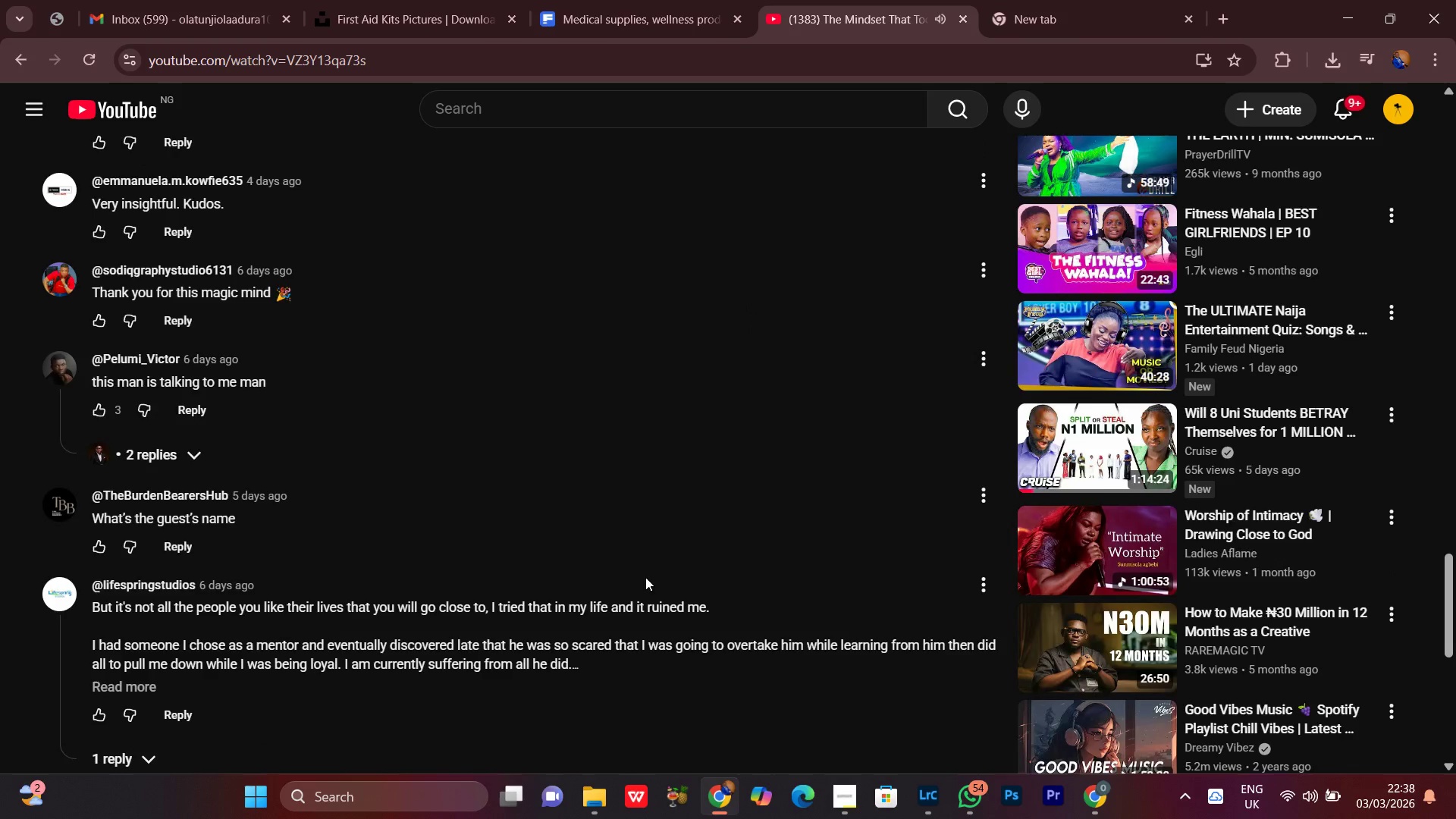 
scroll: coordinate [642, 506], scroll_direction: up, amount: 15.0
 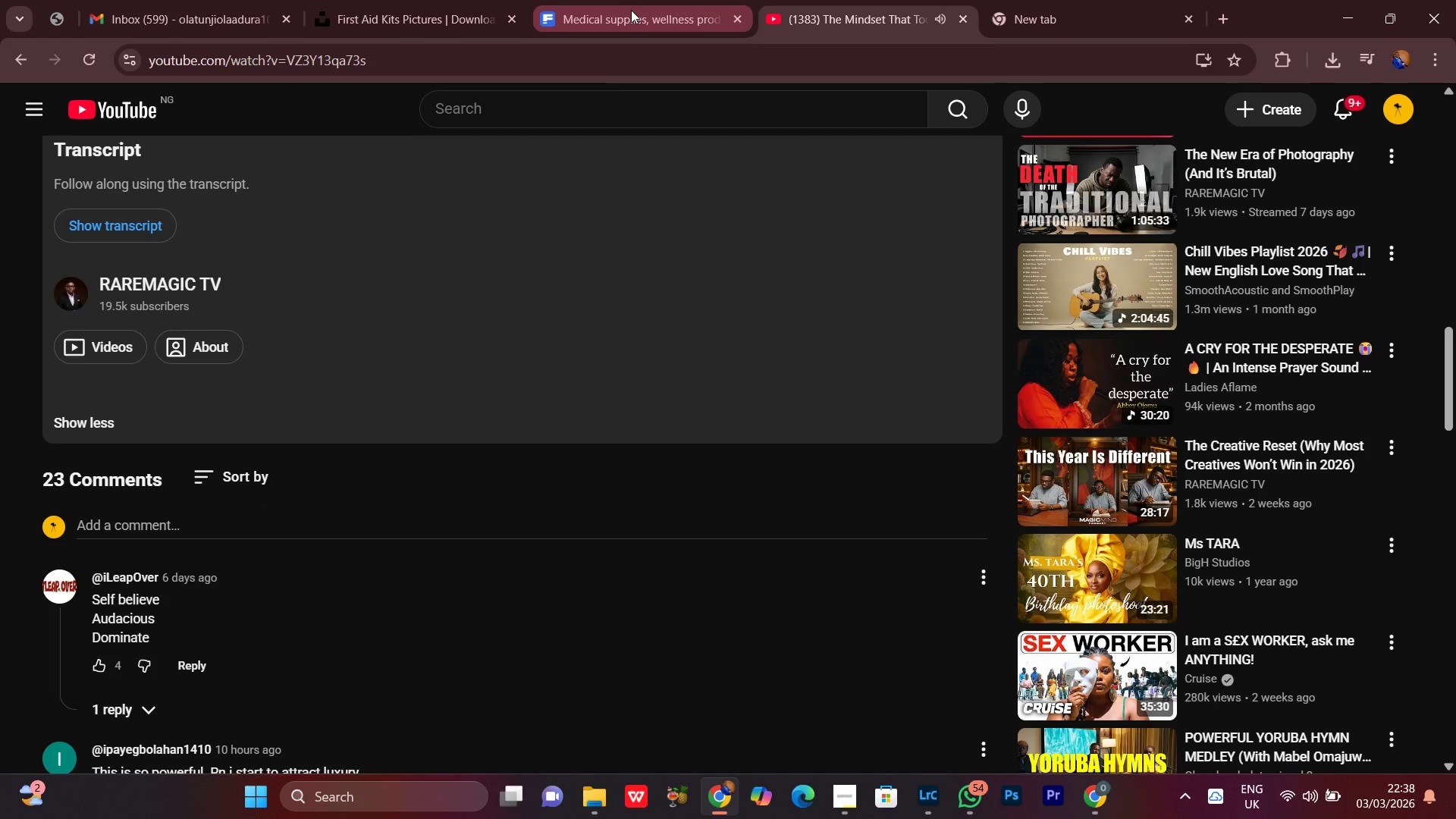 
left_click([620, 0])
 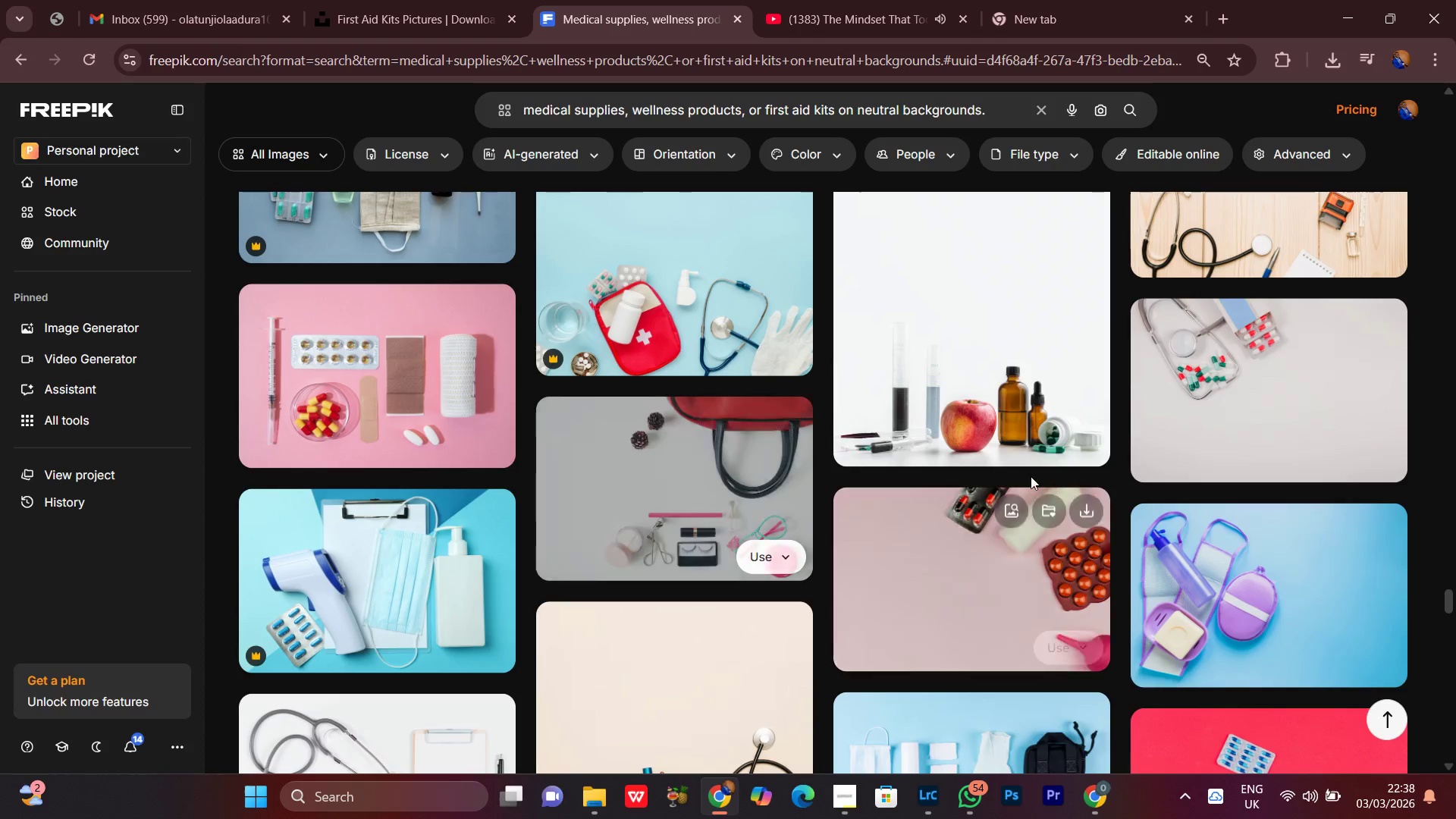 
scroll: coordinate [1035, 471], scroll_direction: down, amount: 4.0
 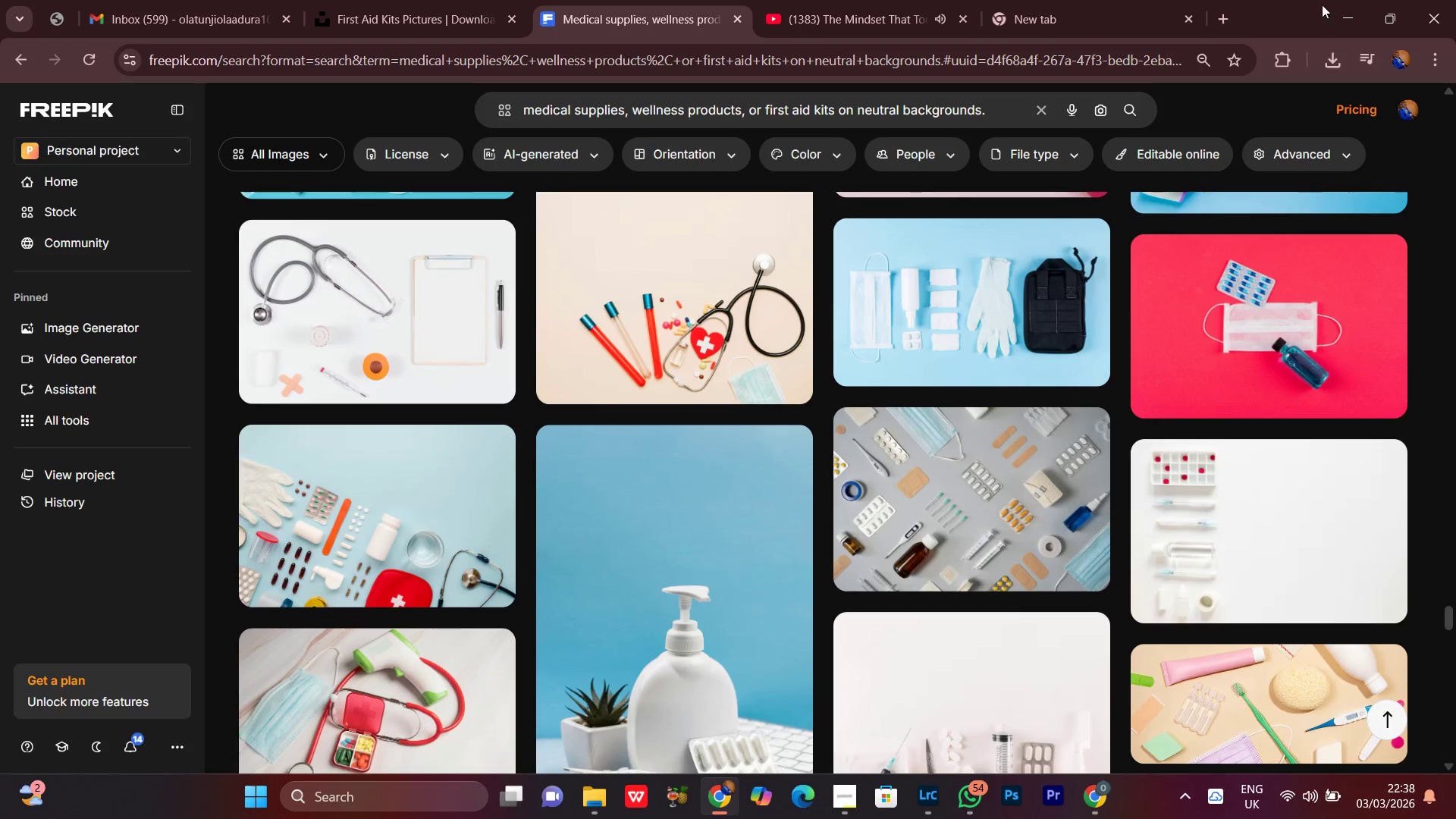 
left_click([1323, 5])
 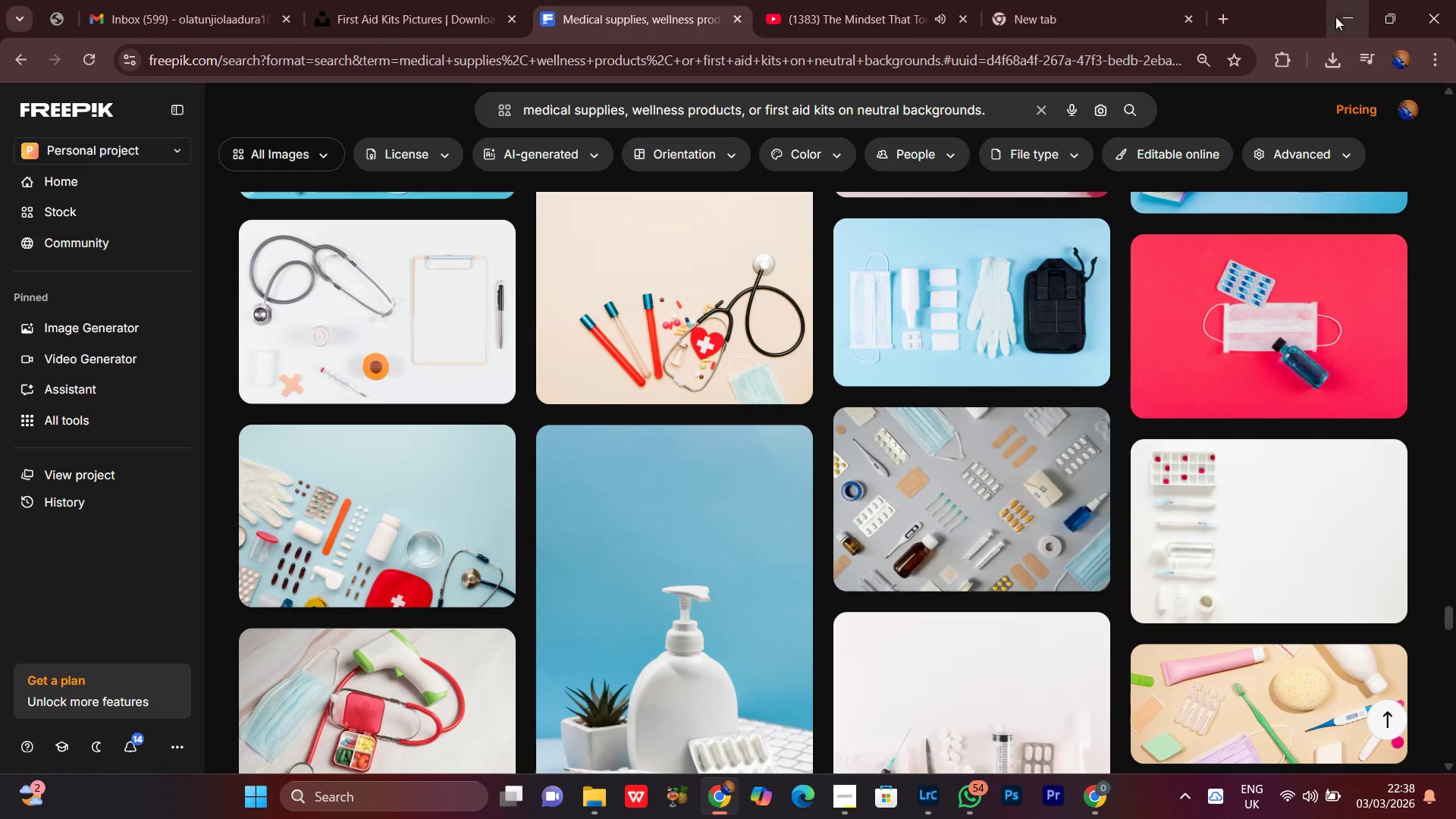 
left_click([1344, 17])
 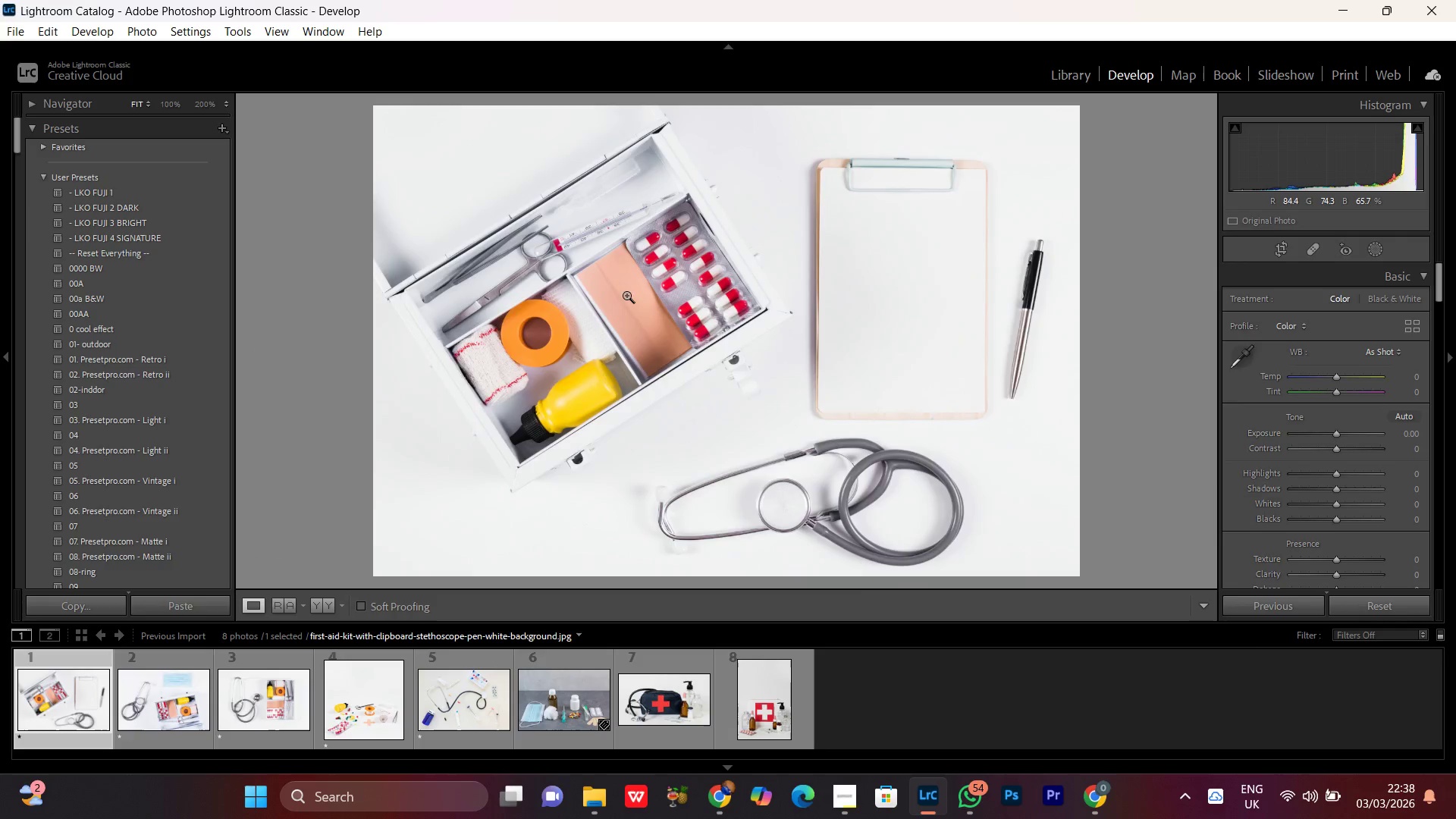 
double_click([626, 295])
 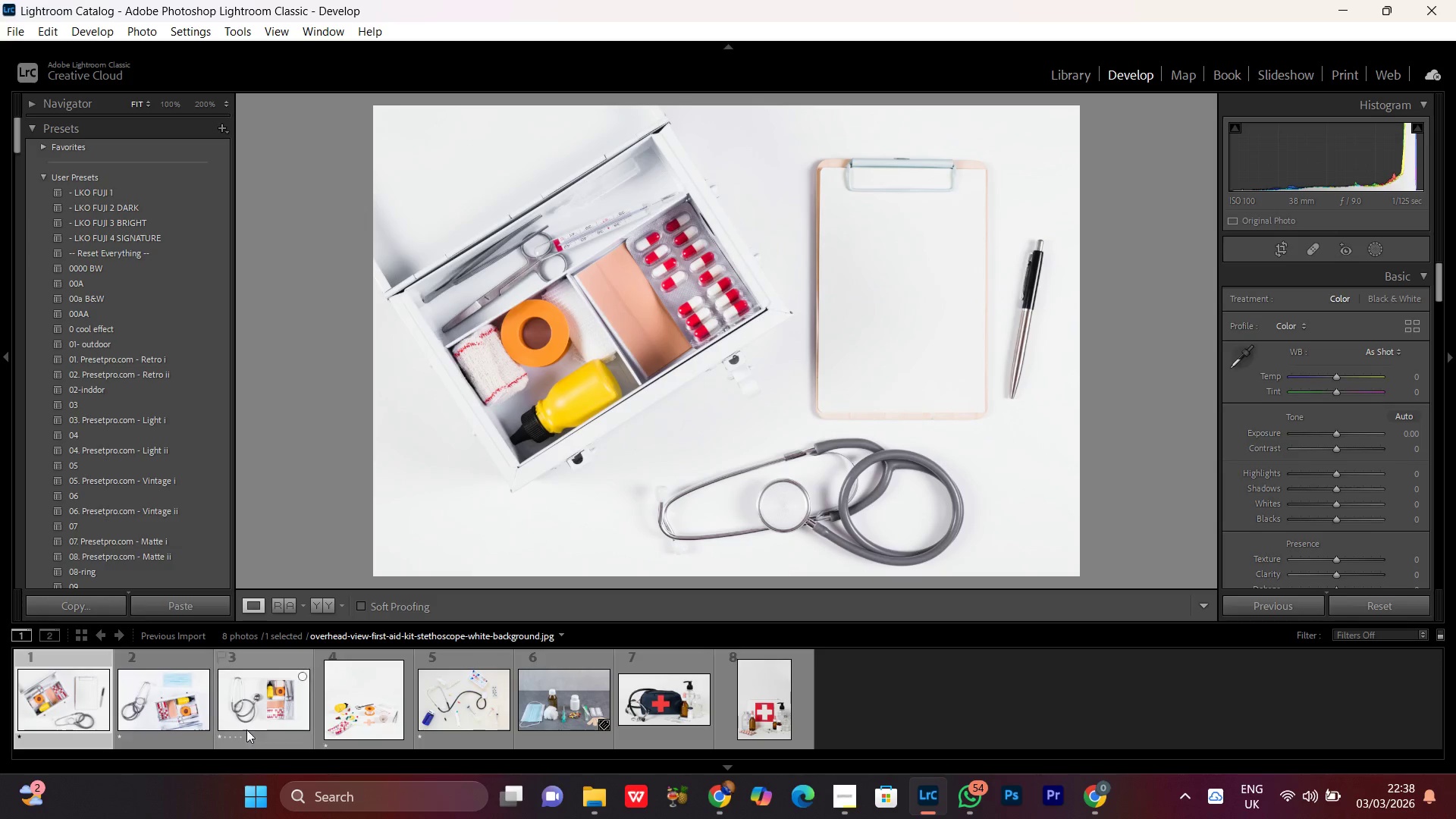 
double_click([240, 728])
 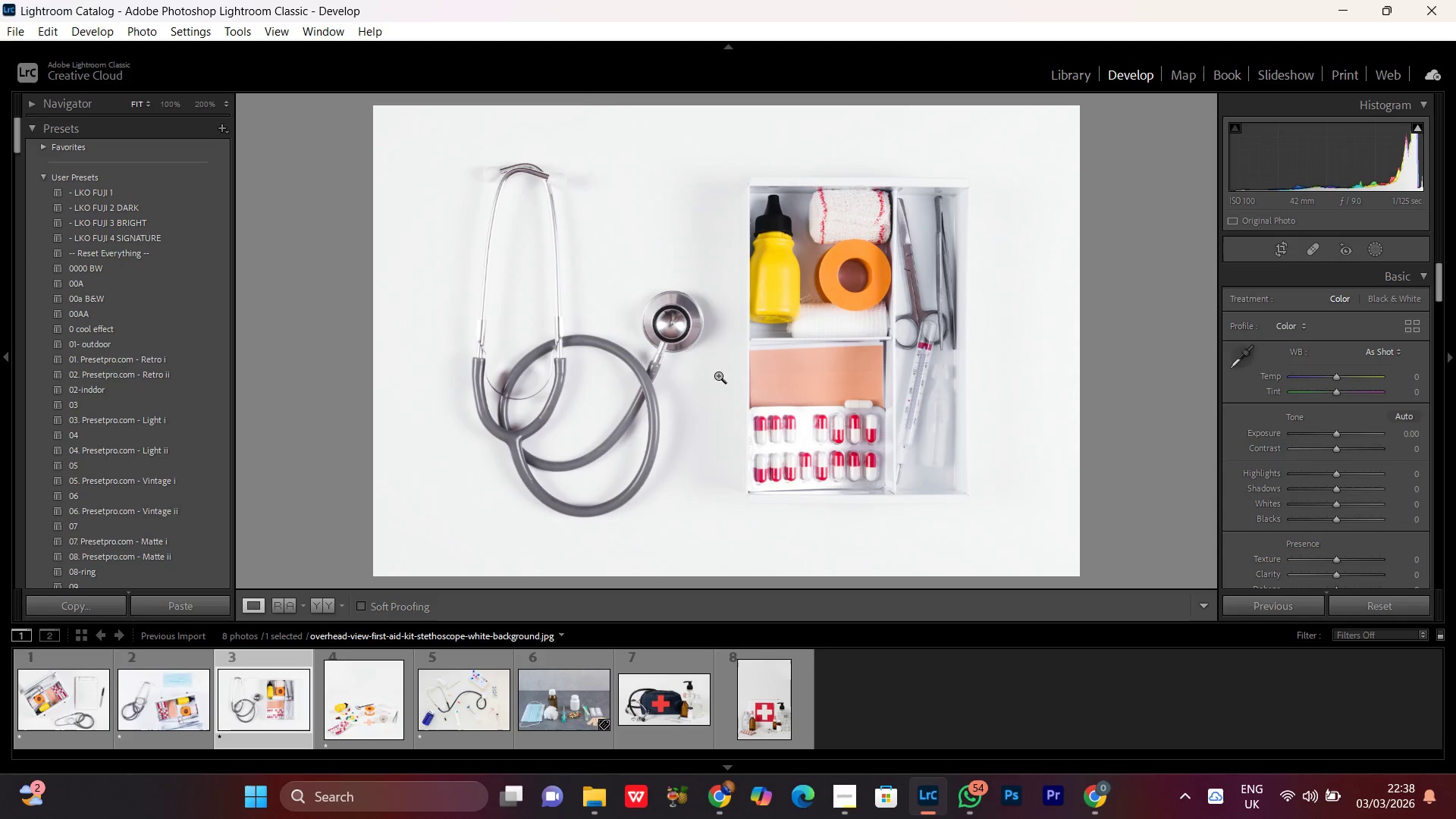 
double_click([692, 285])
 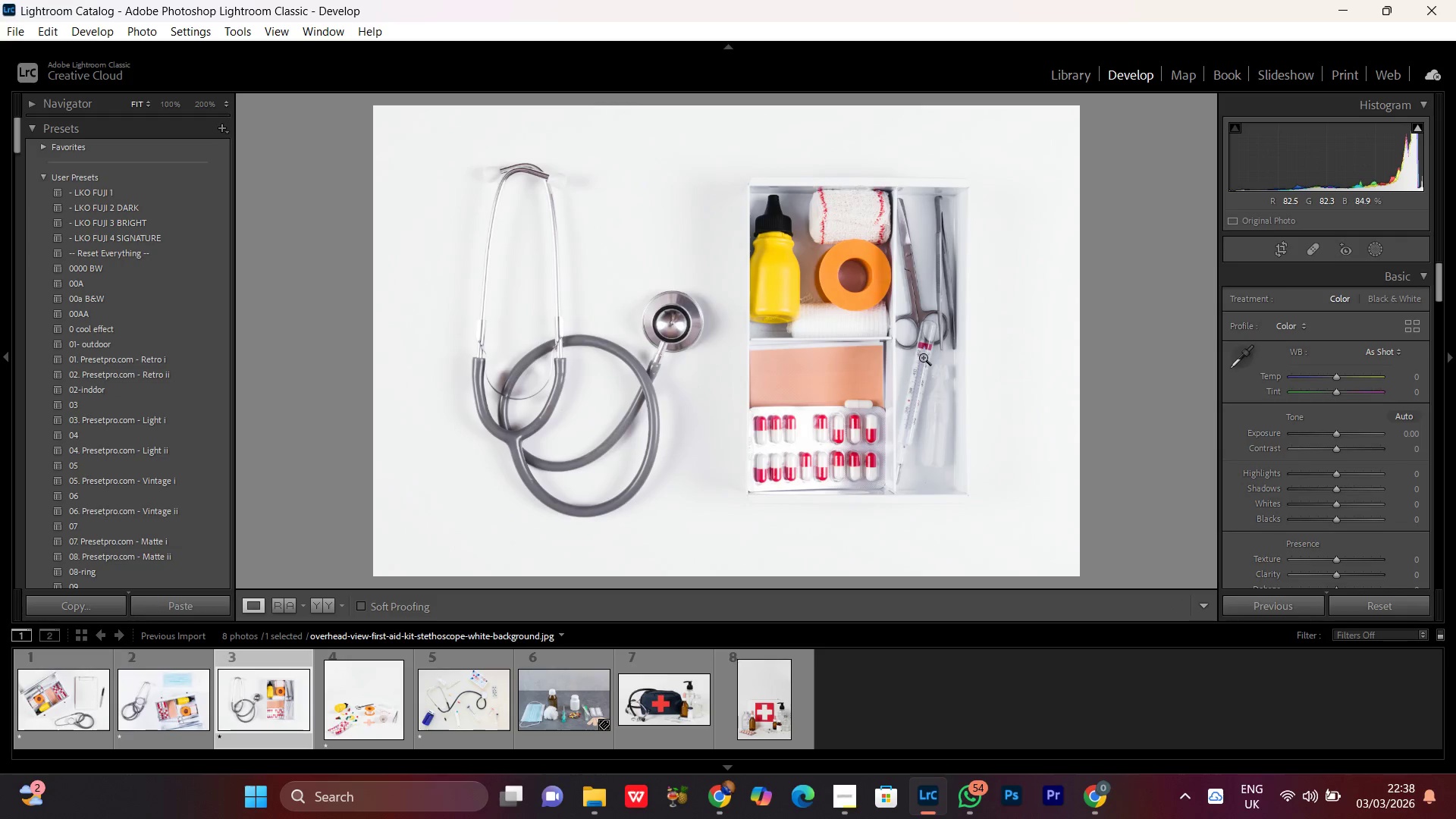 
left_click_drag(start_coordinate=[937, 257], to_coordinate=[651, 492])
 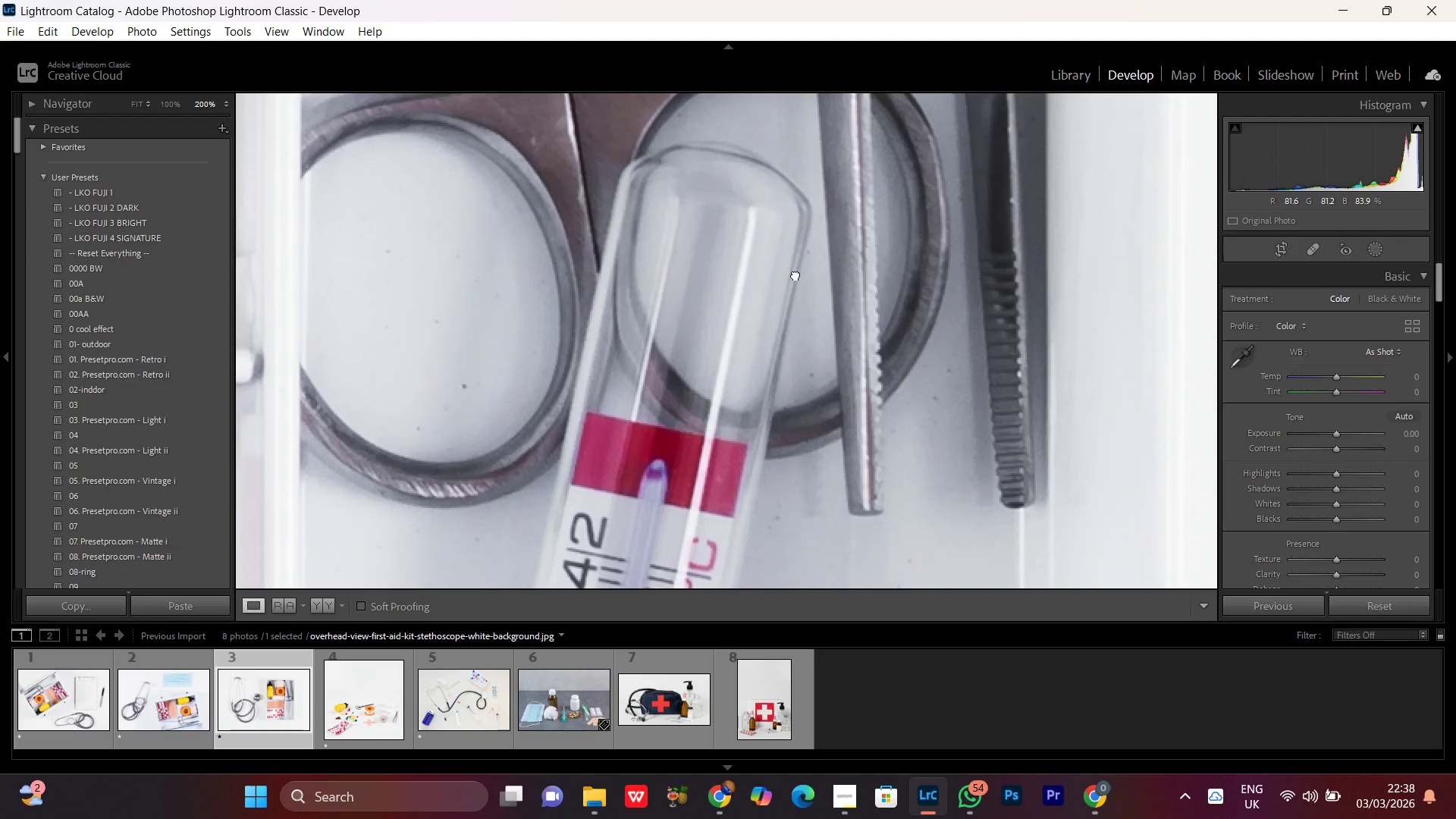 
left_click_drag(start_coordinate=[799, 252], to_coordinate=[738, 479])
 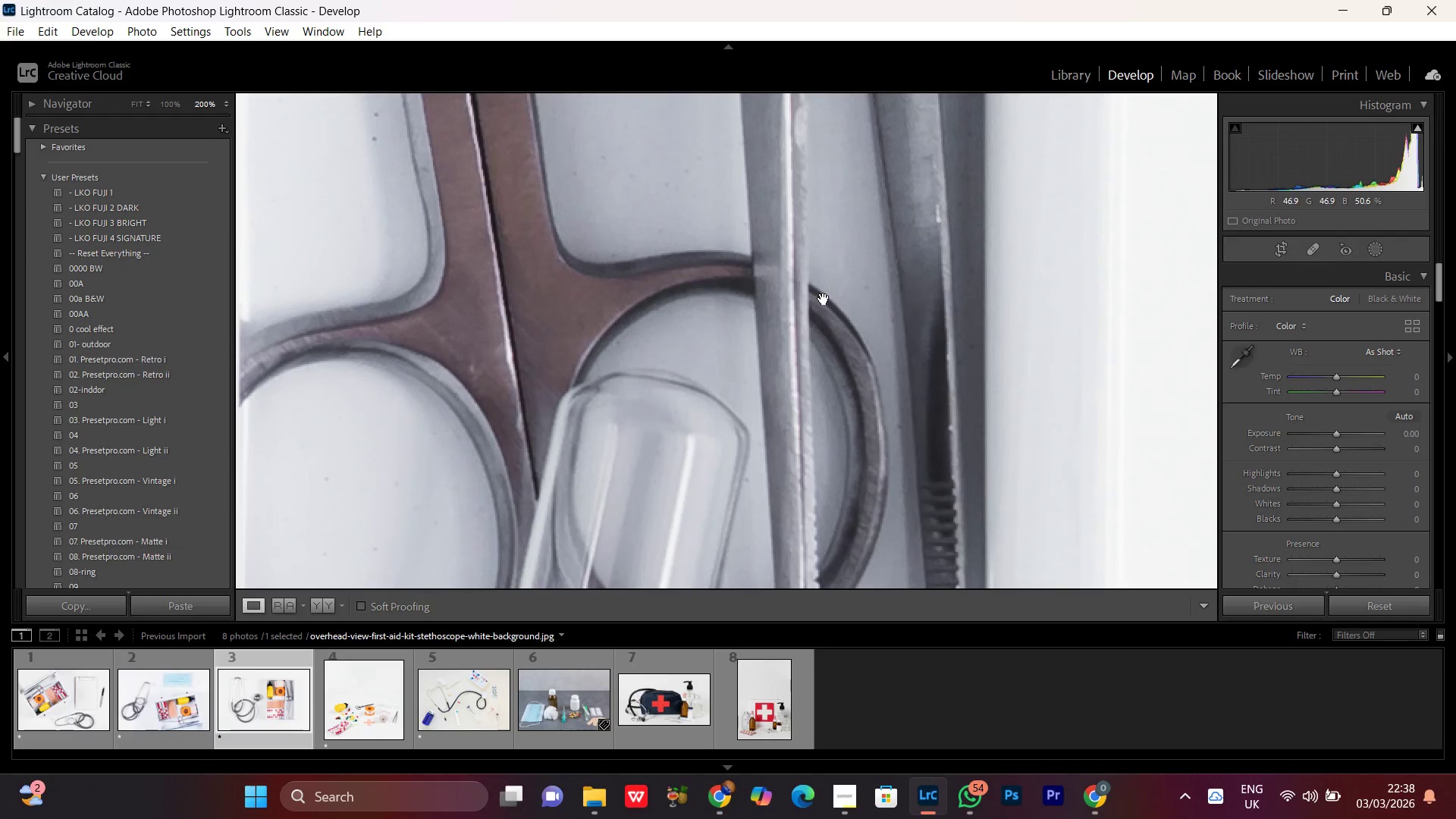 
triple_click([824, 299])
 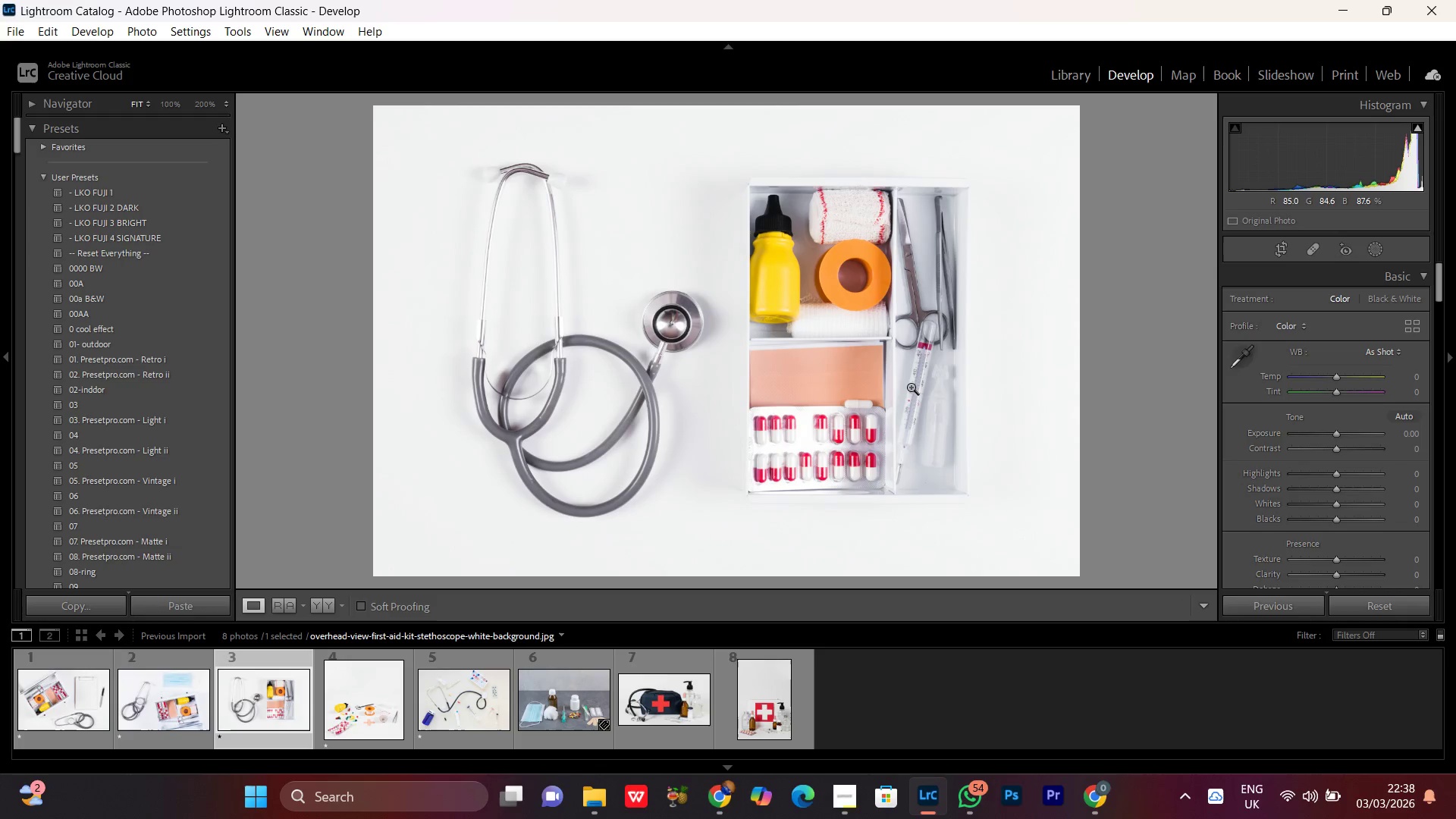 
scroll: coordinate [910, 388], scroll_direction: none, amount: 0.0
 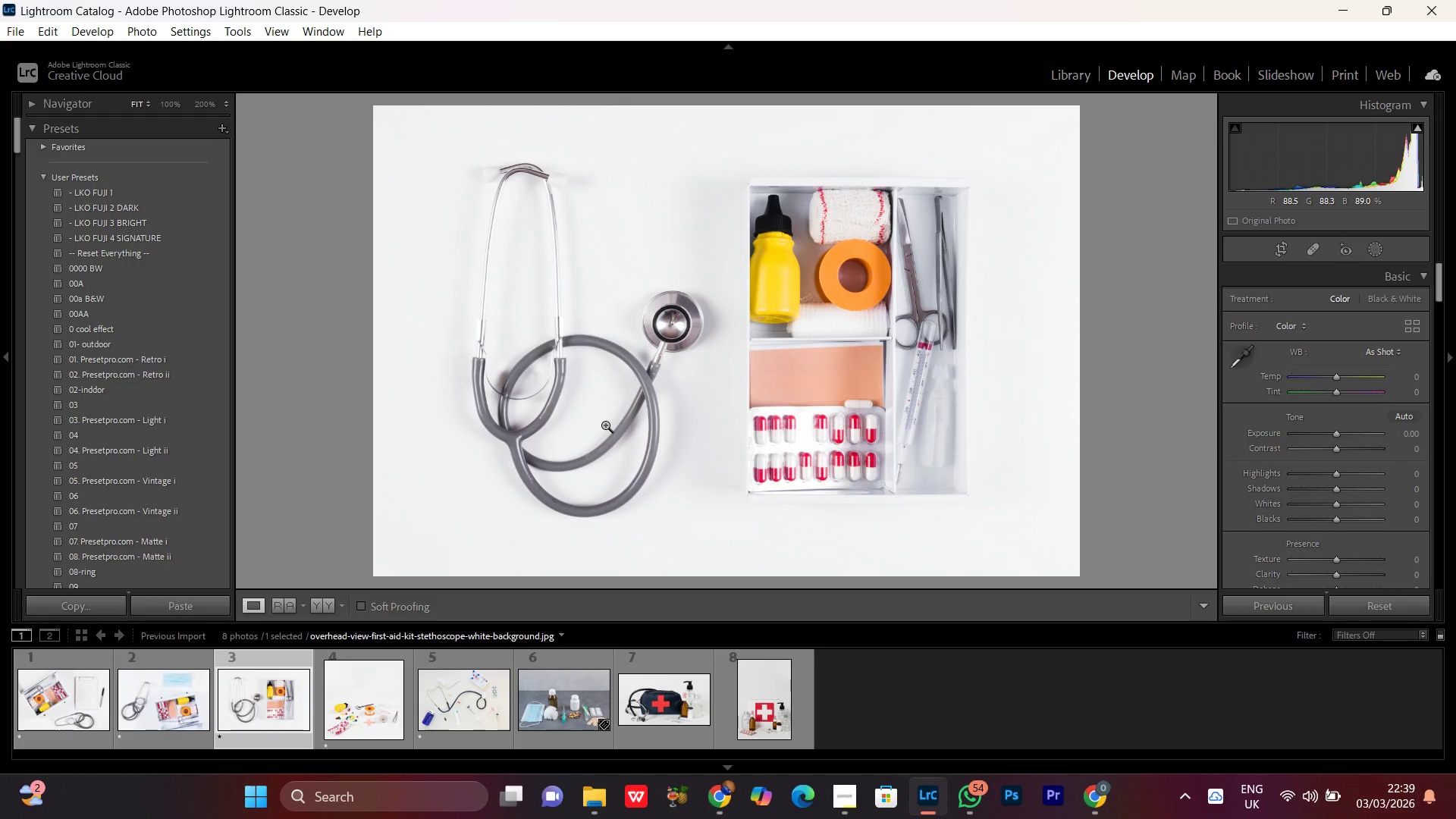 
double_click([573, 370])
 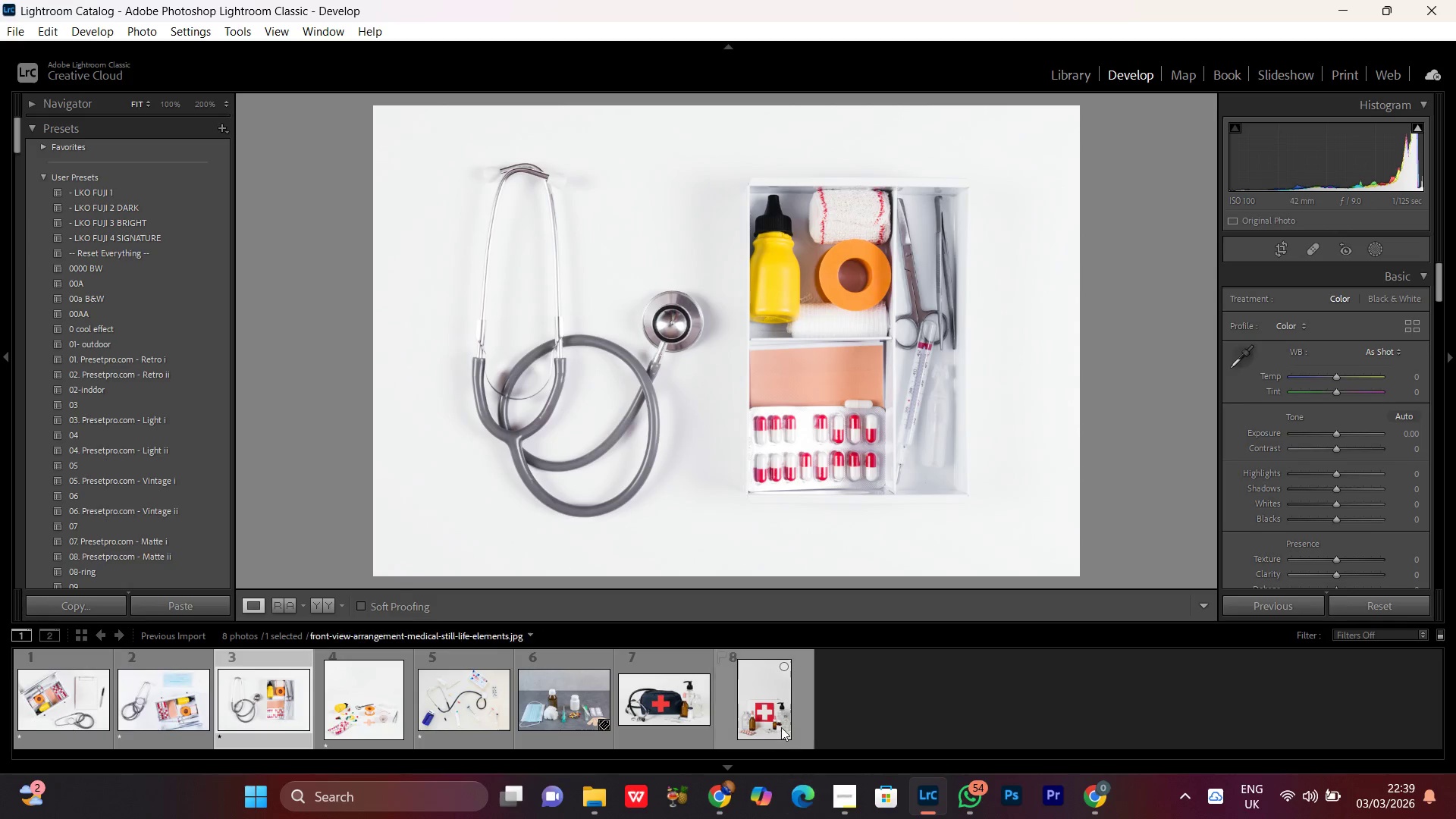 
double_click([781, 726])
 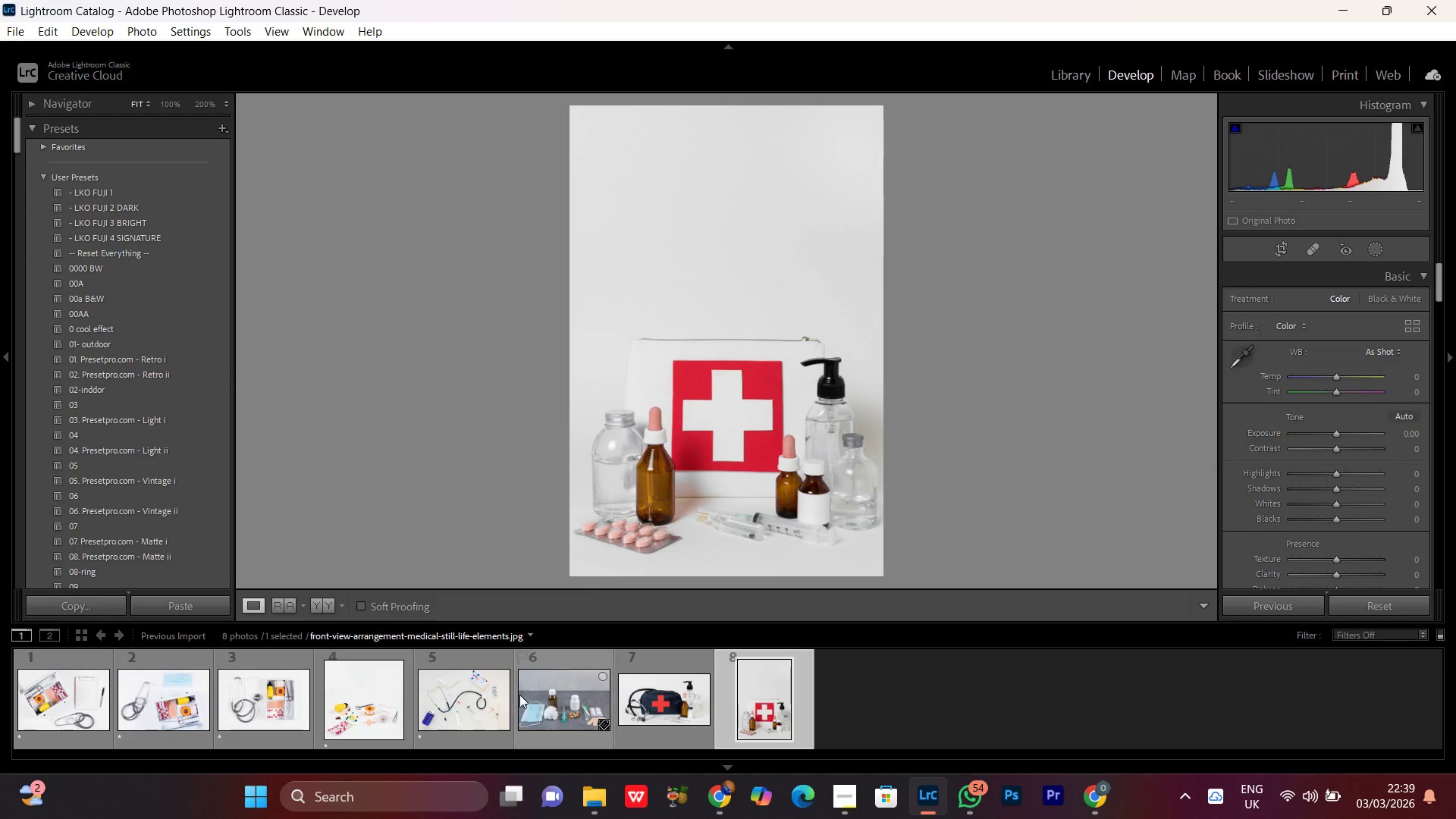 
double_click([565, 703])
 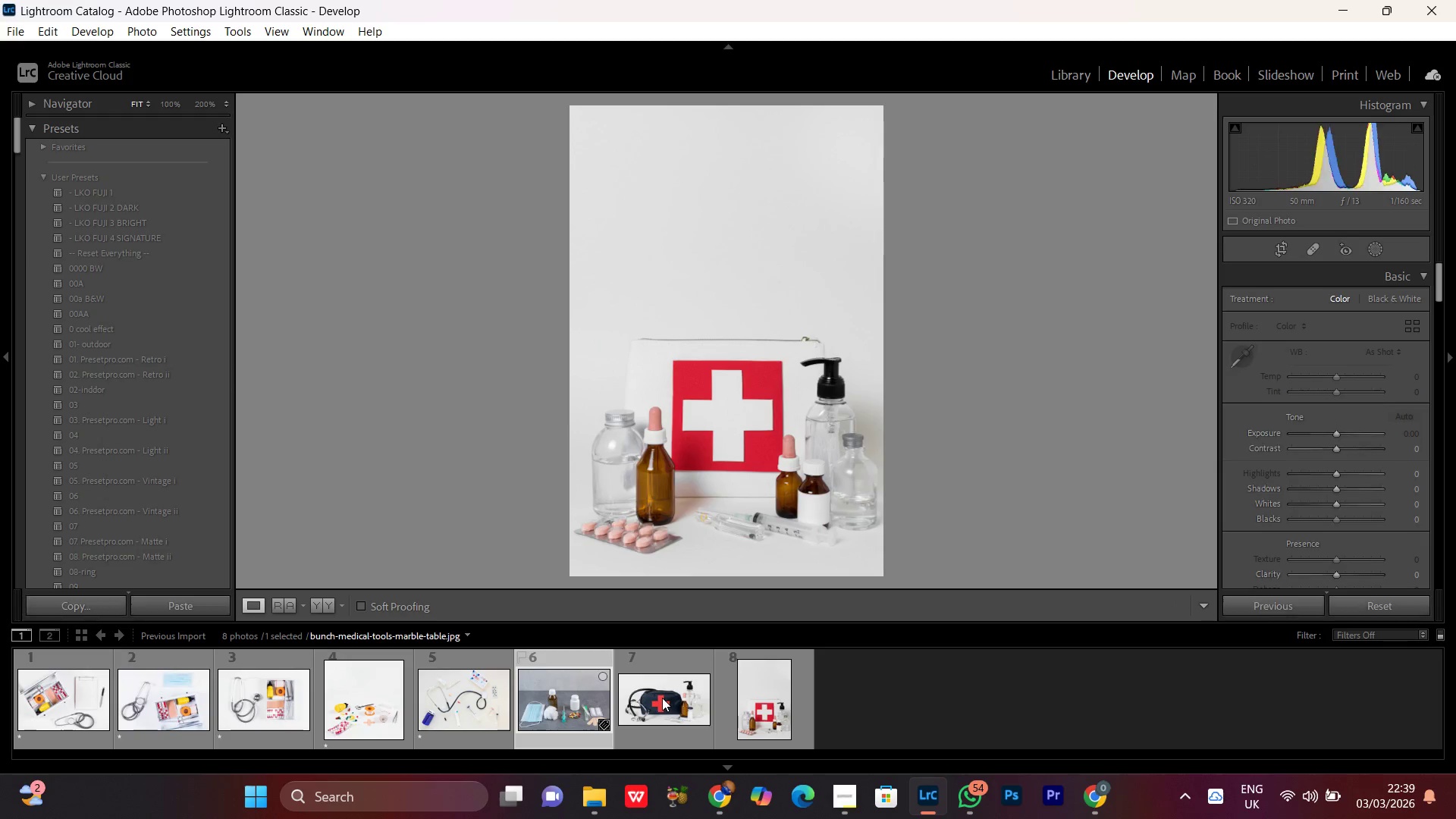 
double_click([662, 698])
 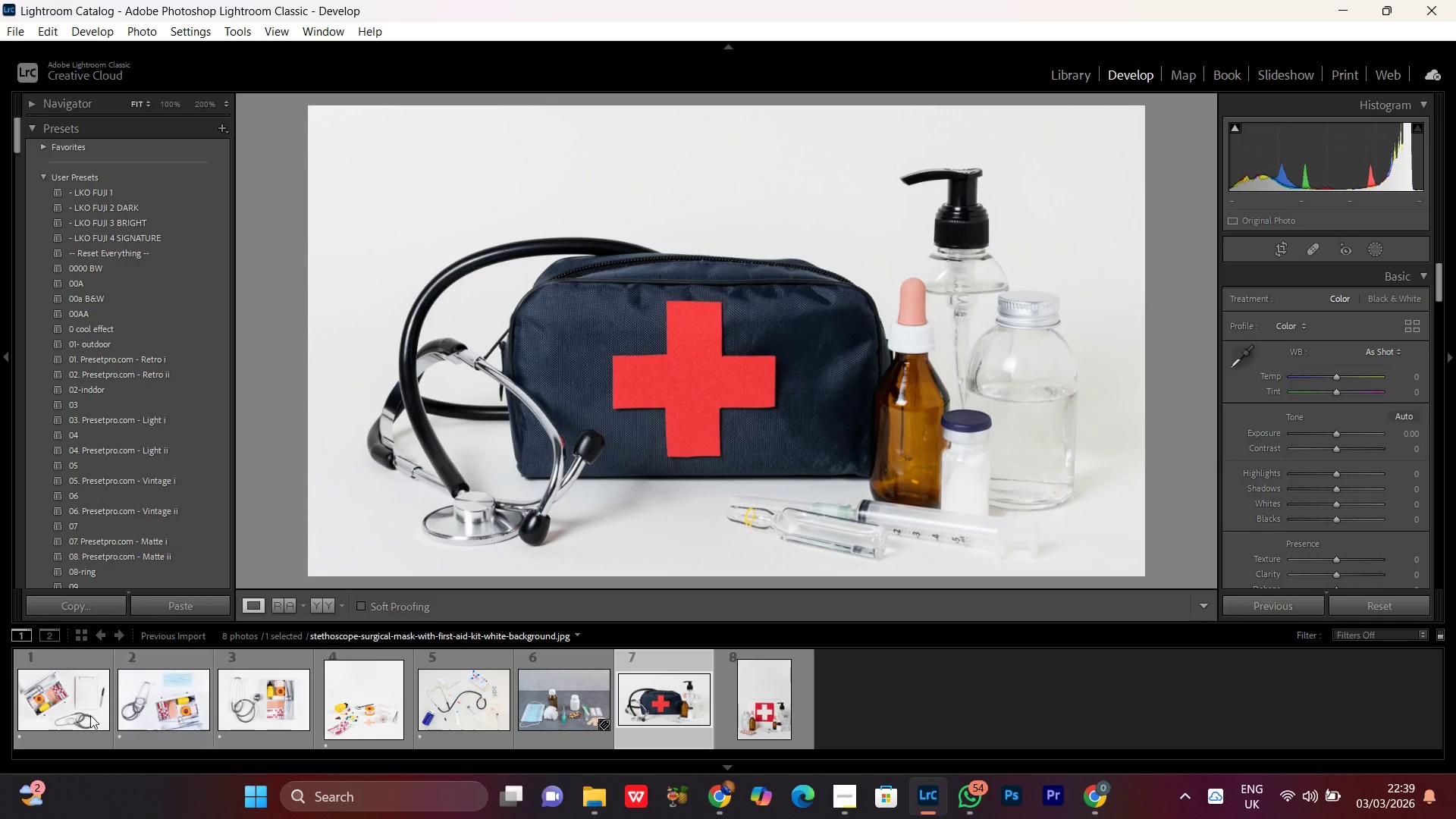 
double_click([64, 714])
 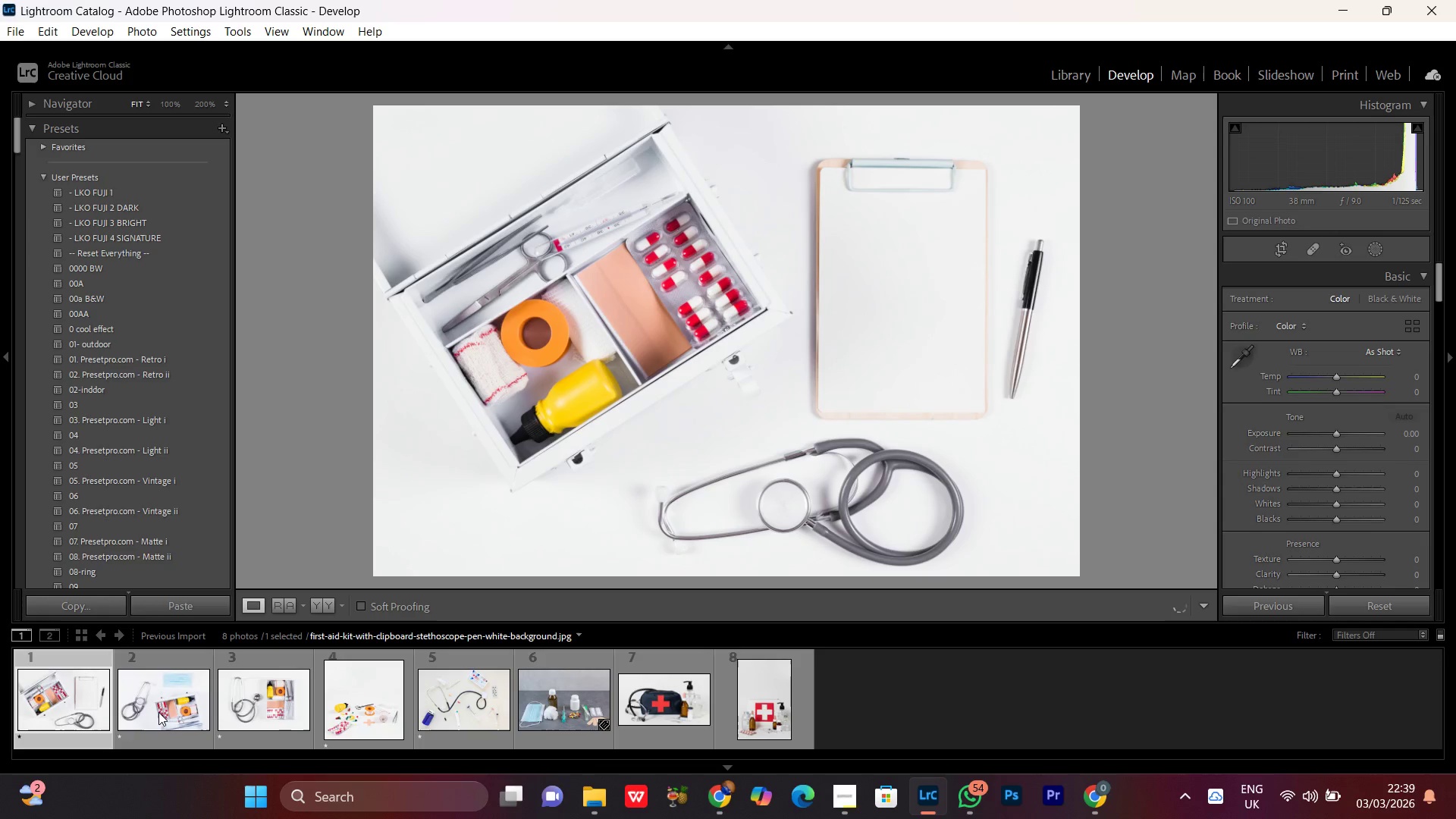 
double_click([158, 712])
 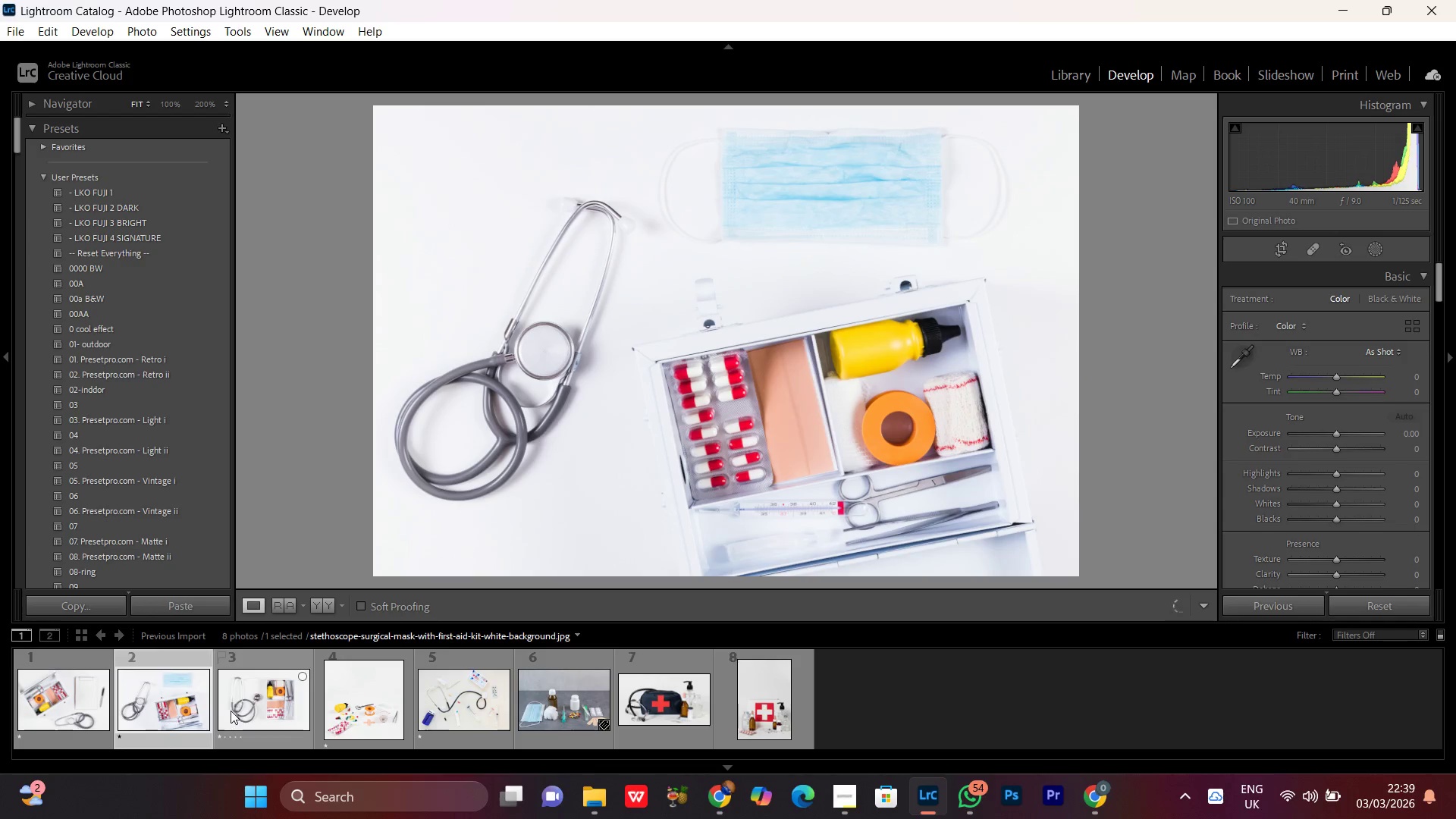 
double_click([231, 711])
 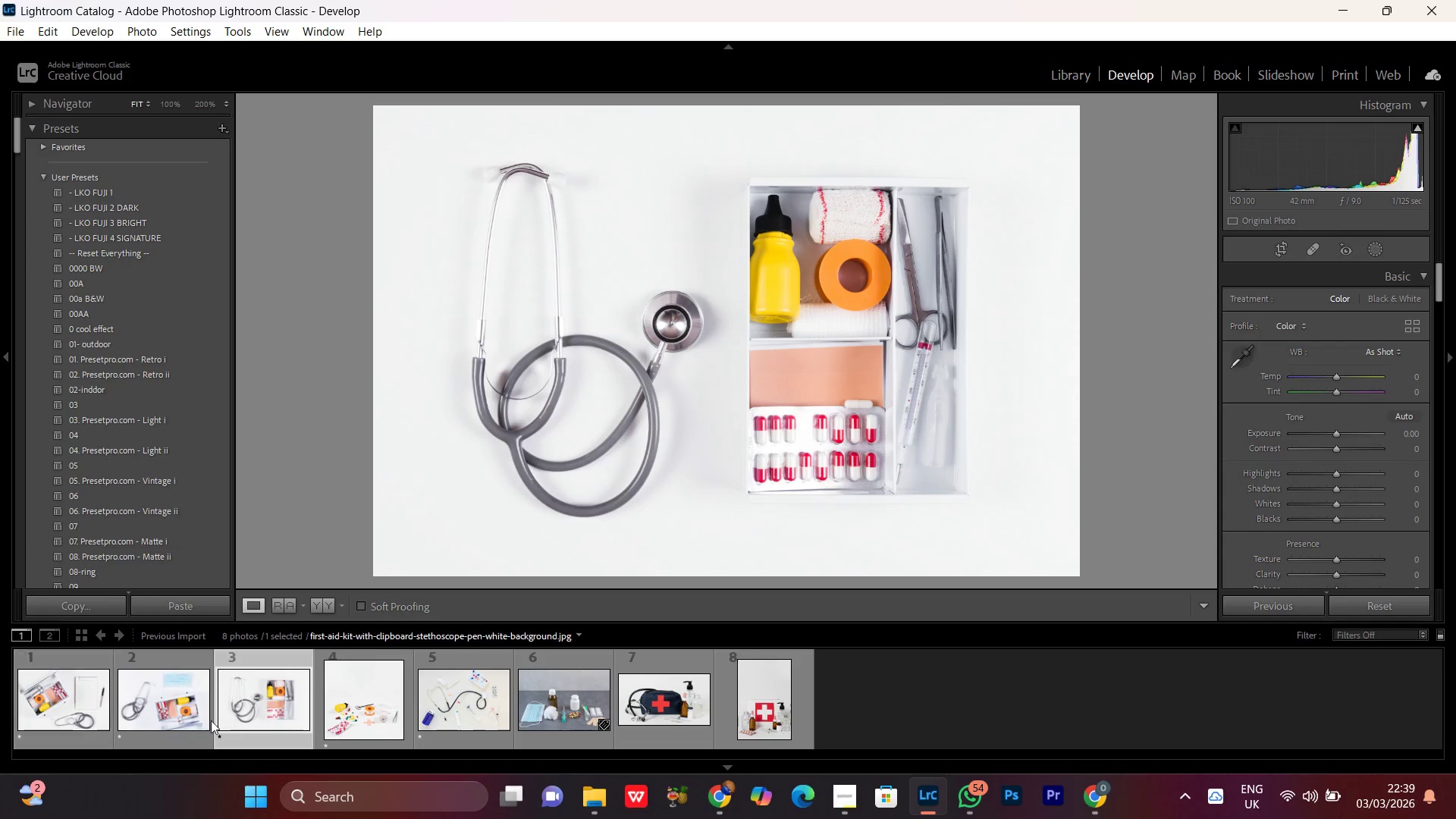 
double_click([359, 711])
 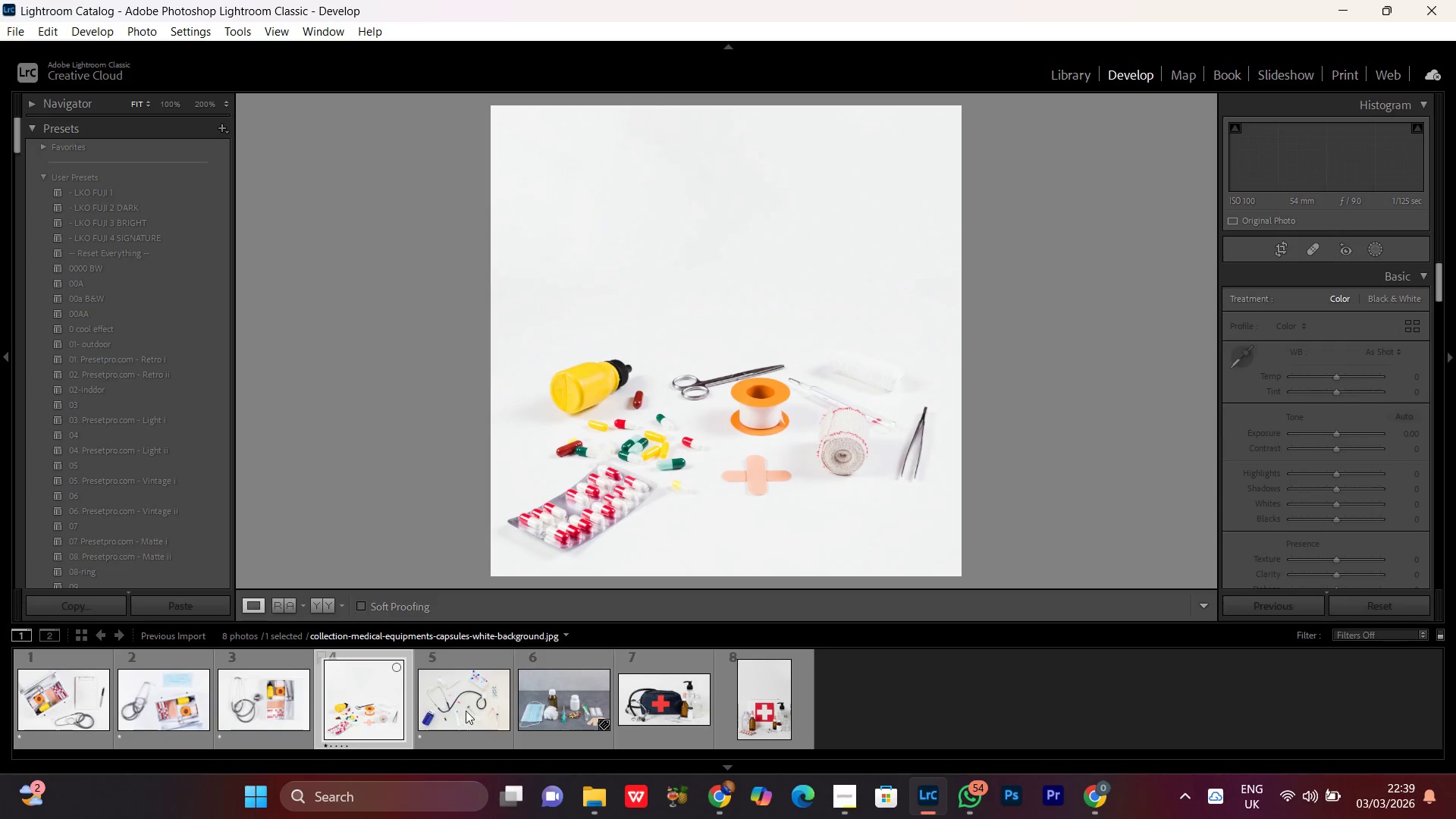 
double_click([466, 711])
 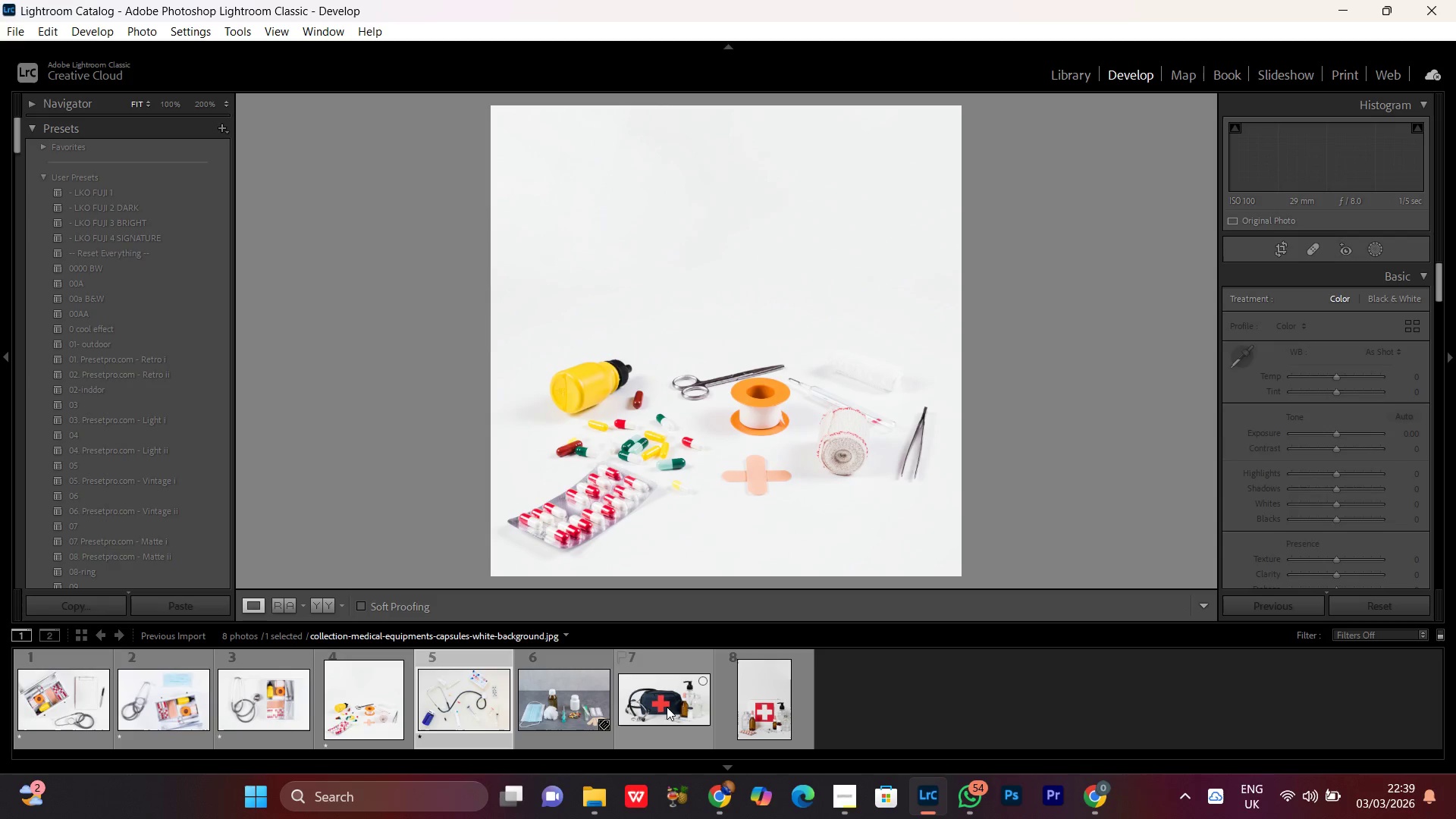 
double_click([667, 707])
 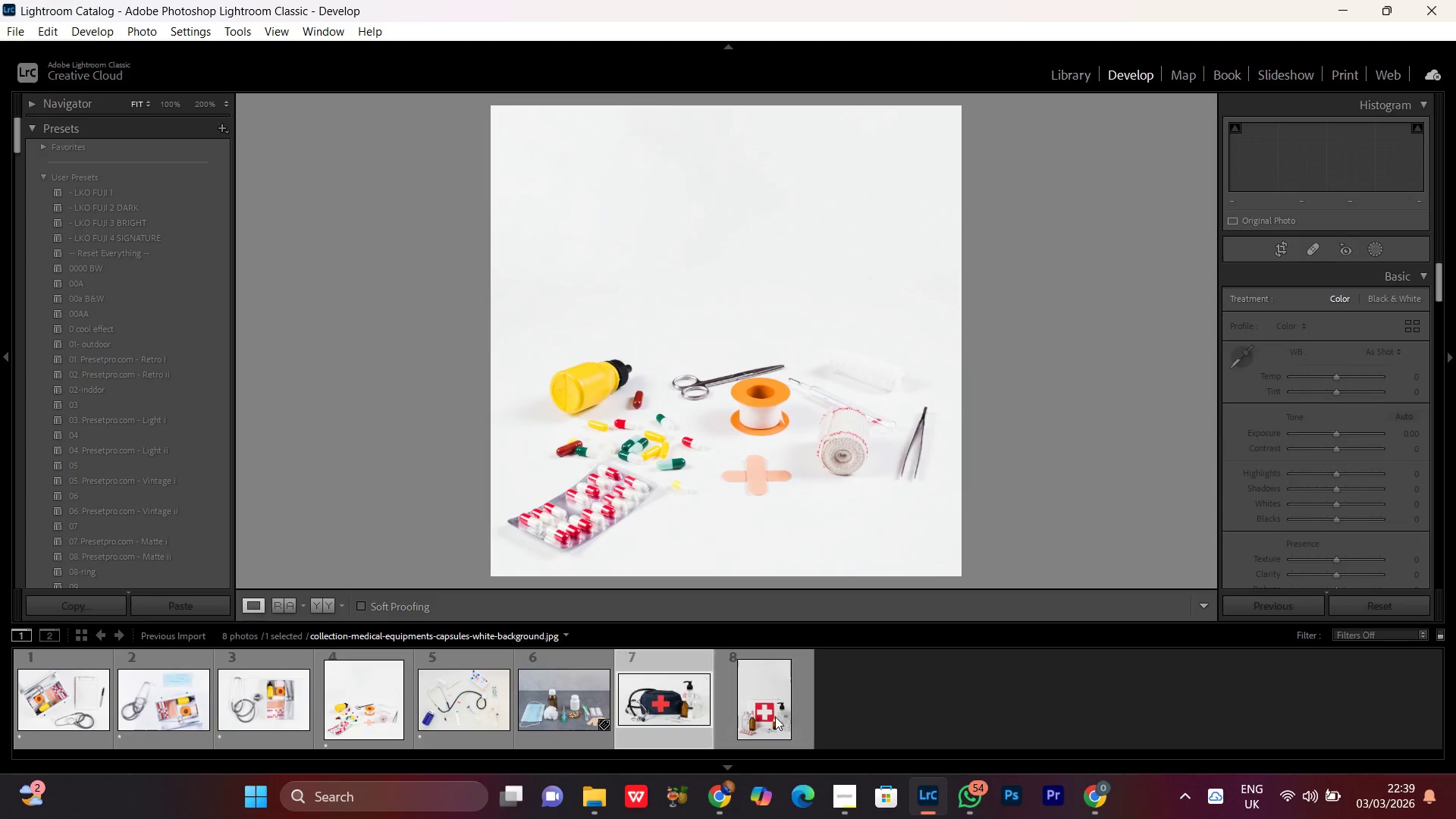 
double_click([775, 717])
 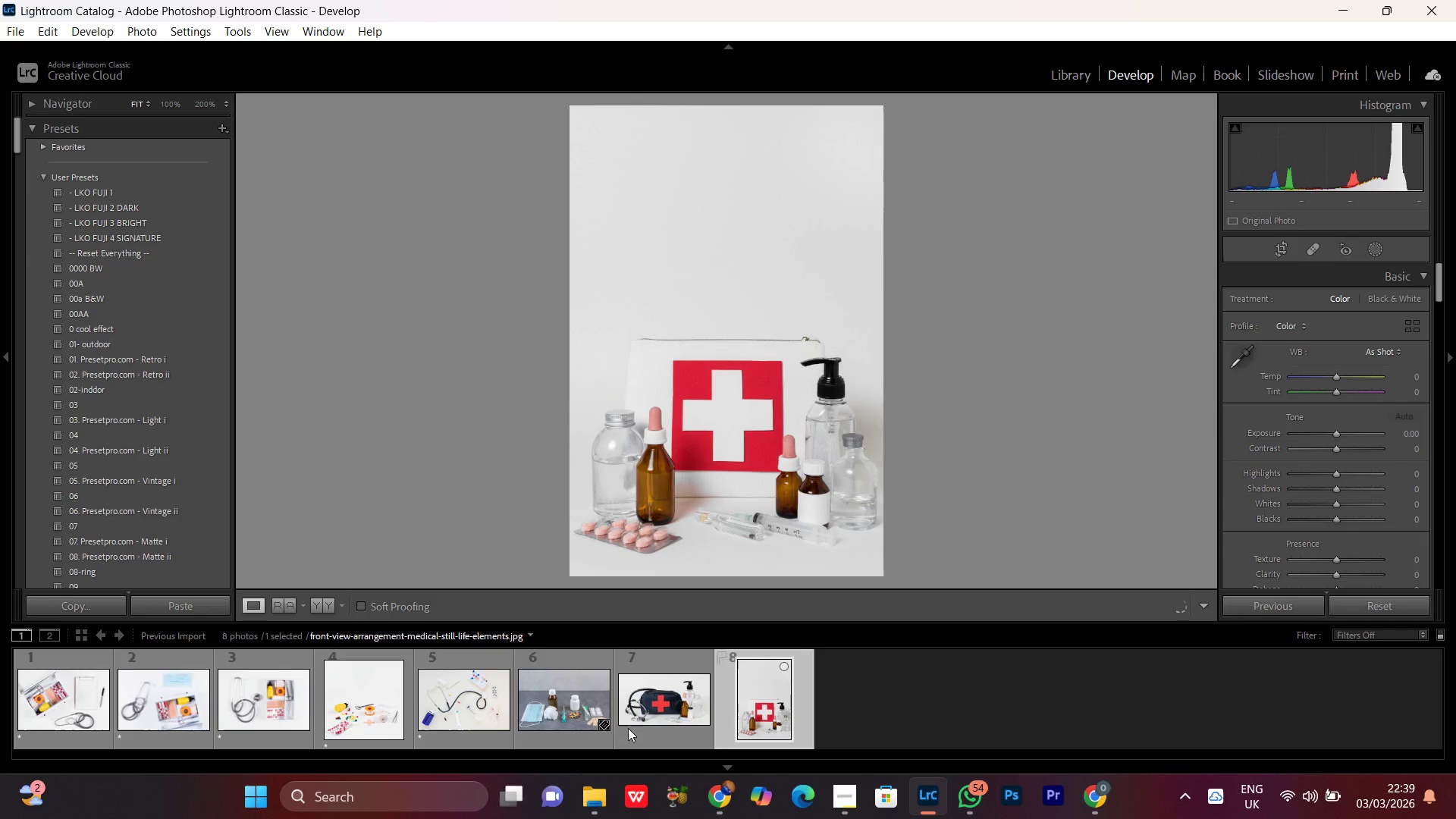 
double_click([554, 712])
 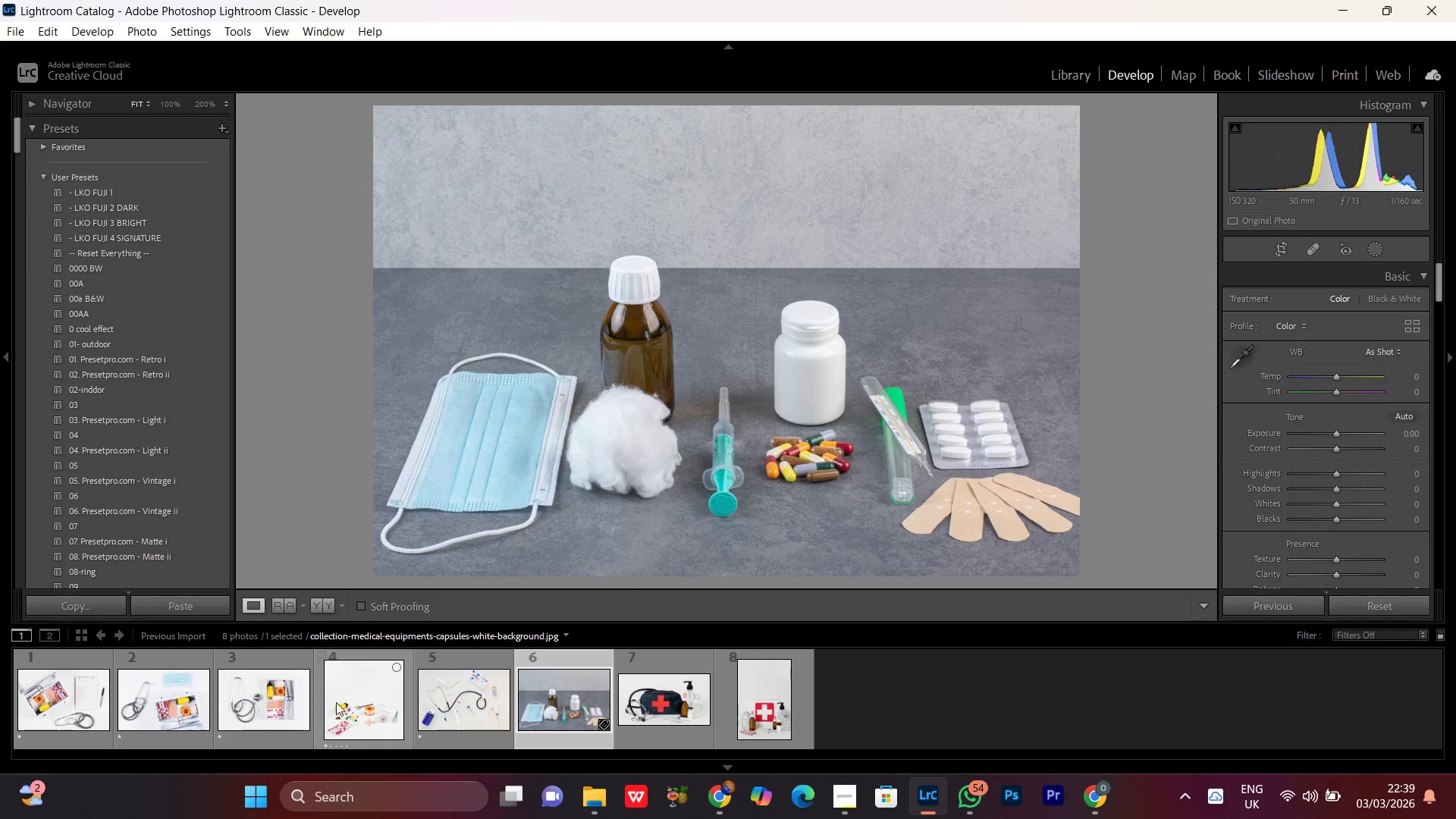 
double_click([352, 707])
 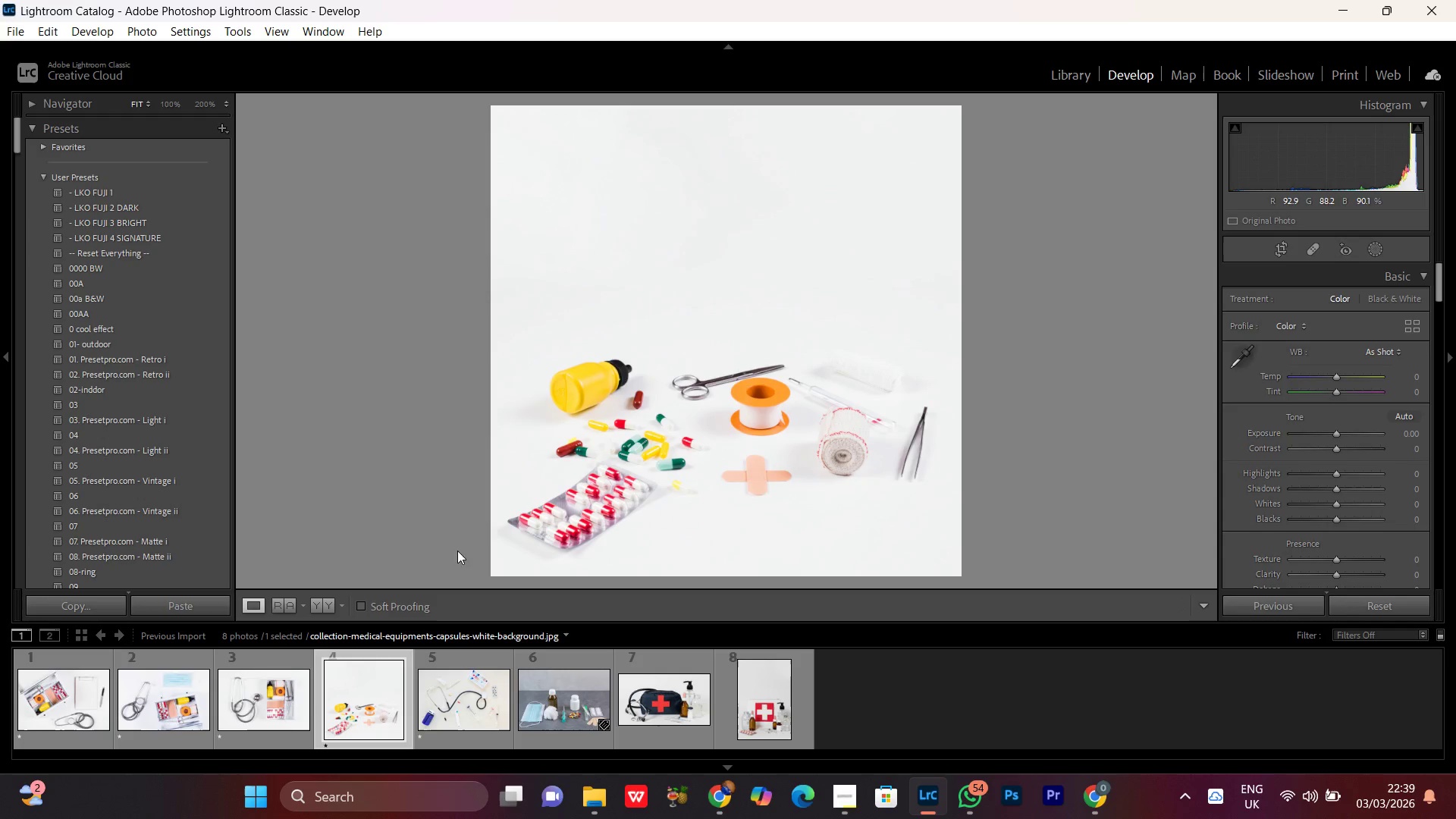 
double_click([263, 698])
 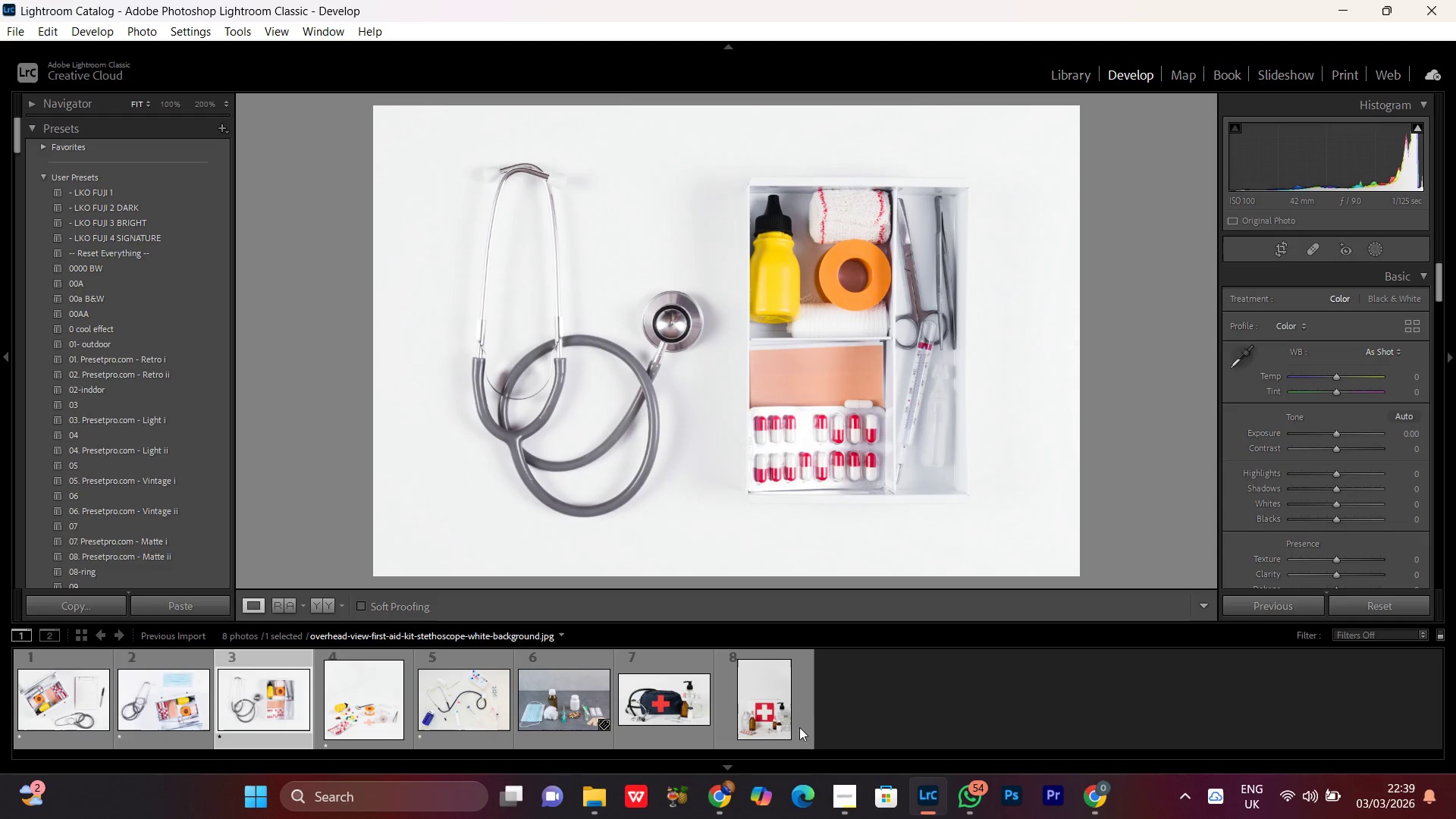 
double_click([774, 719])
 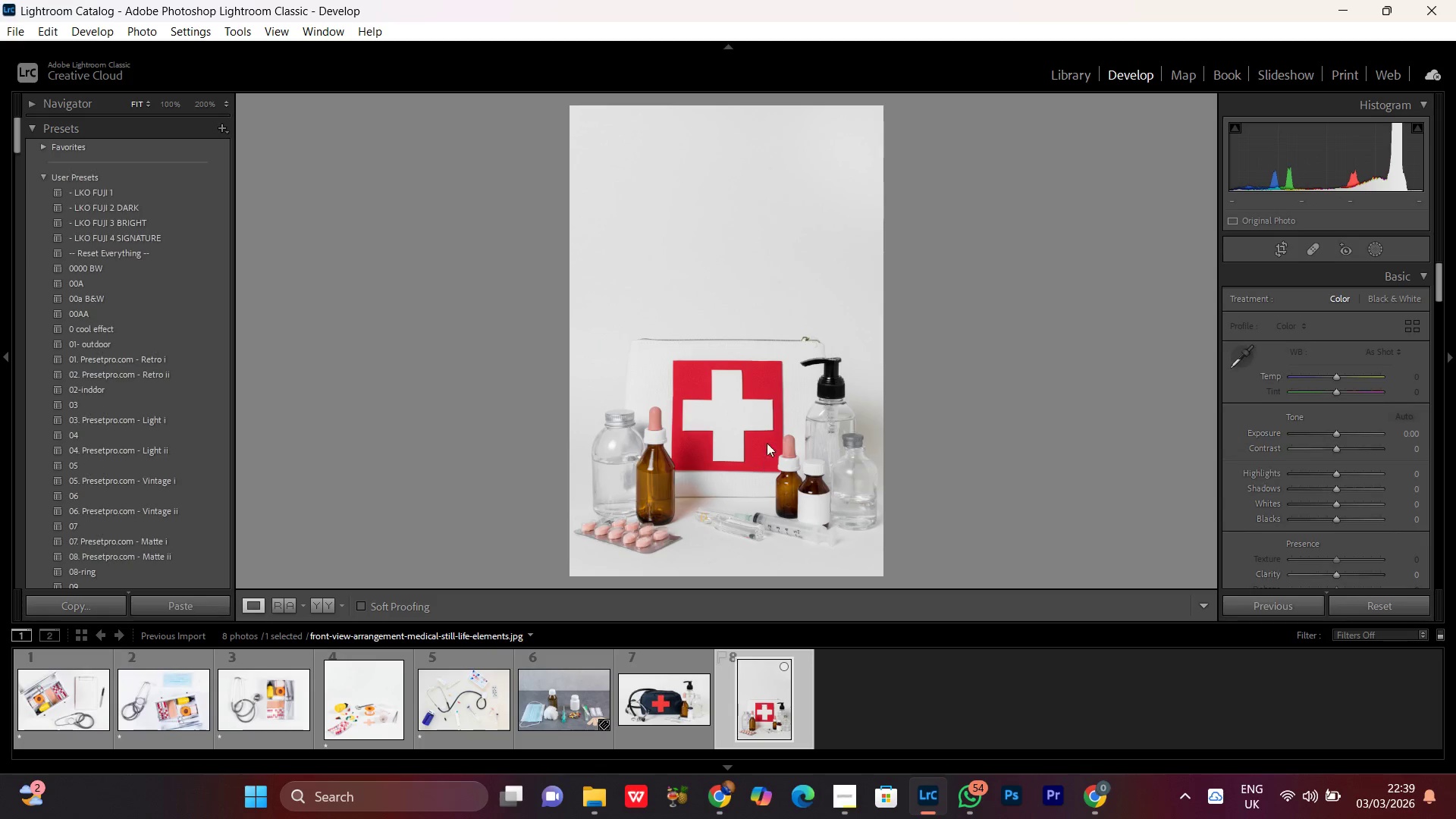 
left_click([765, 339])
 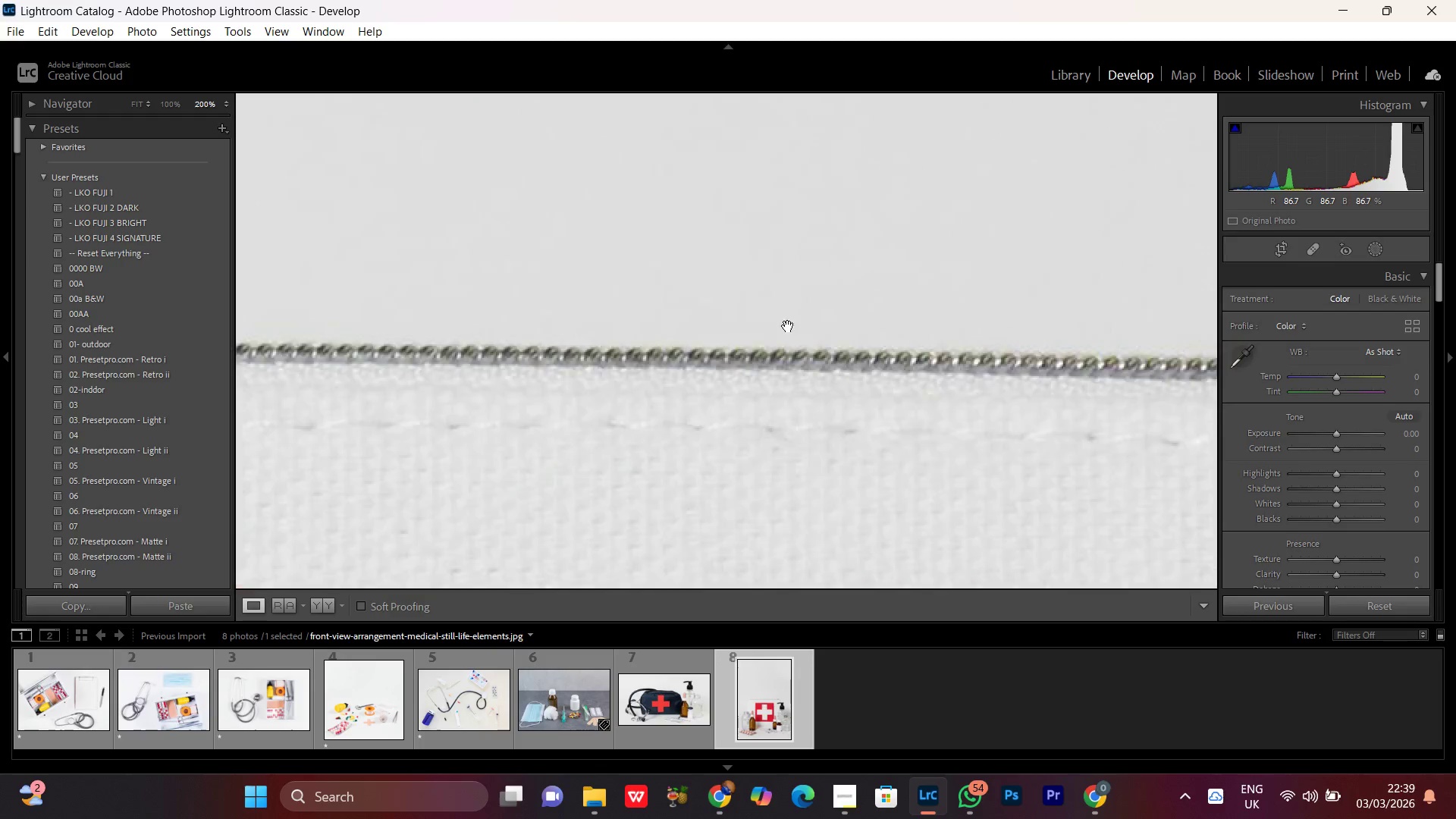 
left_click([790, 303])
 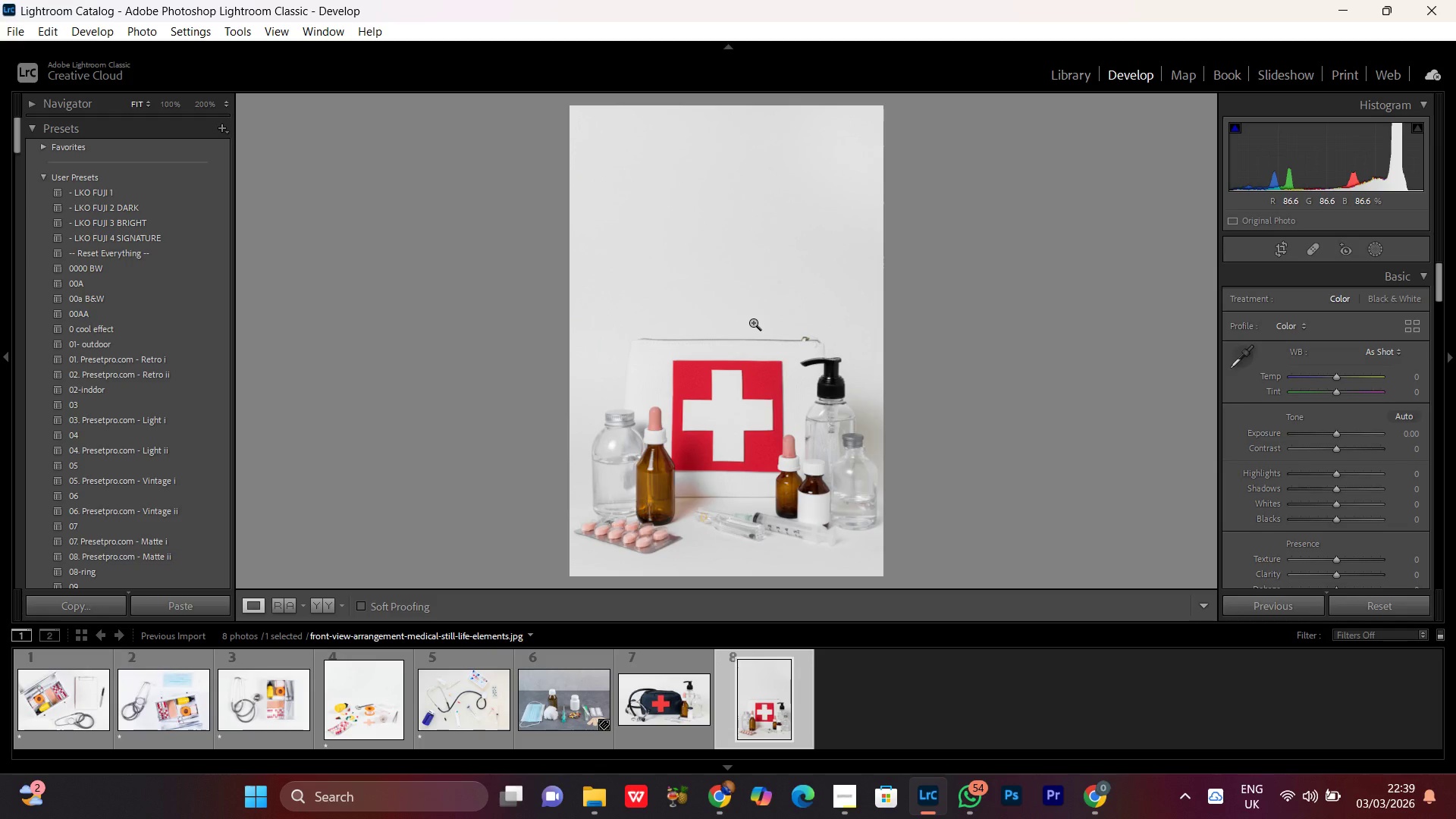 
wait(11.25)
 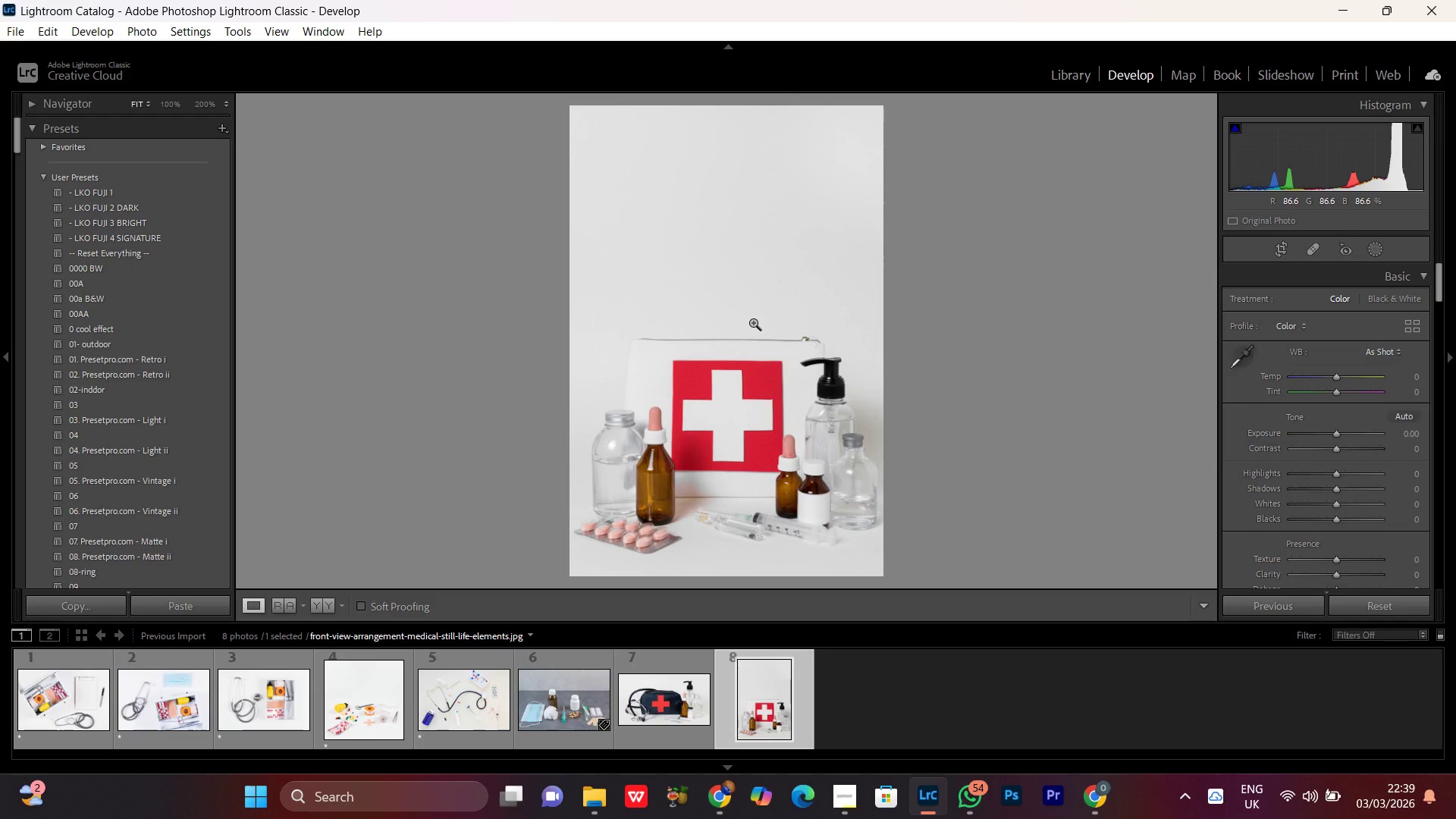 
left_click([1249, 362])
 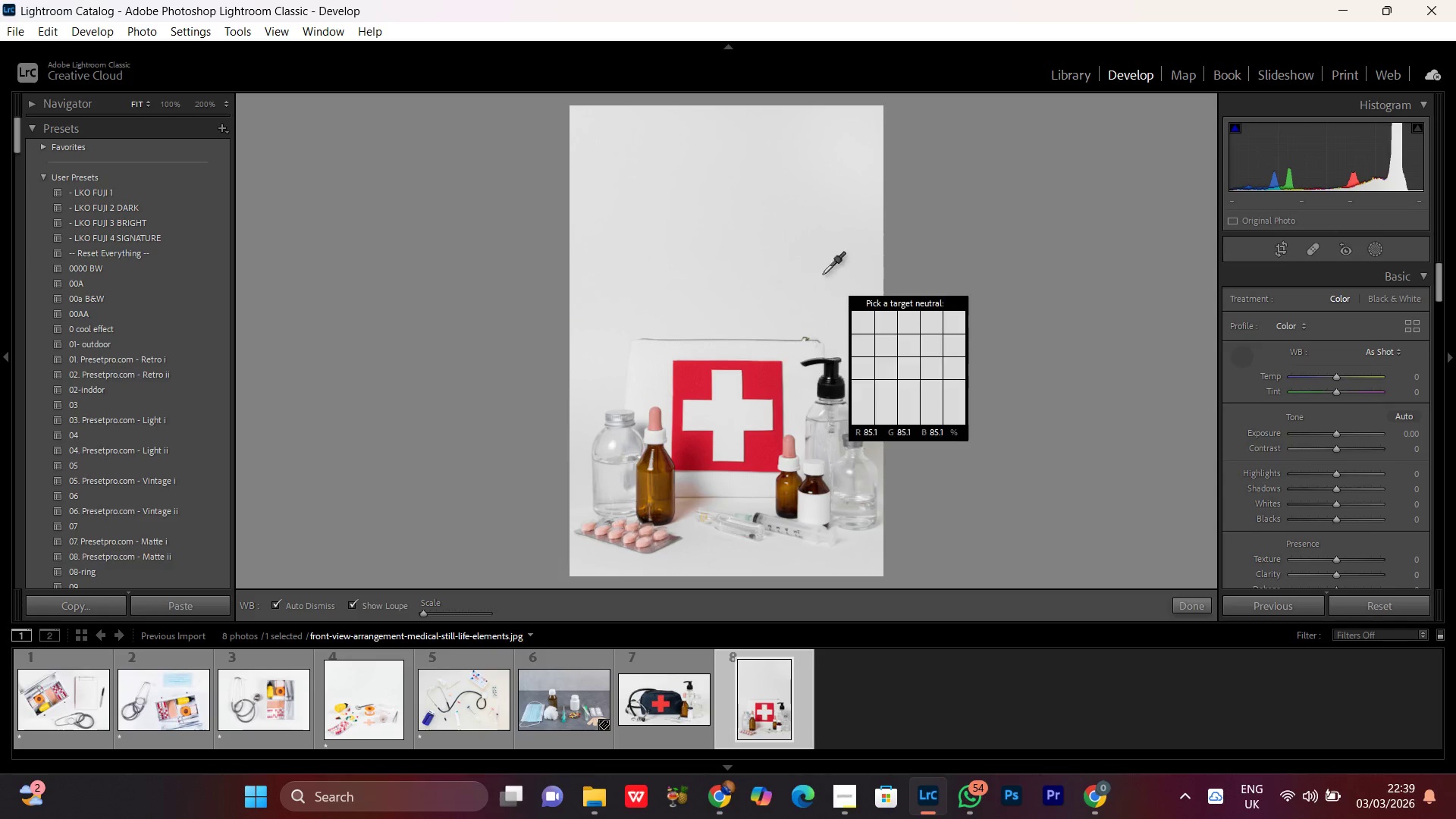 
mouse_move([741, 286])
 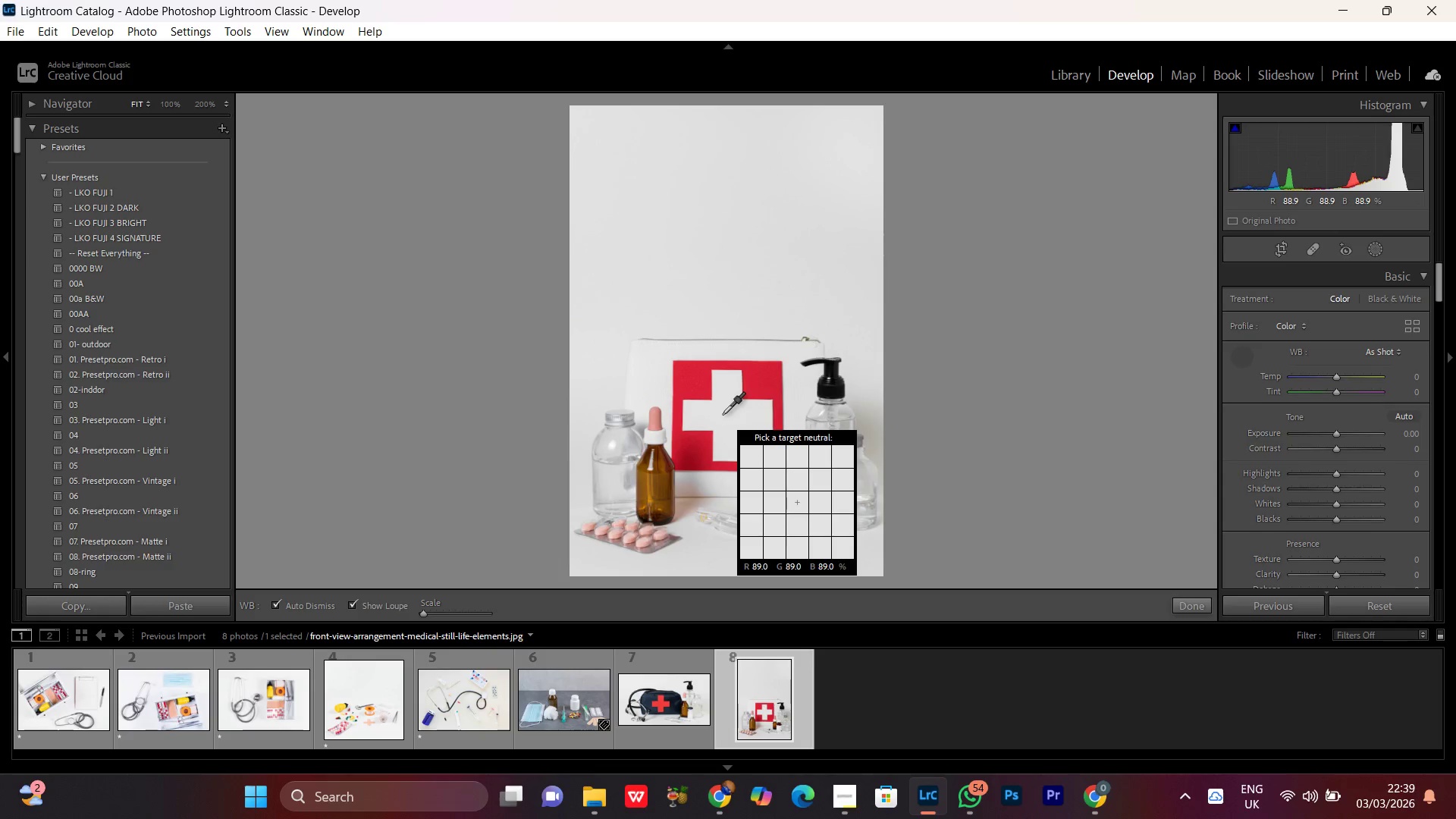 
left_click([722, 415])
 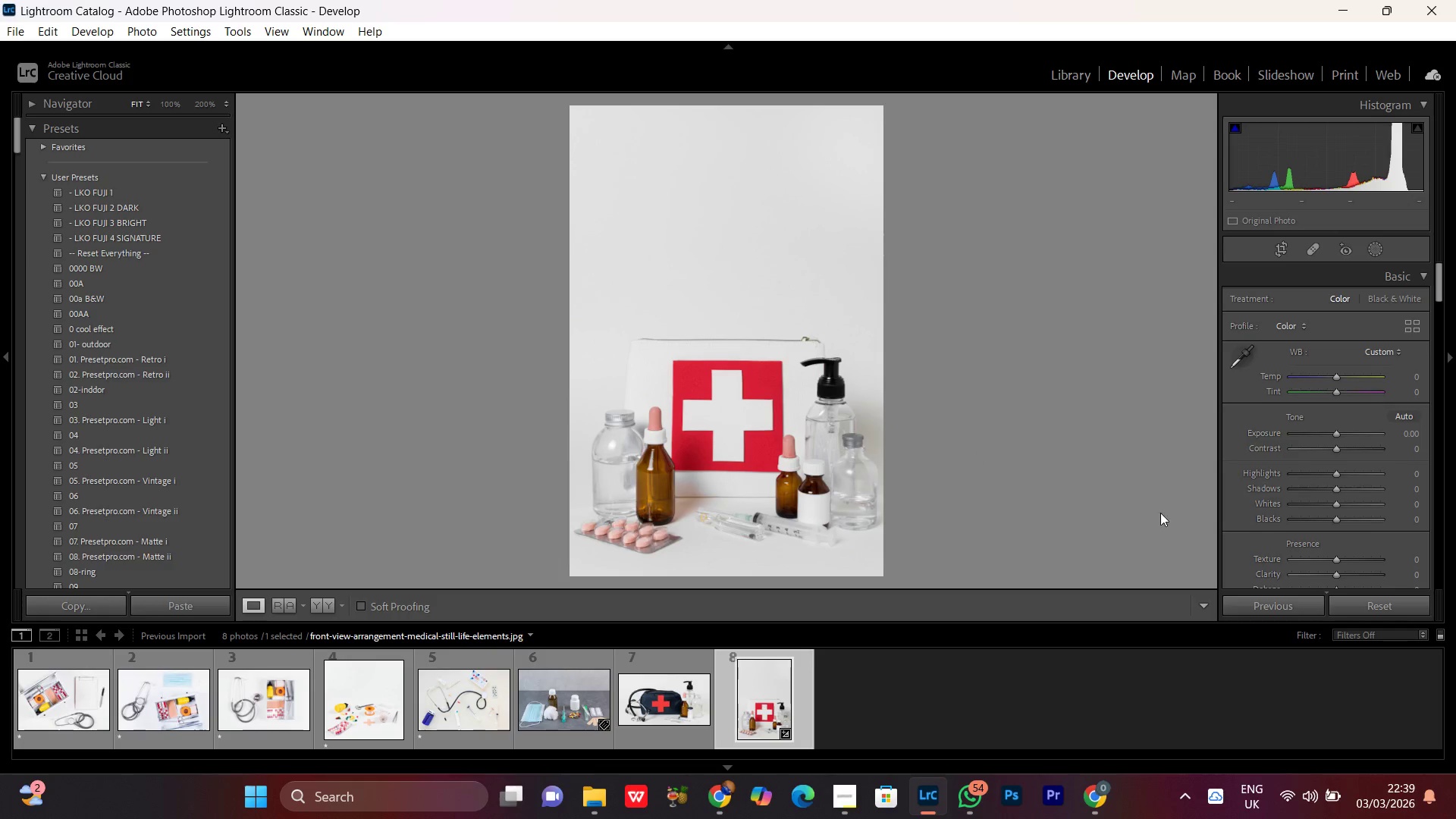 
left_click([1232, 356])
 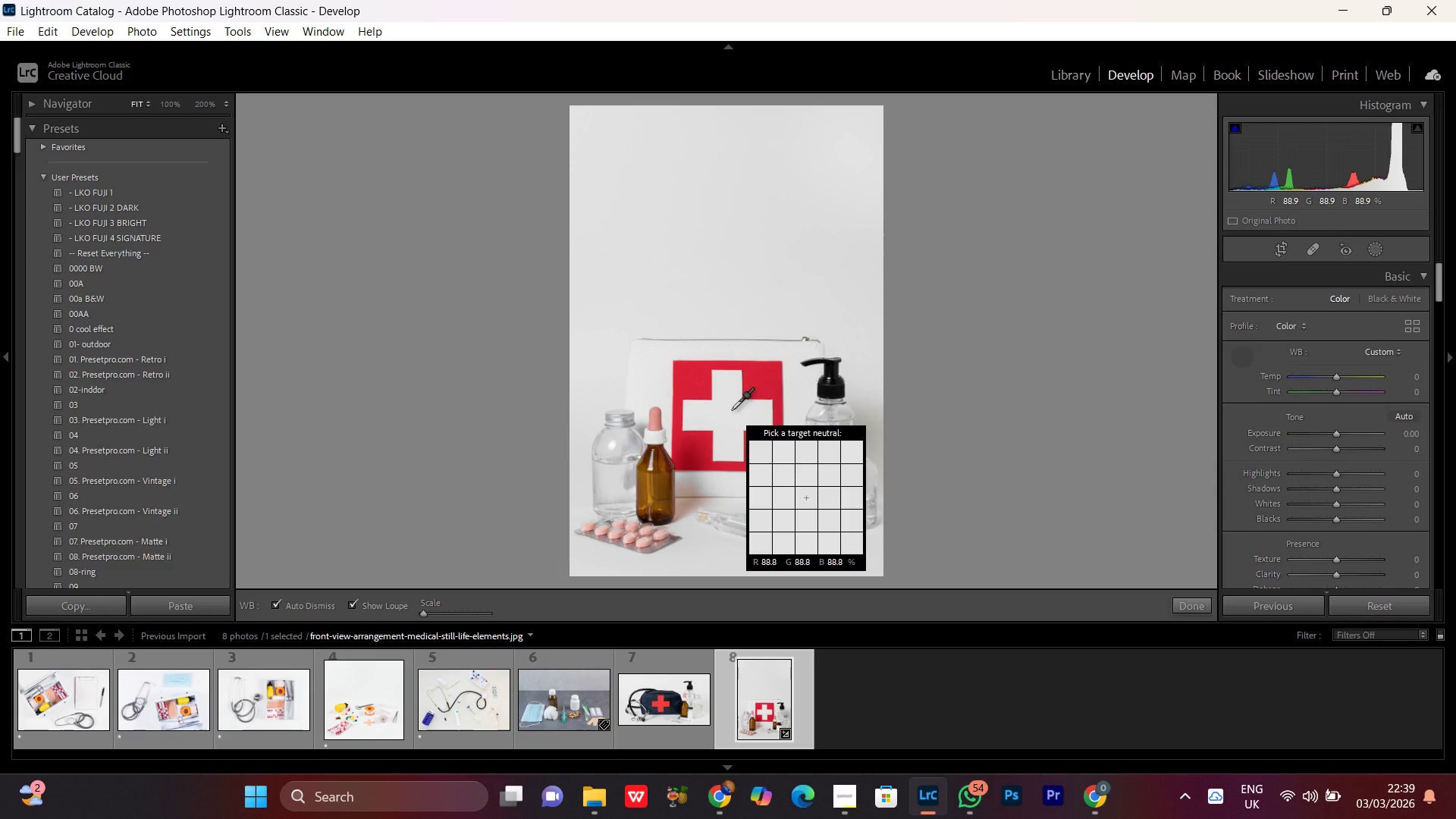 
left_click([731, 410])
 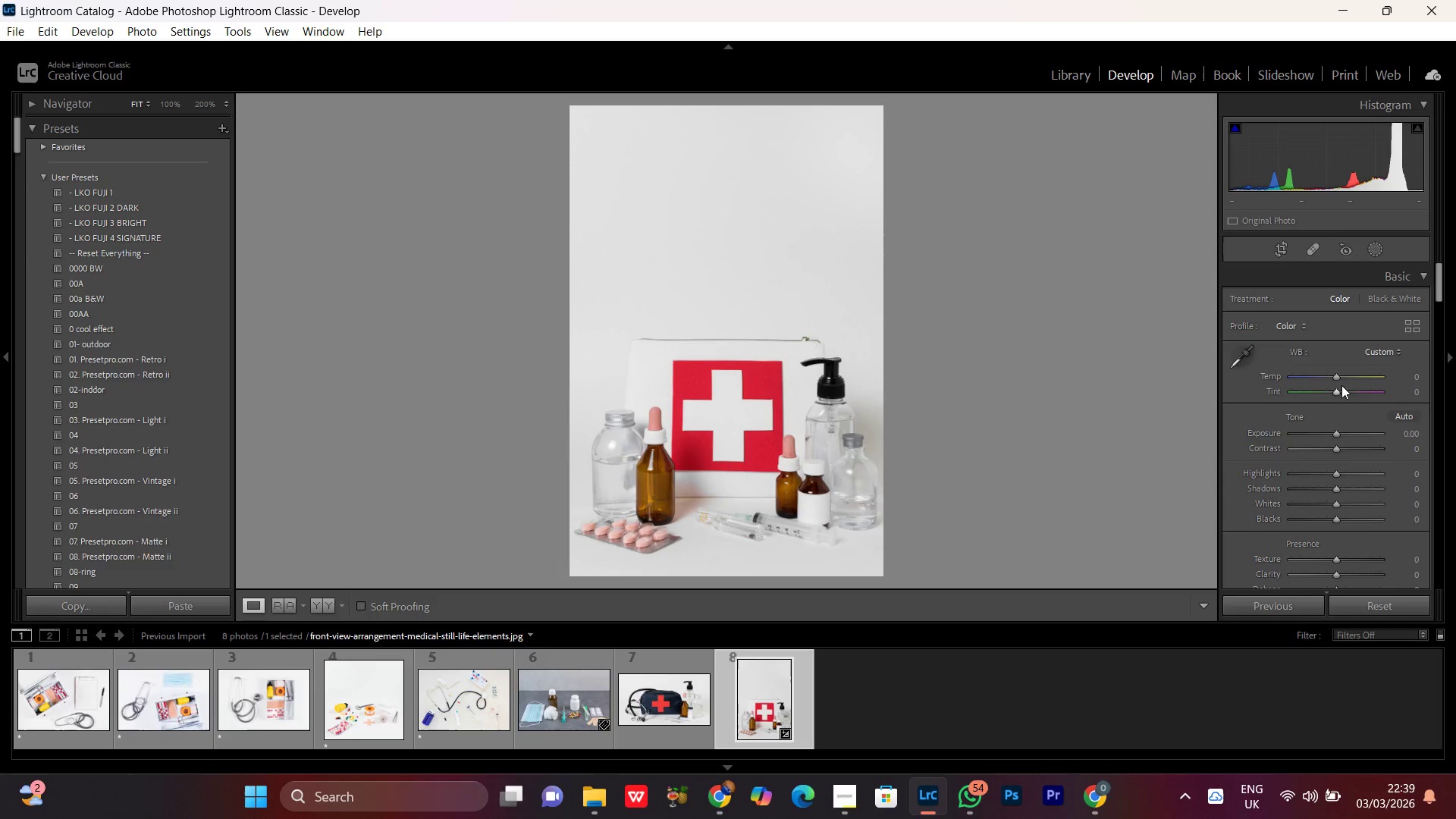 
left_click([1335, 373])
 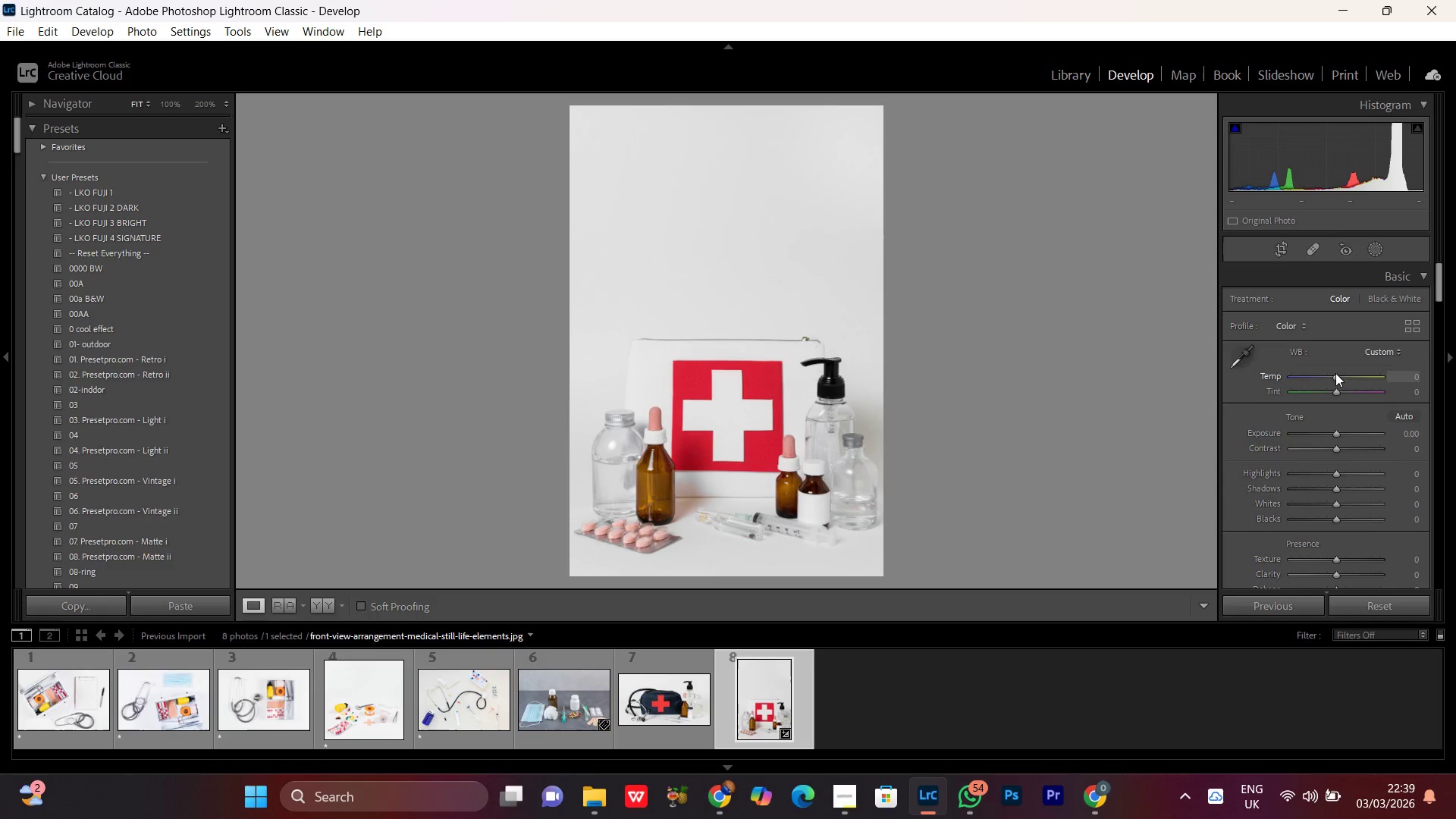 
scroll: coordinate [1335, 373], scroll_direction: down, amount: 1.0
 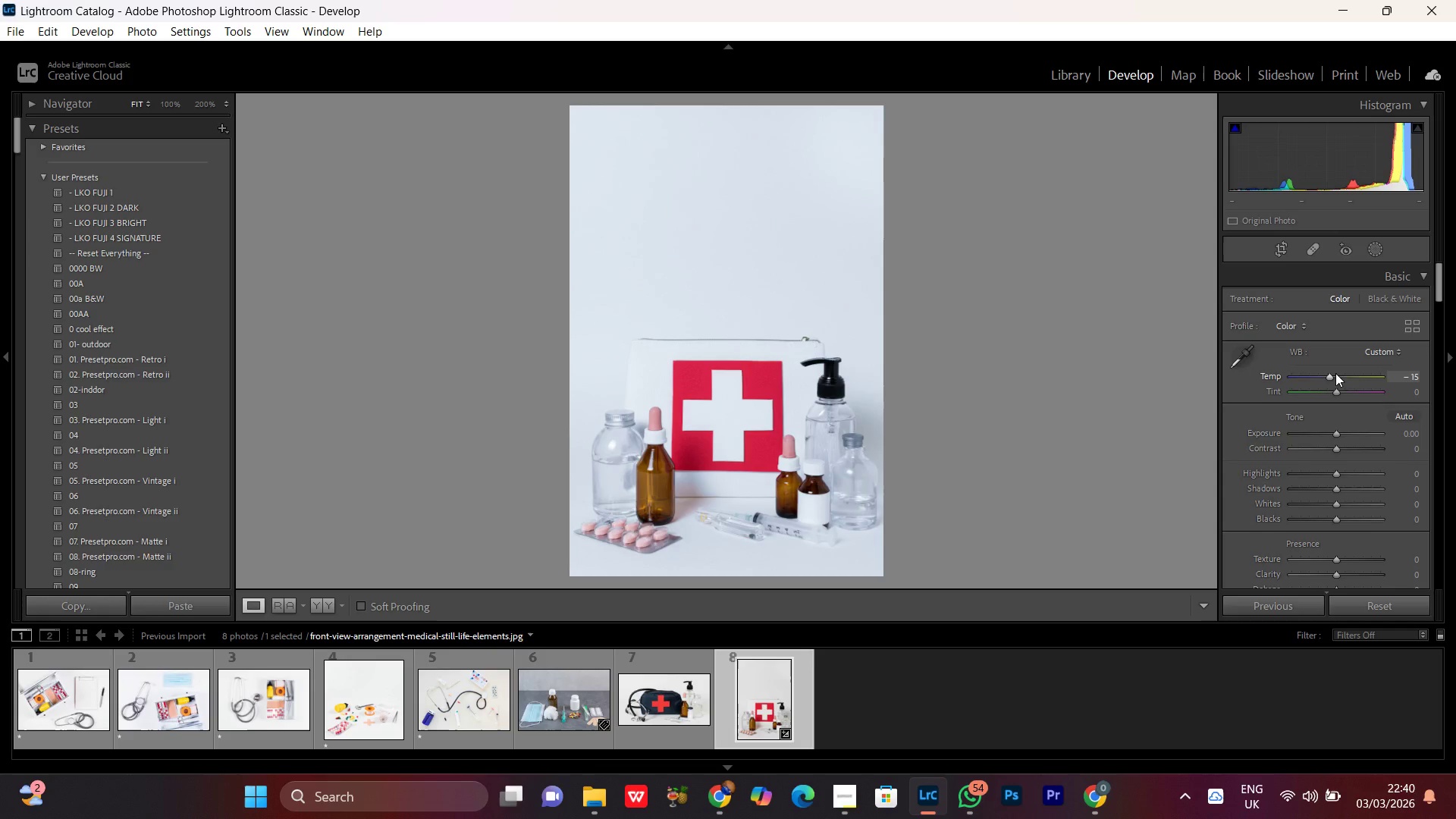 
scroll: coordinate [1335, 373], scroll_direction: none, amount: 0.0
 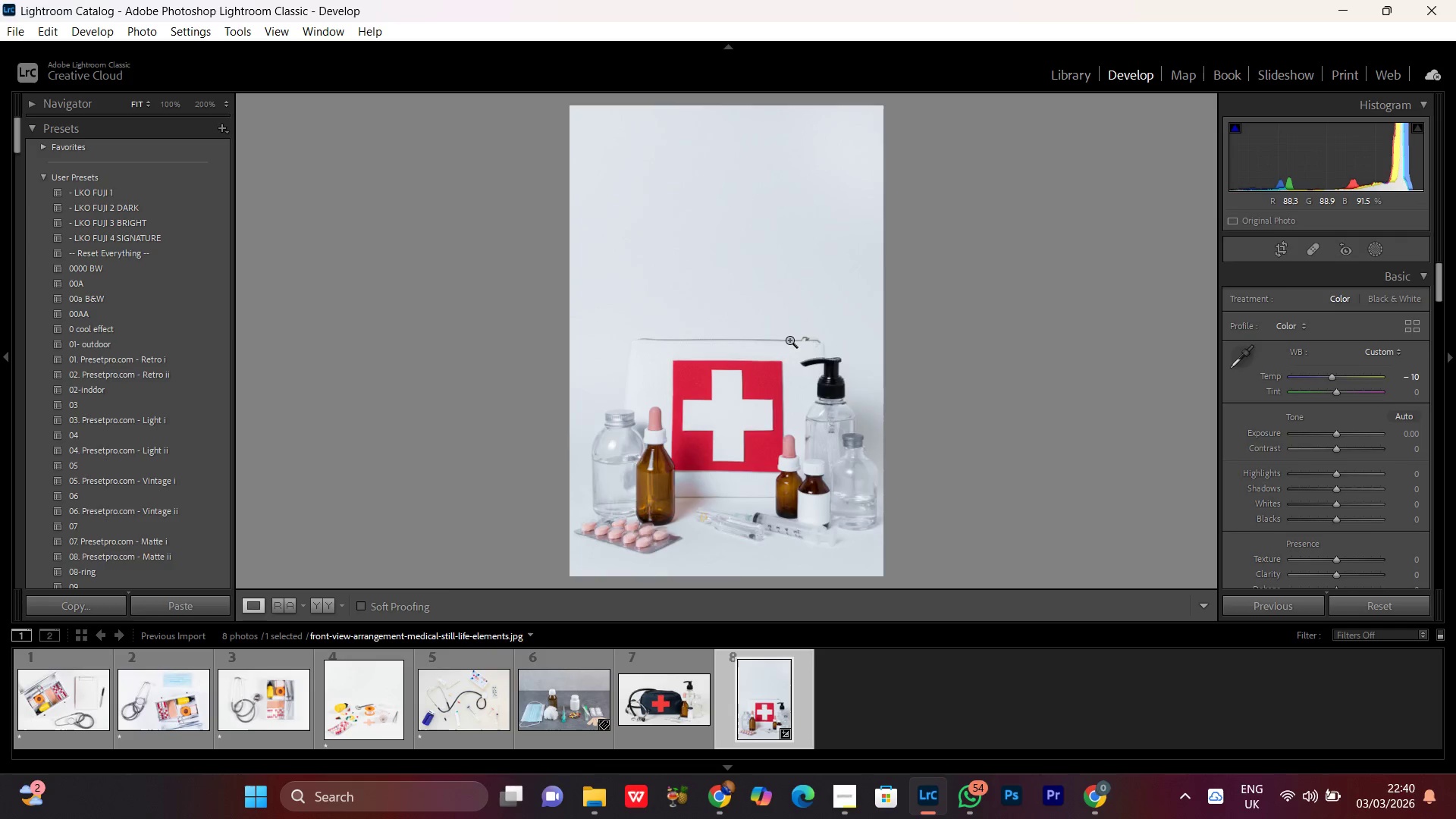 
double_click([789, 340])
 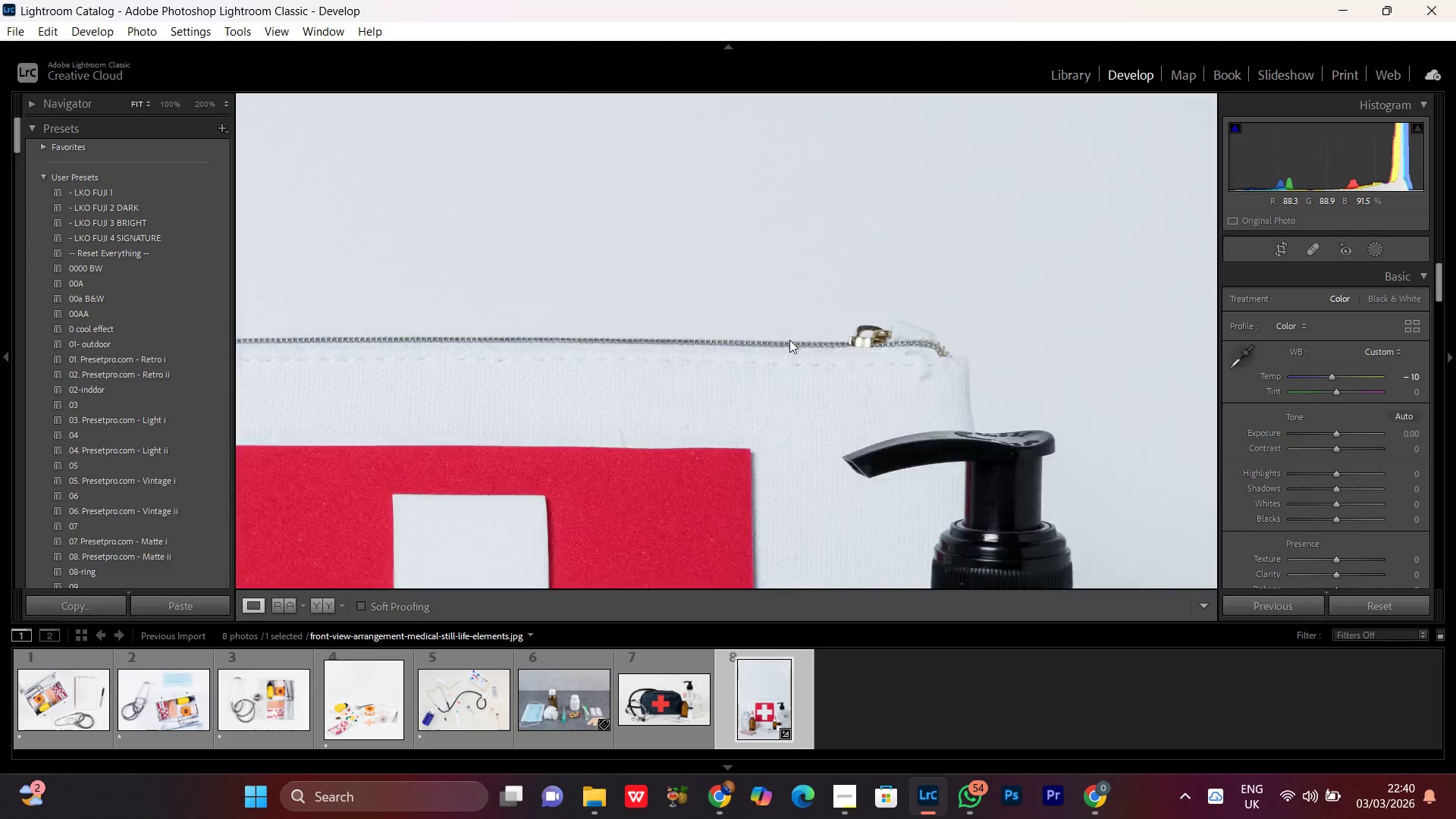 
triple_click([789, 340])
 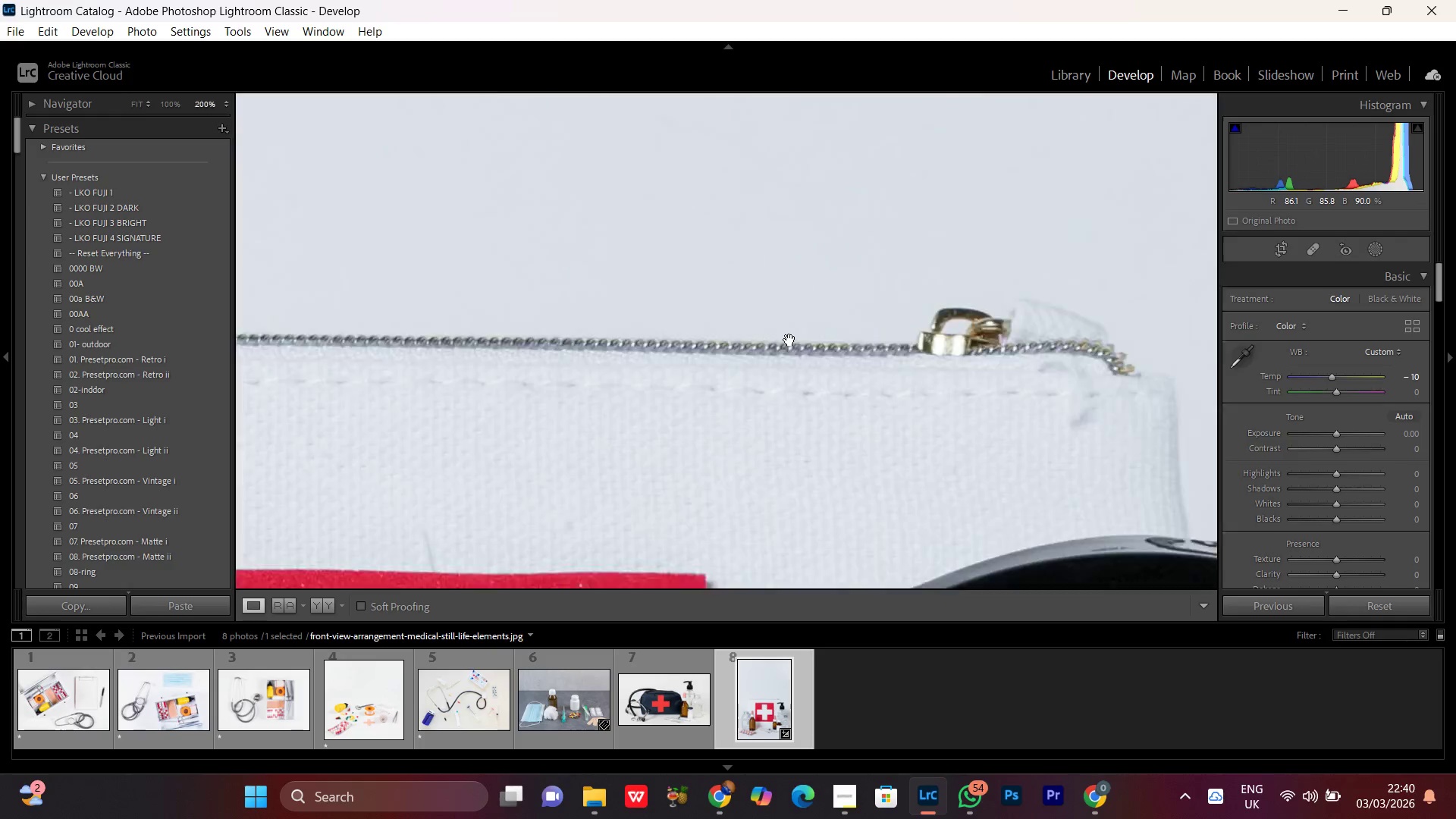 
triple_click([789, 340])
 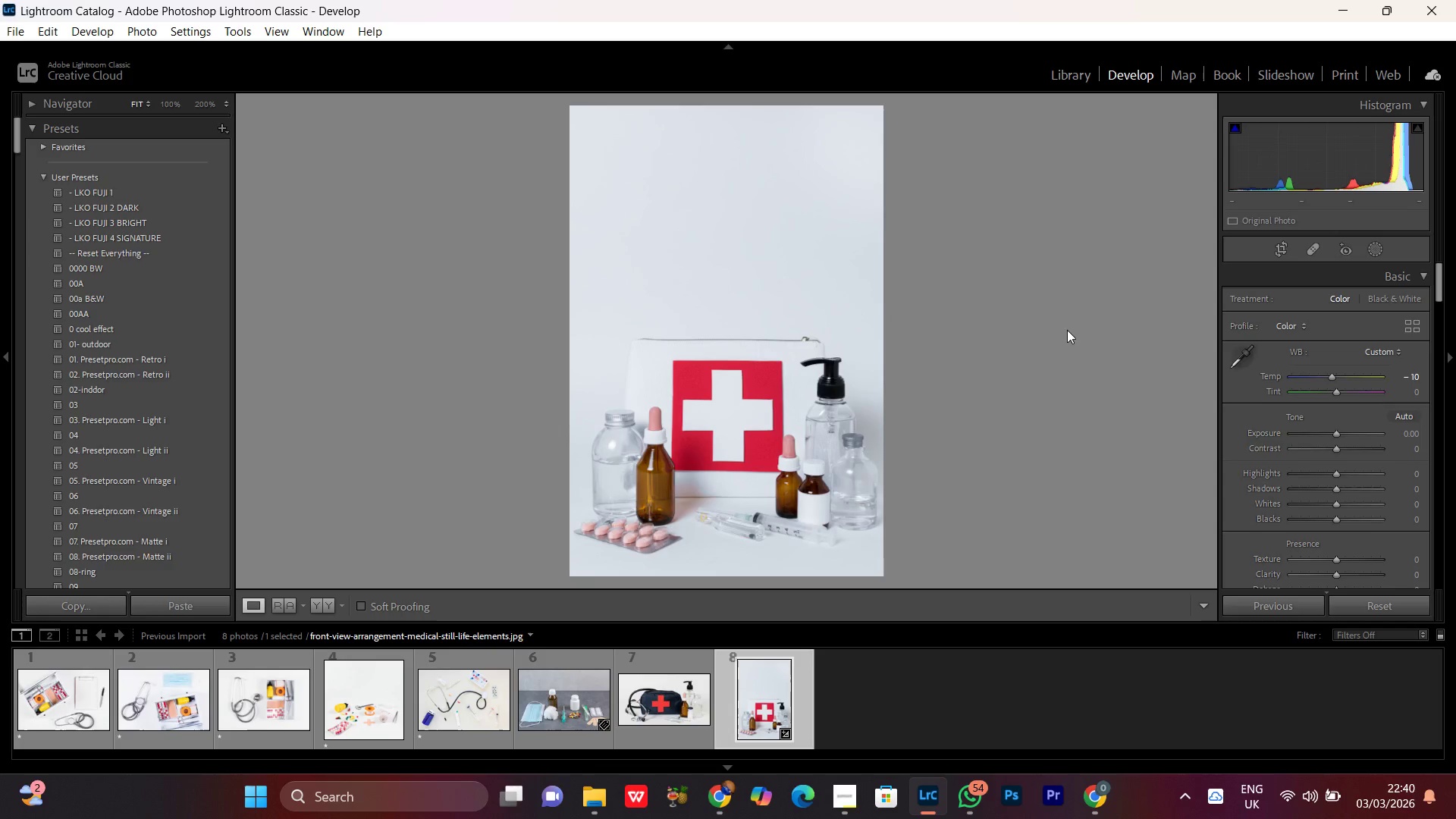 
wait(7.19)
 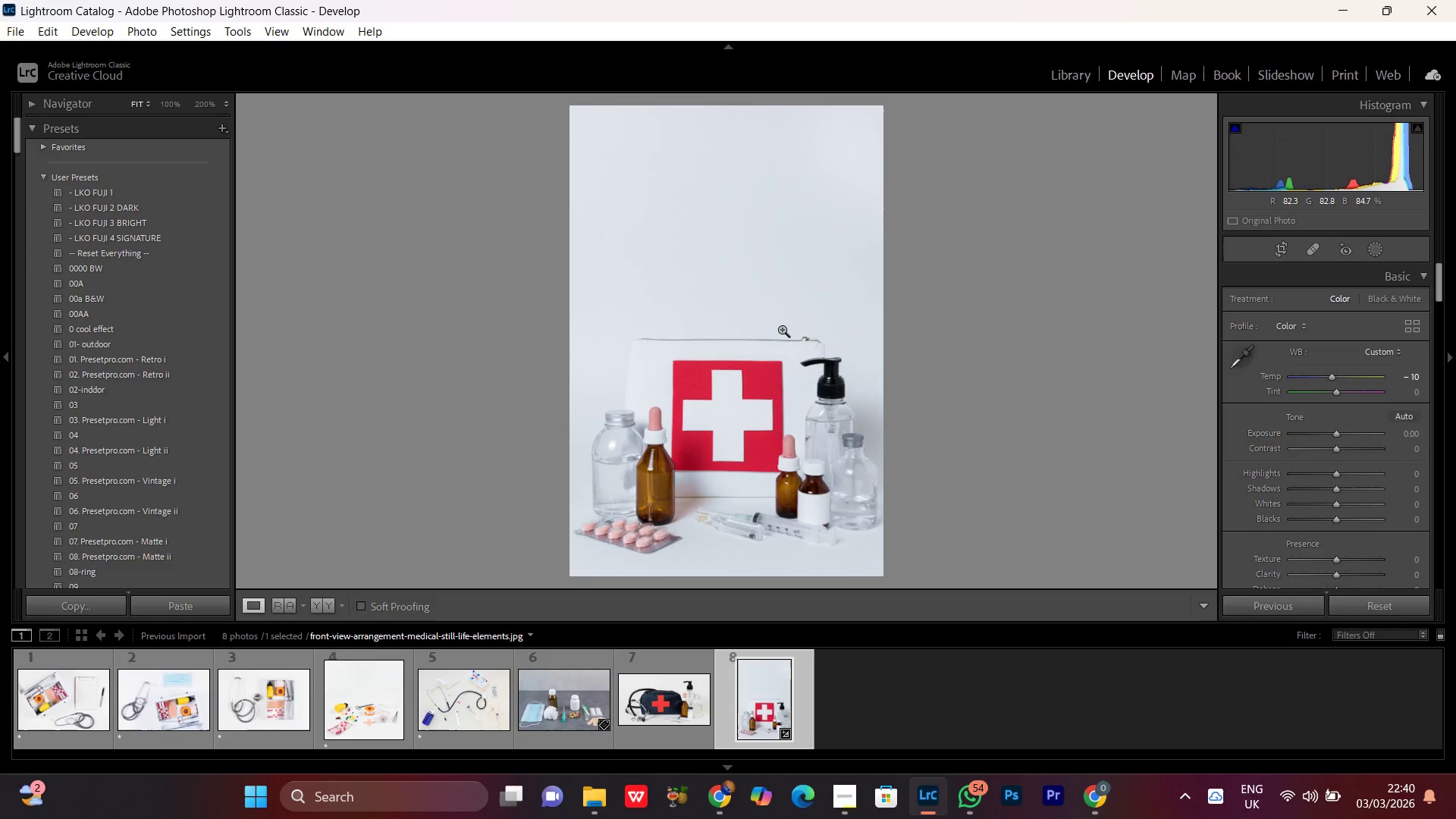 
left_click([1338, 434])
 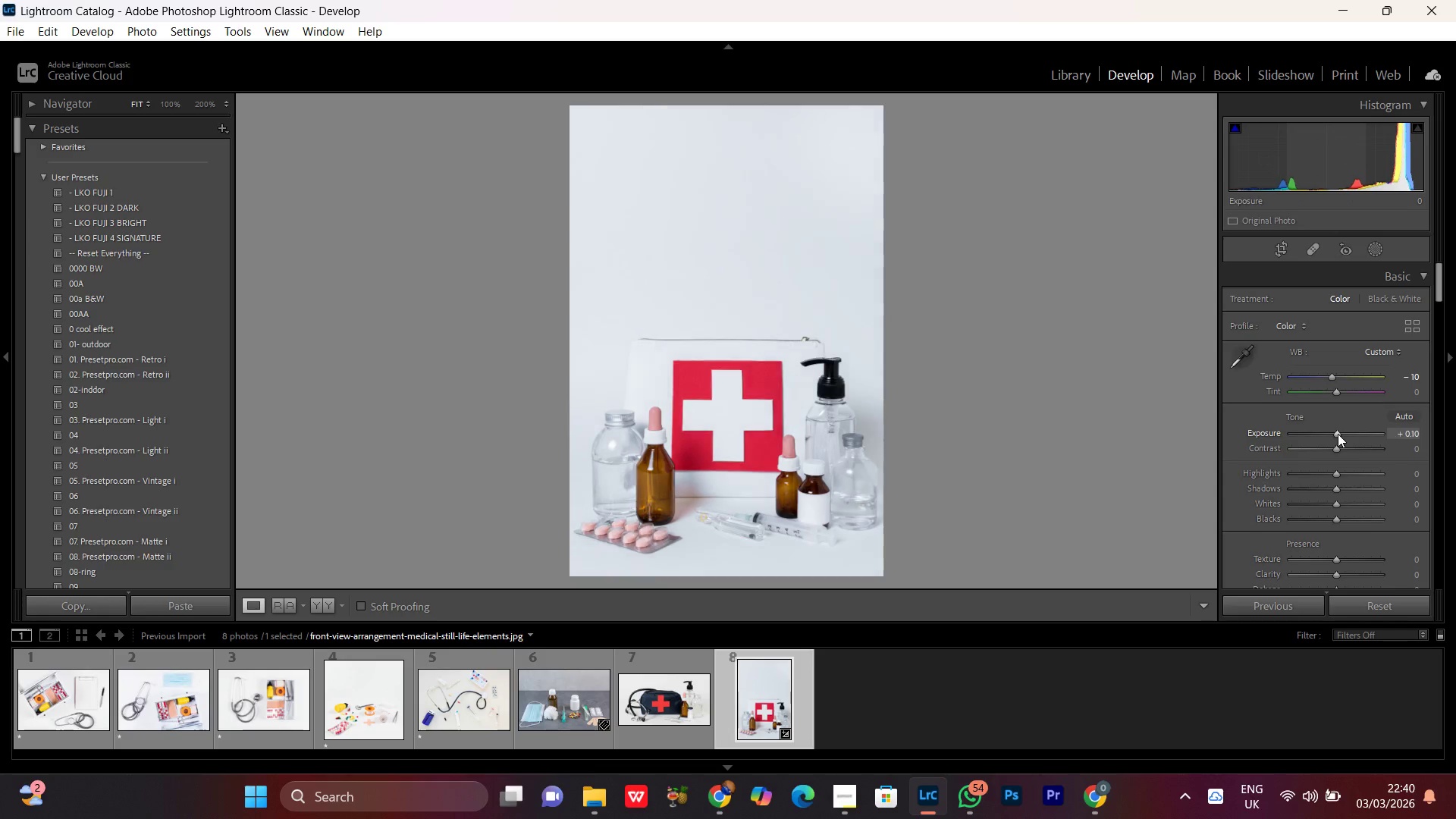 
scroll: coordinate [1337, 434], scroll_direction: up, amount: 4.0
 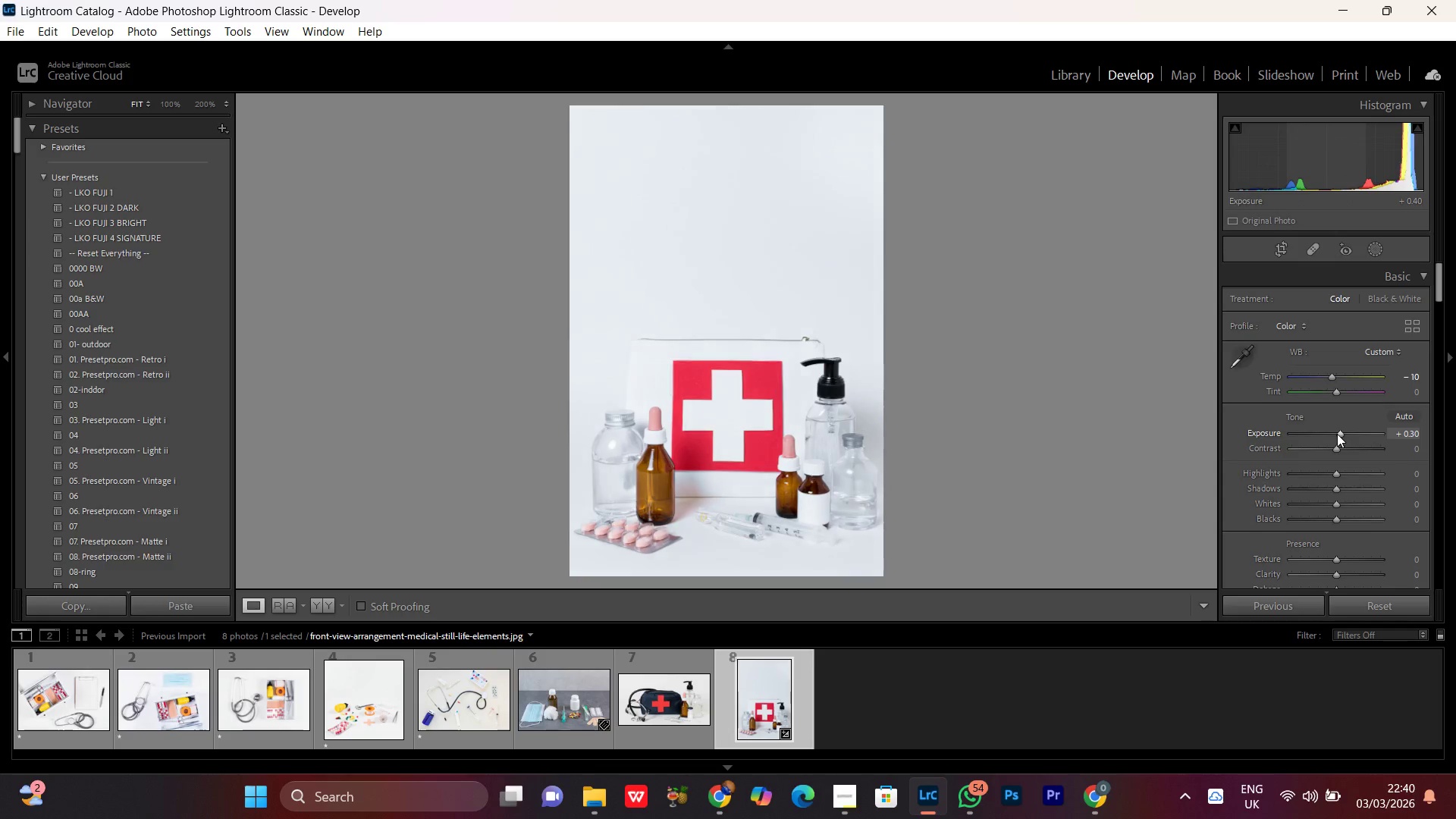 
scroll: coordinate [1337, 434], scroll_direction: none, amount: 0.0
 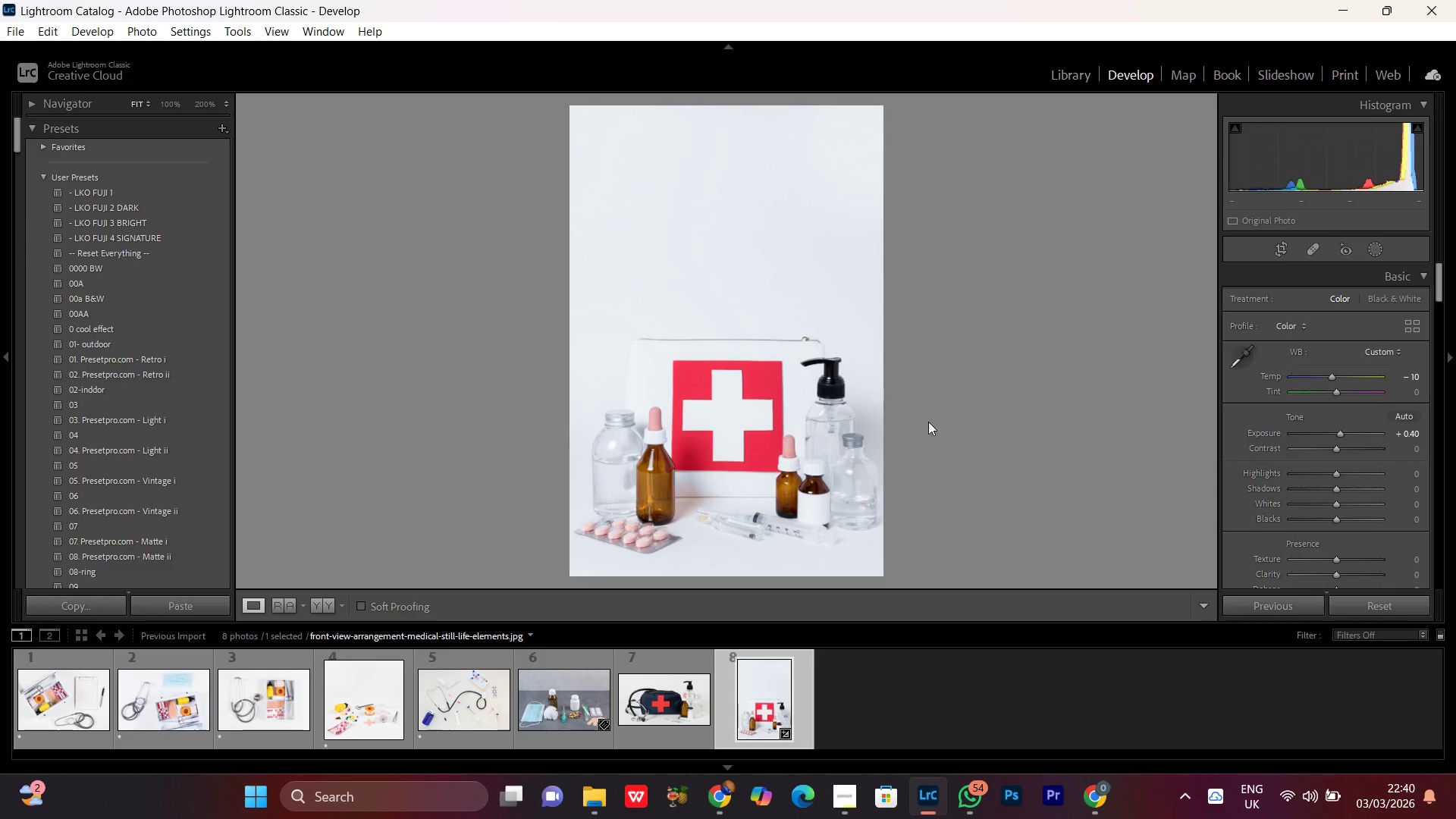 
wait(7.18)
 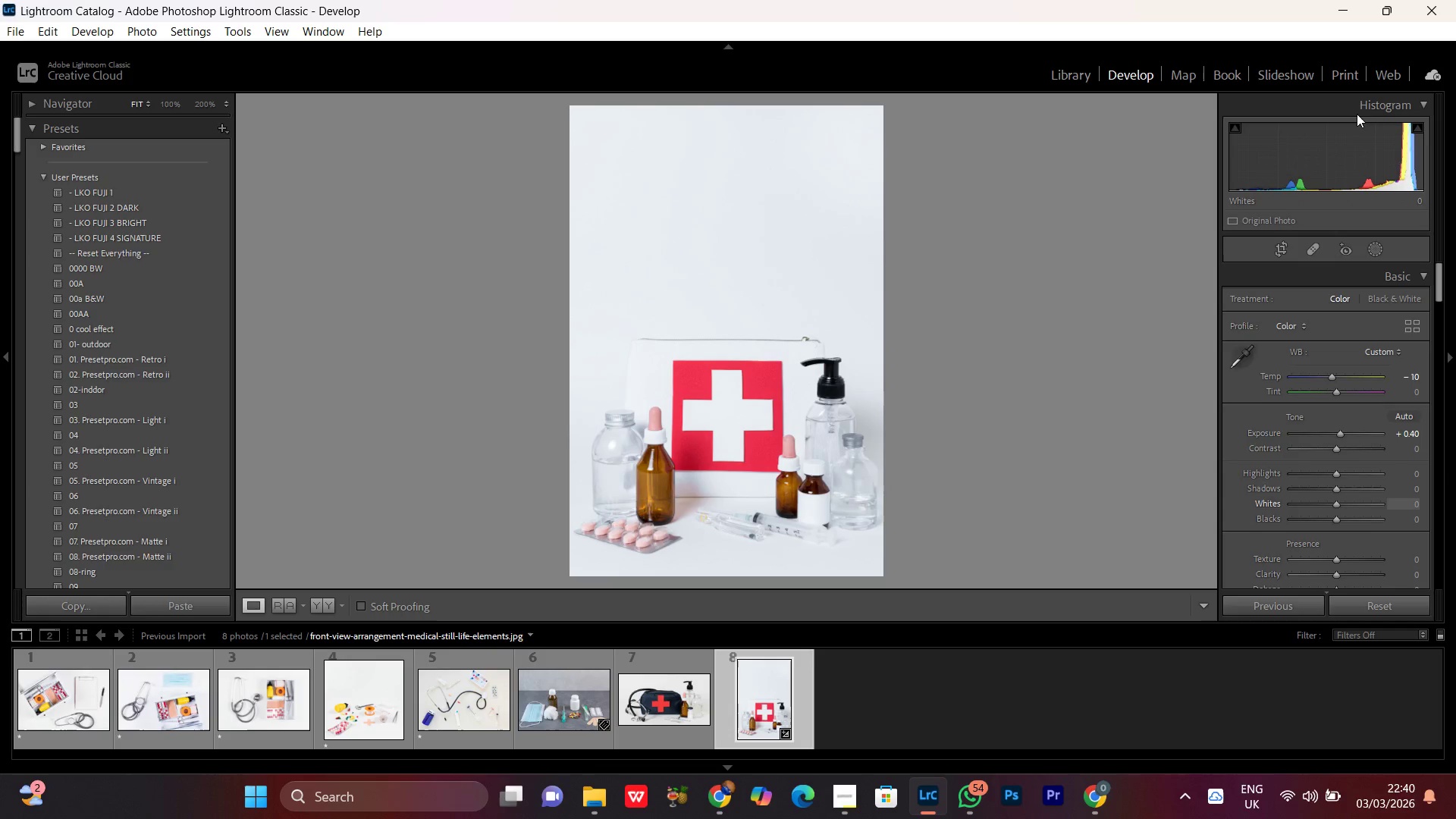 
left_click([1341, 434])
 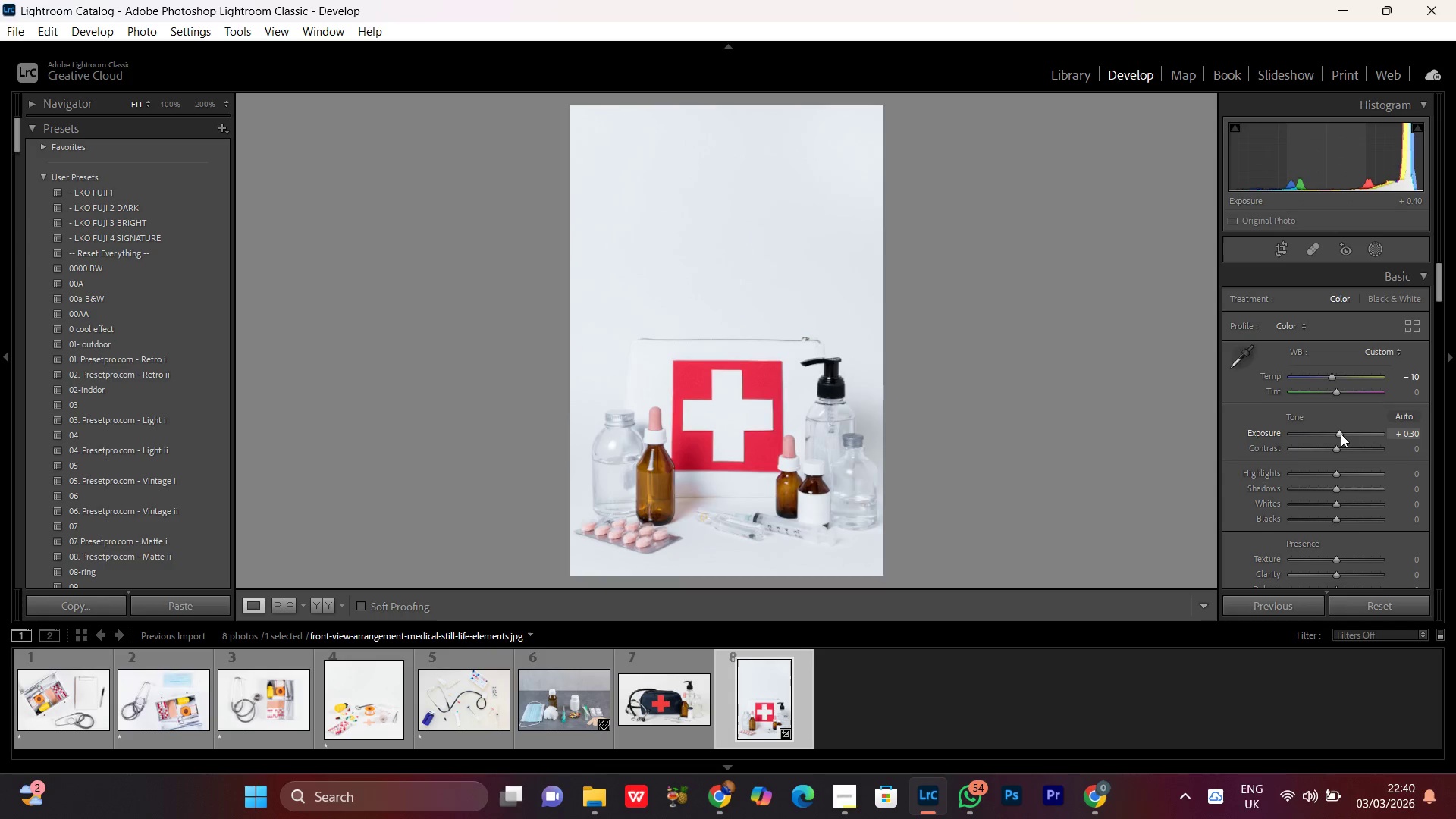 
scroll: coordinate [1341, 434], scroll_direction: none, amount: 0.0
 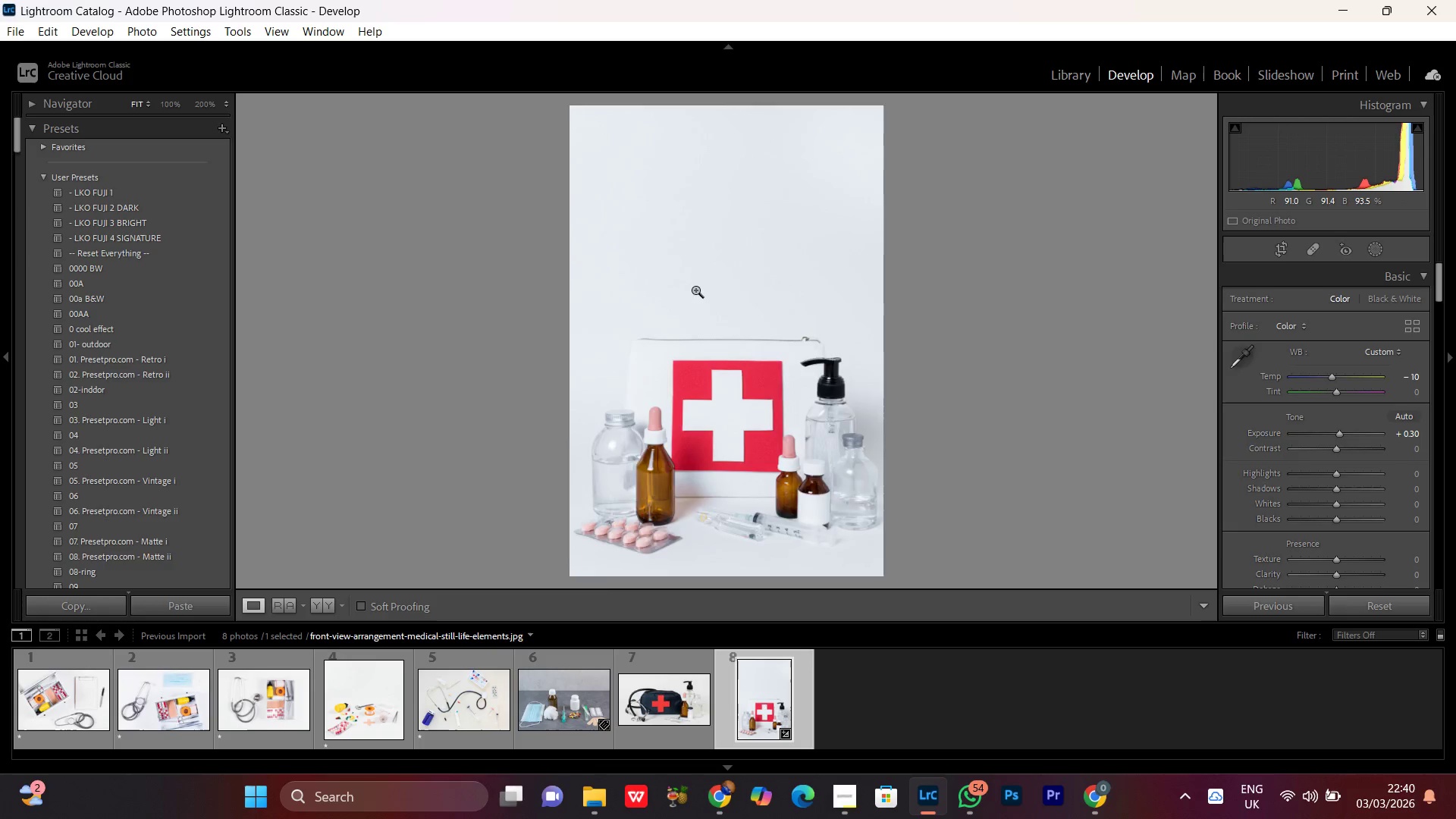 
double_click([696, 290])
 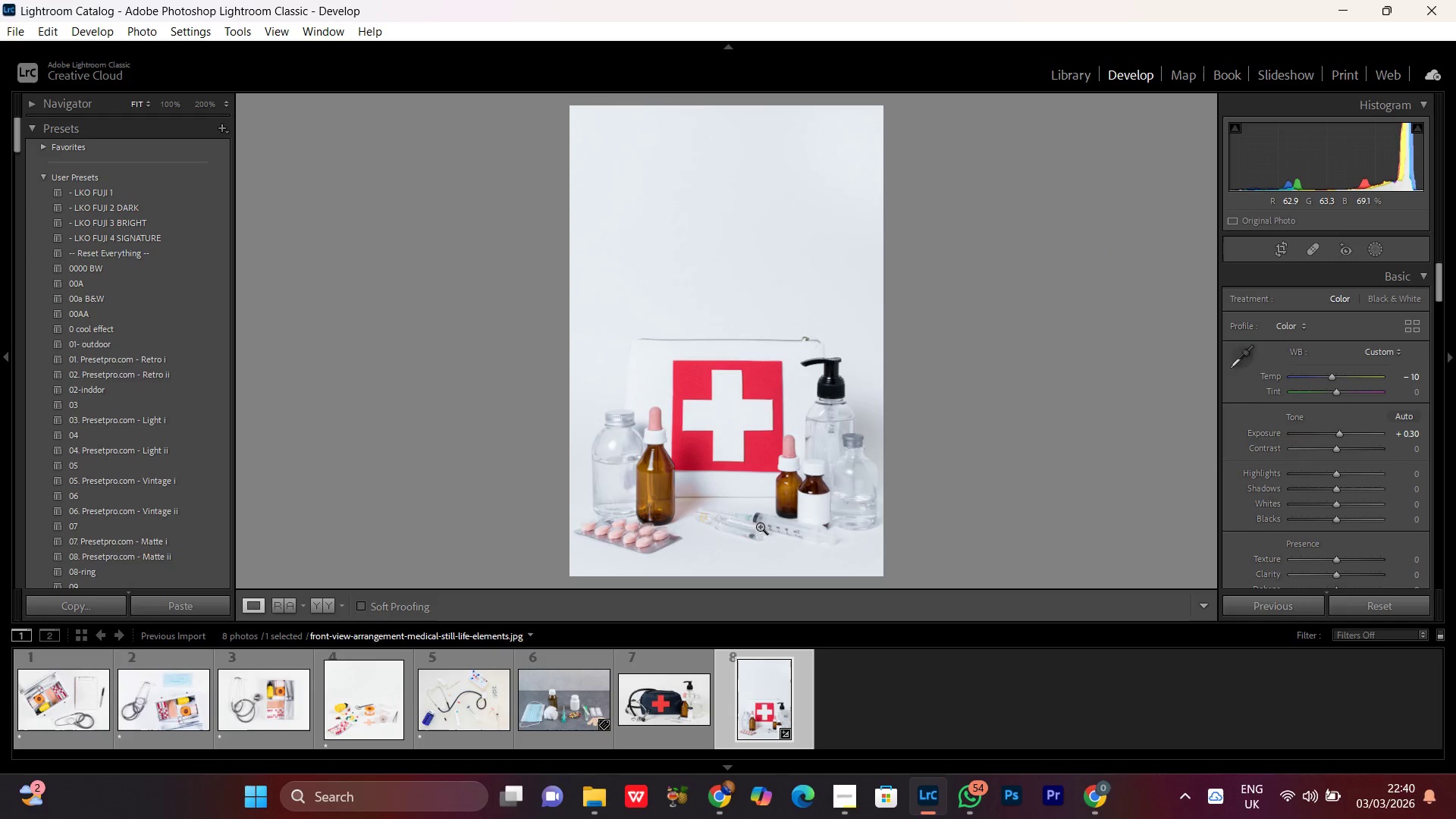 
left_click([761, 510])
 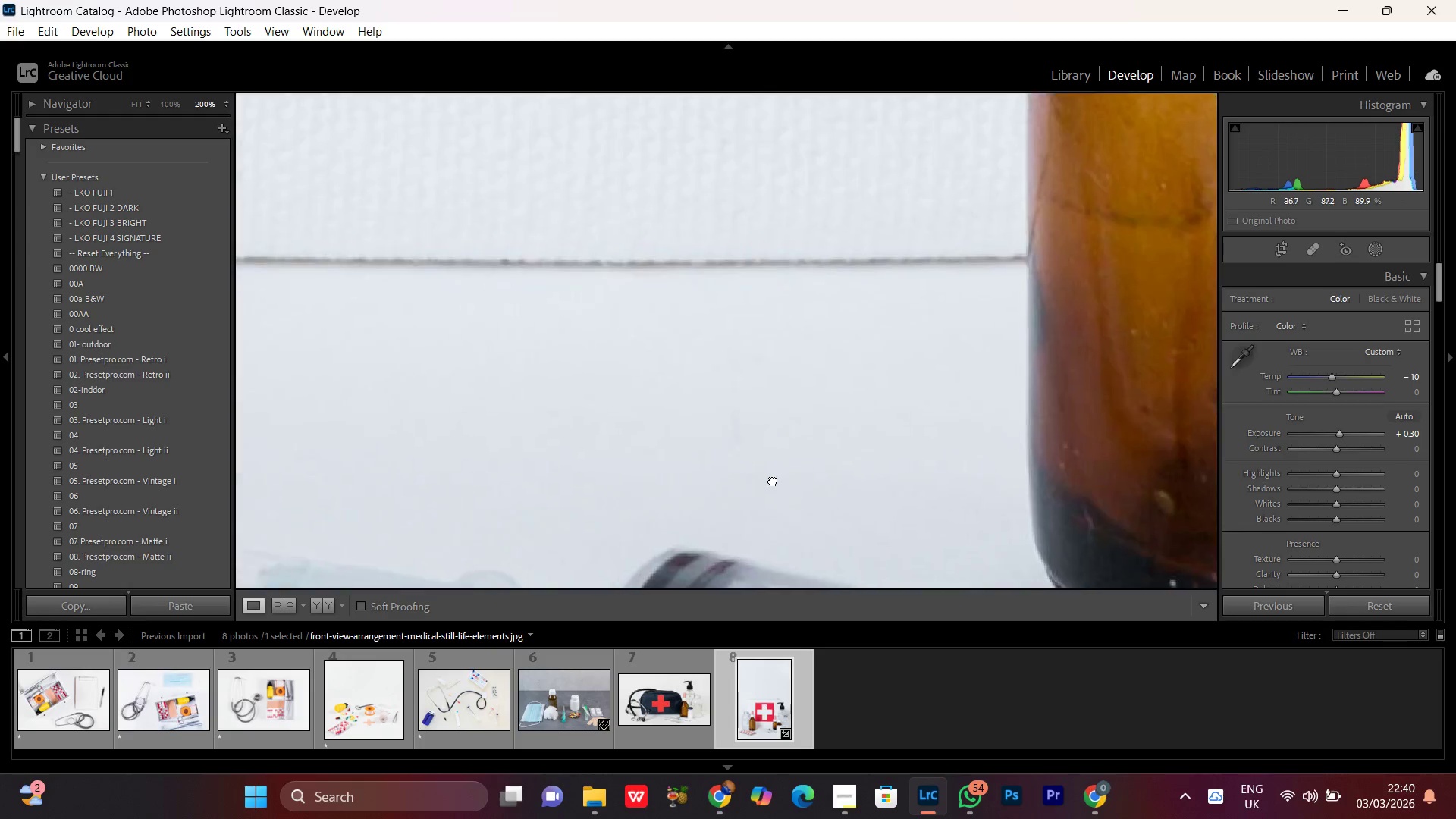 
left_click_drag(start_coordinate=[773, 480], to_coordinate=[651, 199])
 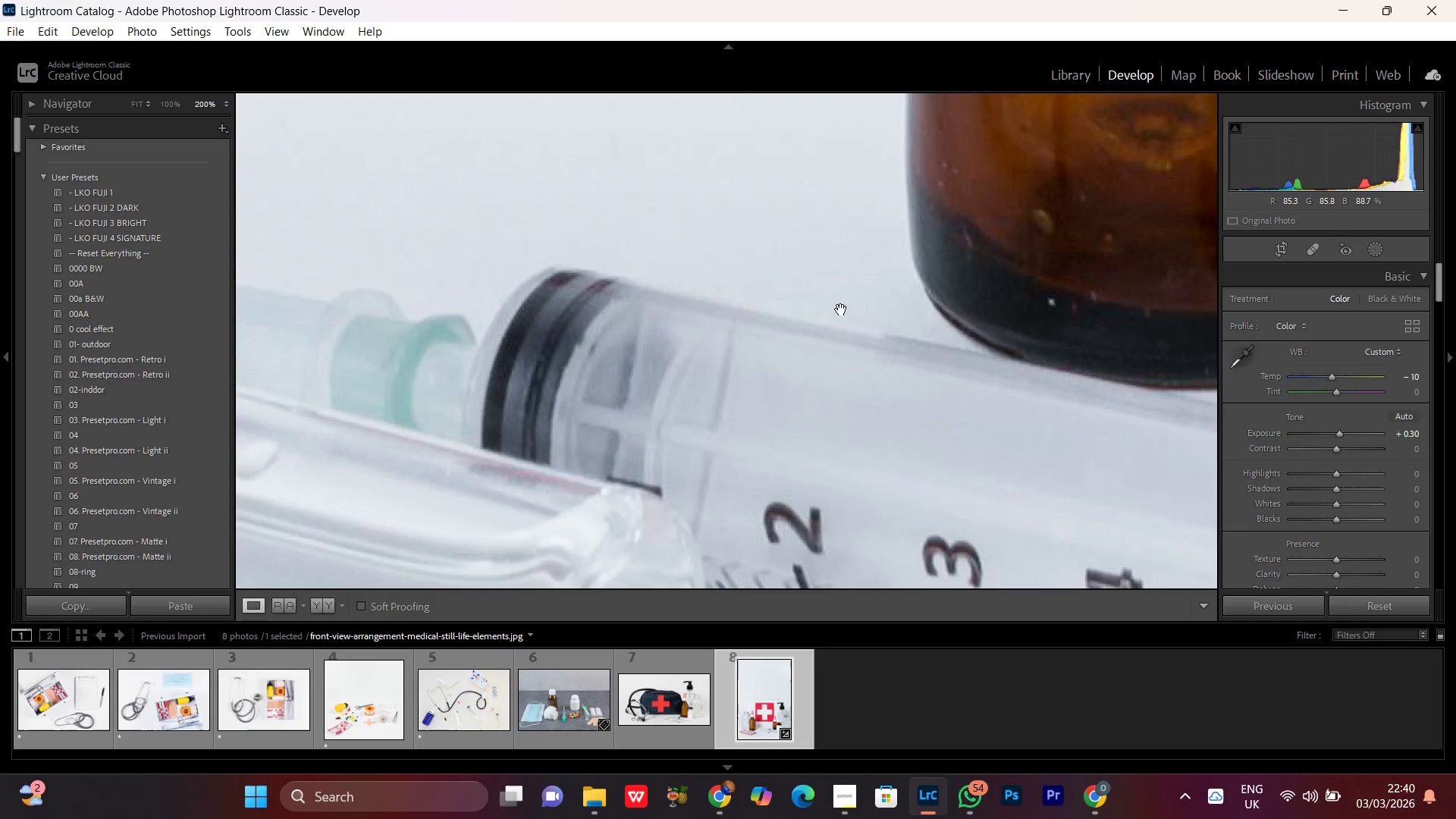 
triple_click([842, 310])
 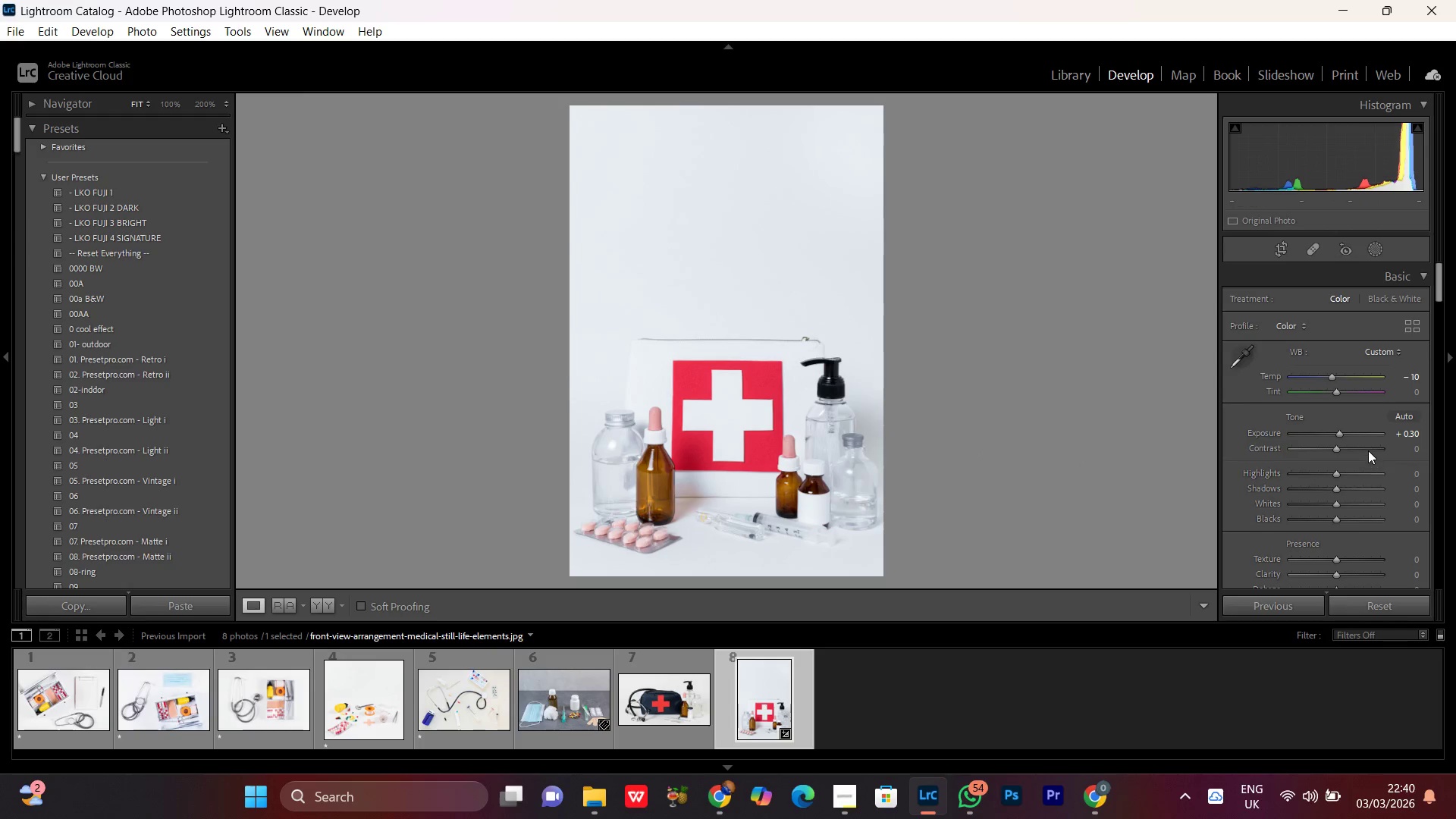 
wait(8.3)
 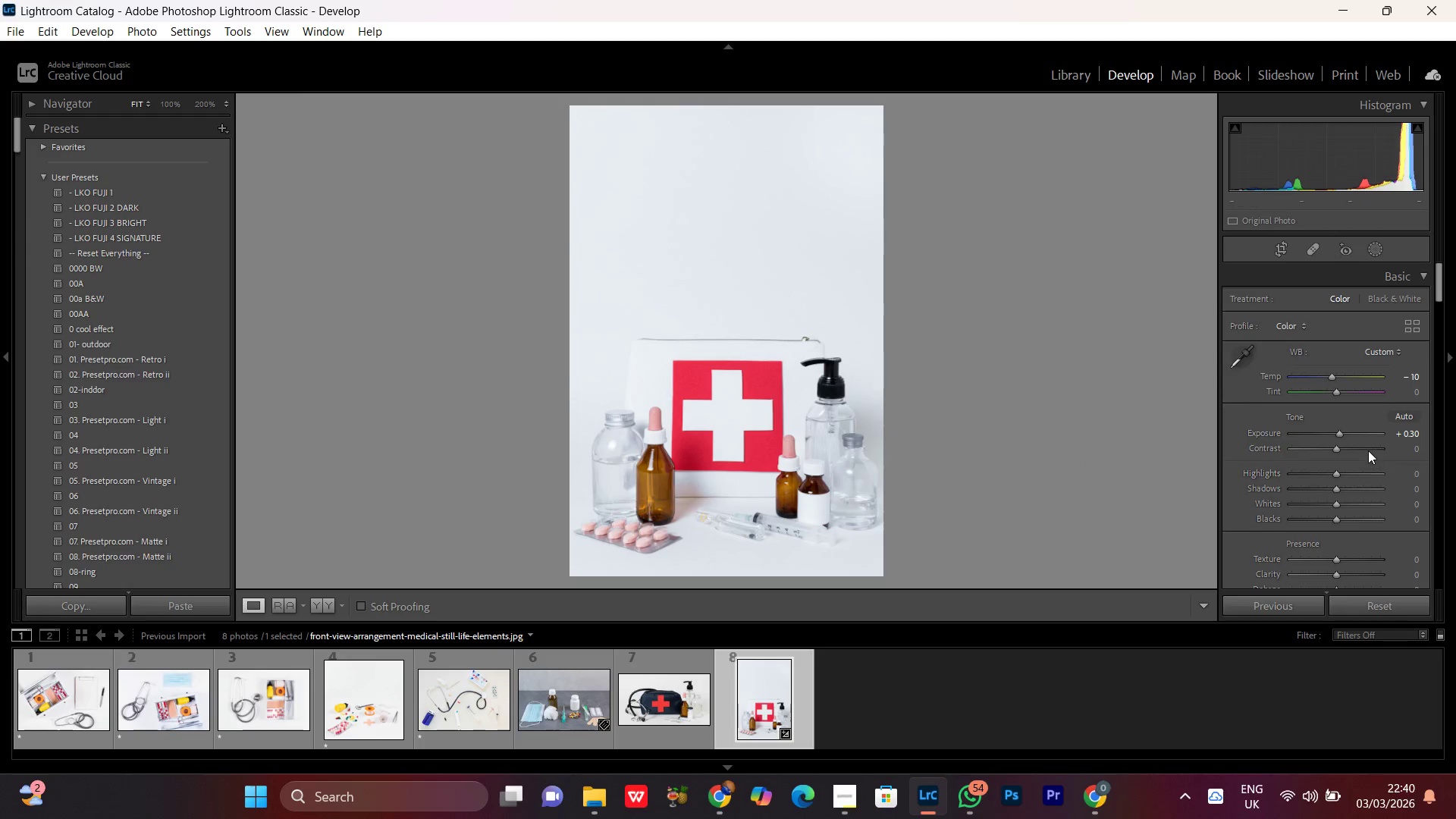 
left_click([1339, 445])
 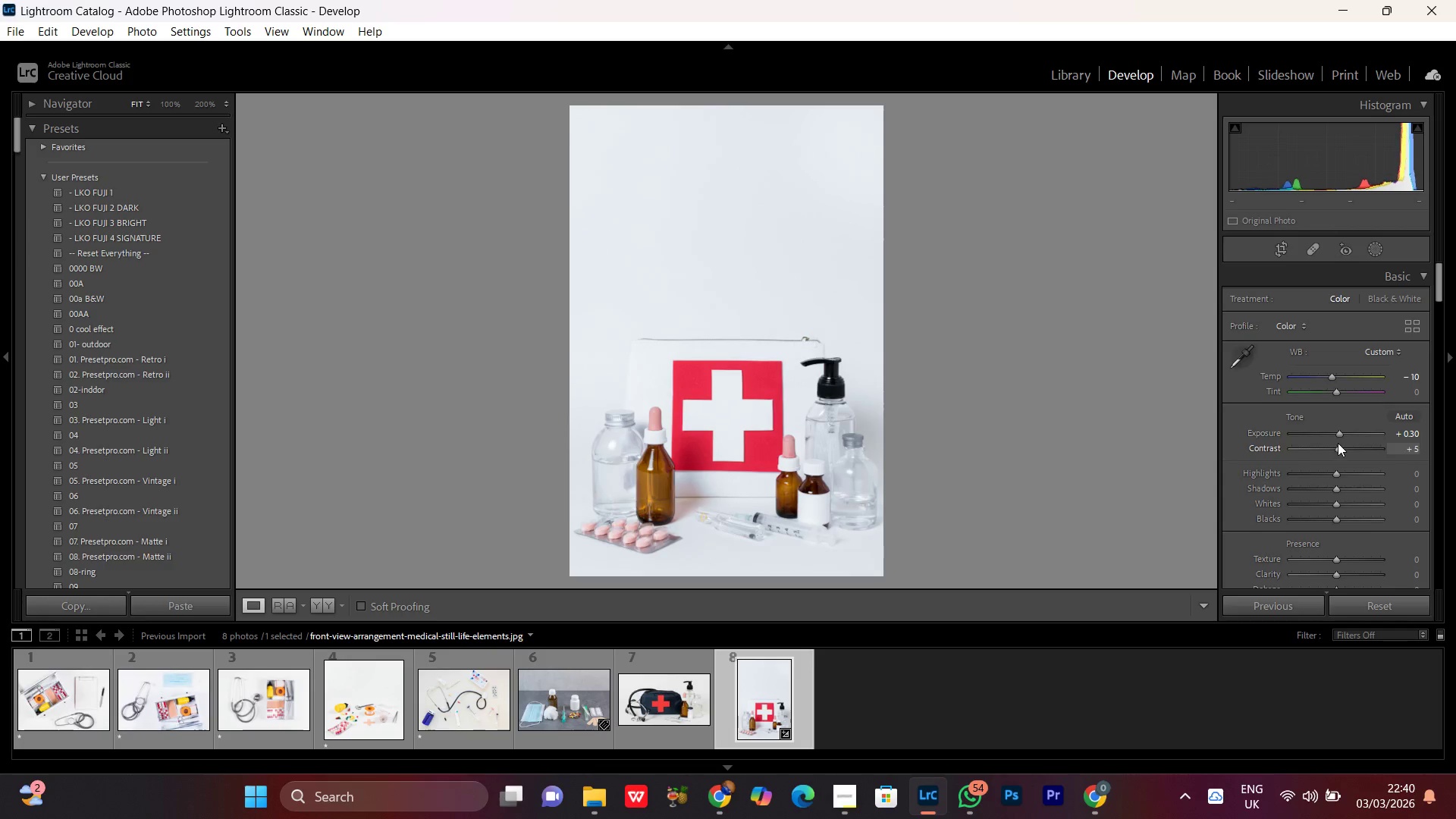 
scroll: coordinate [1338, 444], scroll_direction: none, amount: 0.0
 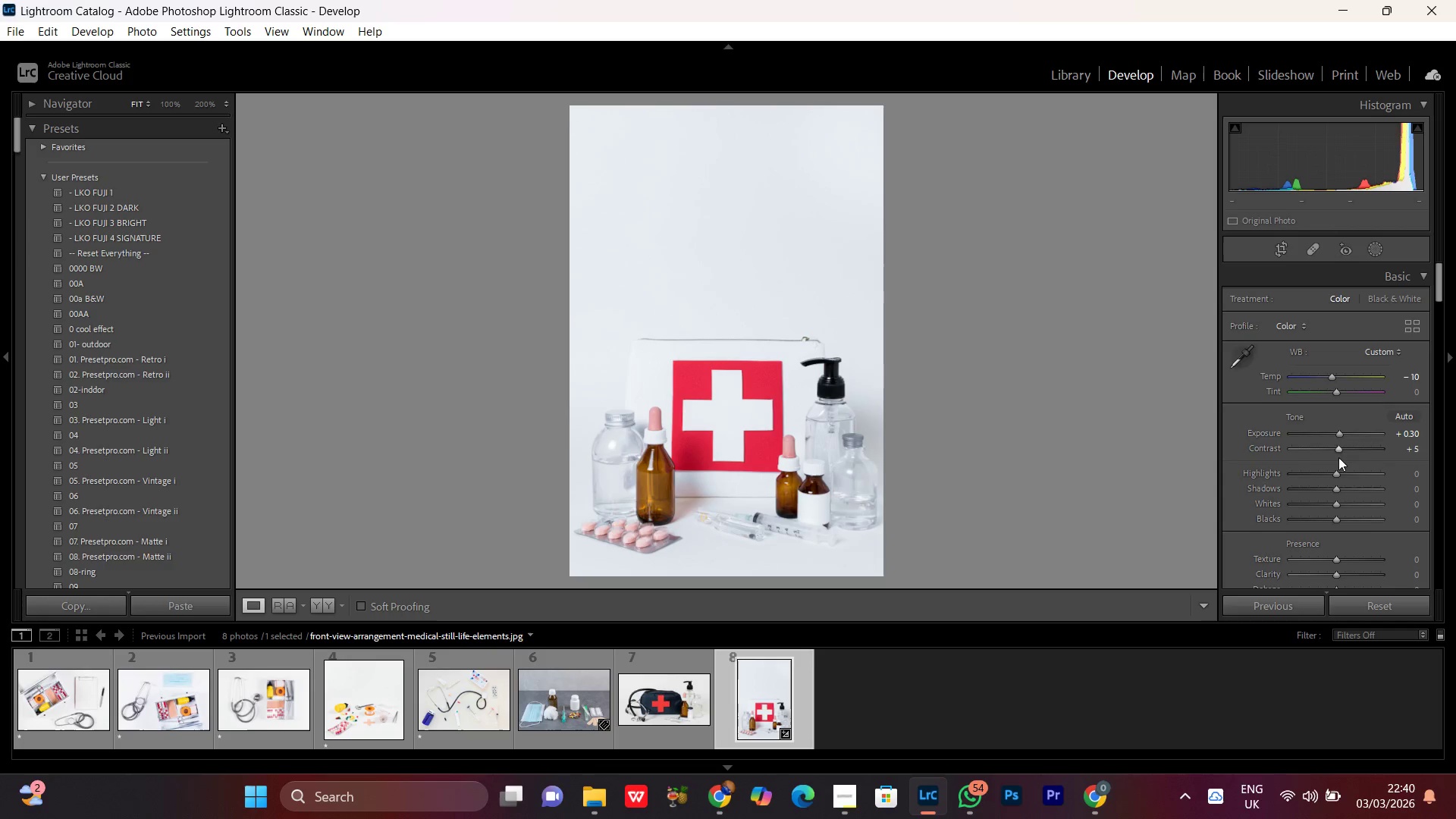 
scroll: coordinate [1338, 457], scroll_direction: up, amount: 2.0
 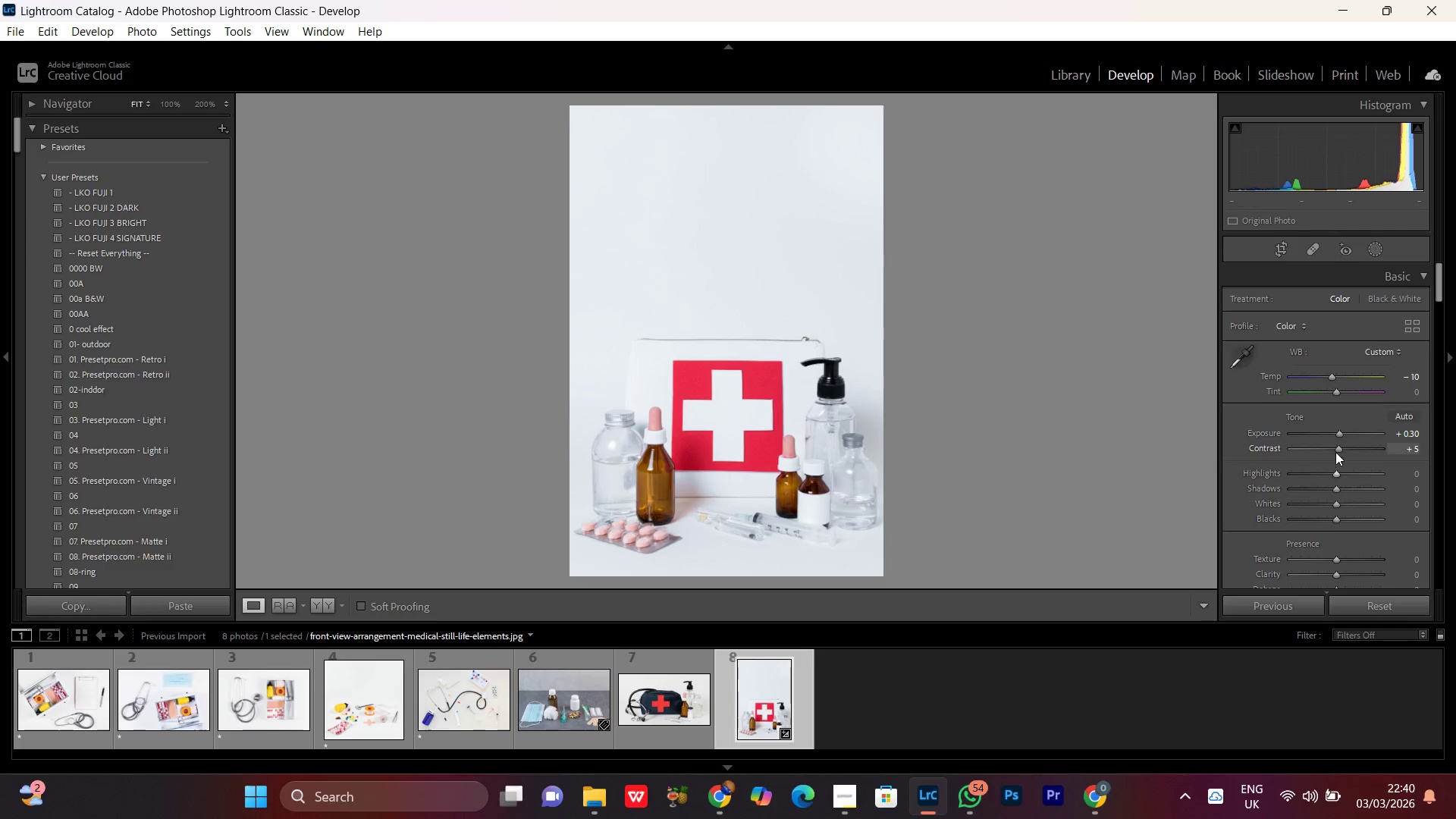 
left_click([1341, 447])
 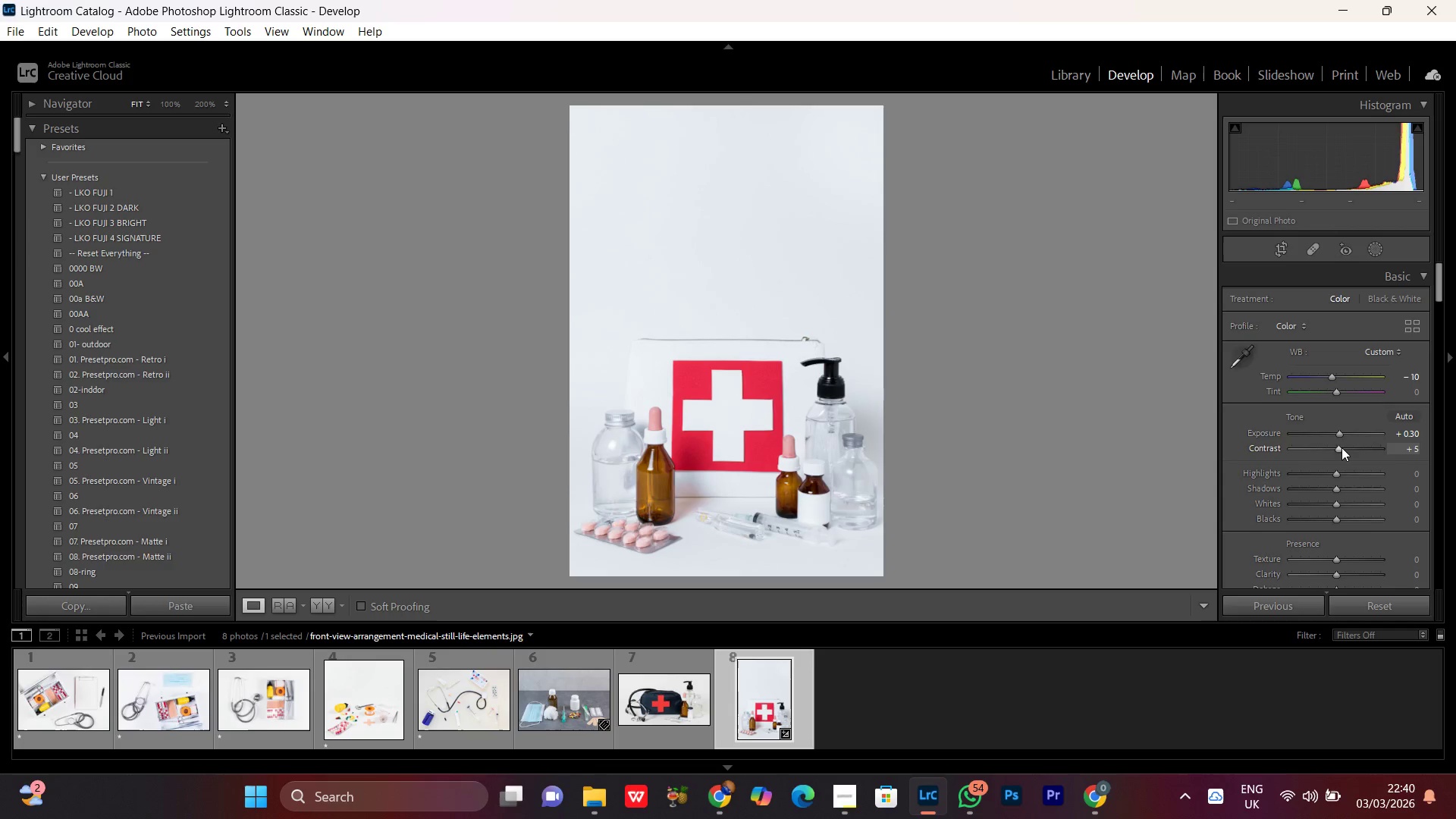 
scroll: coordinate [1341, 447], scroll_direction: up, amount: 2.0
 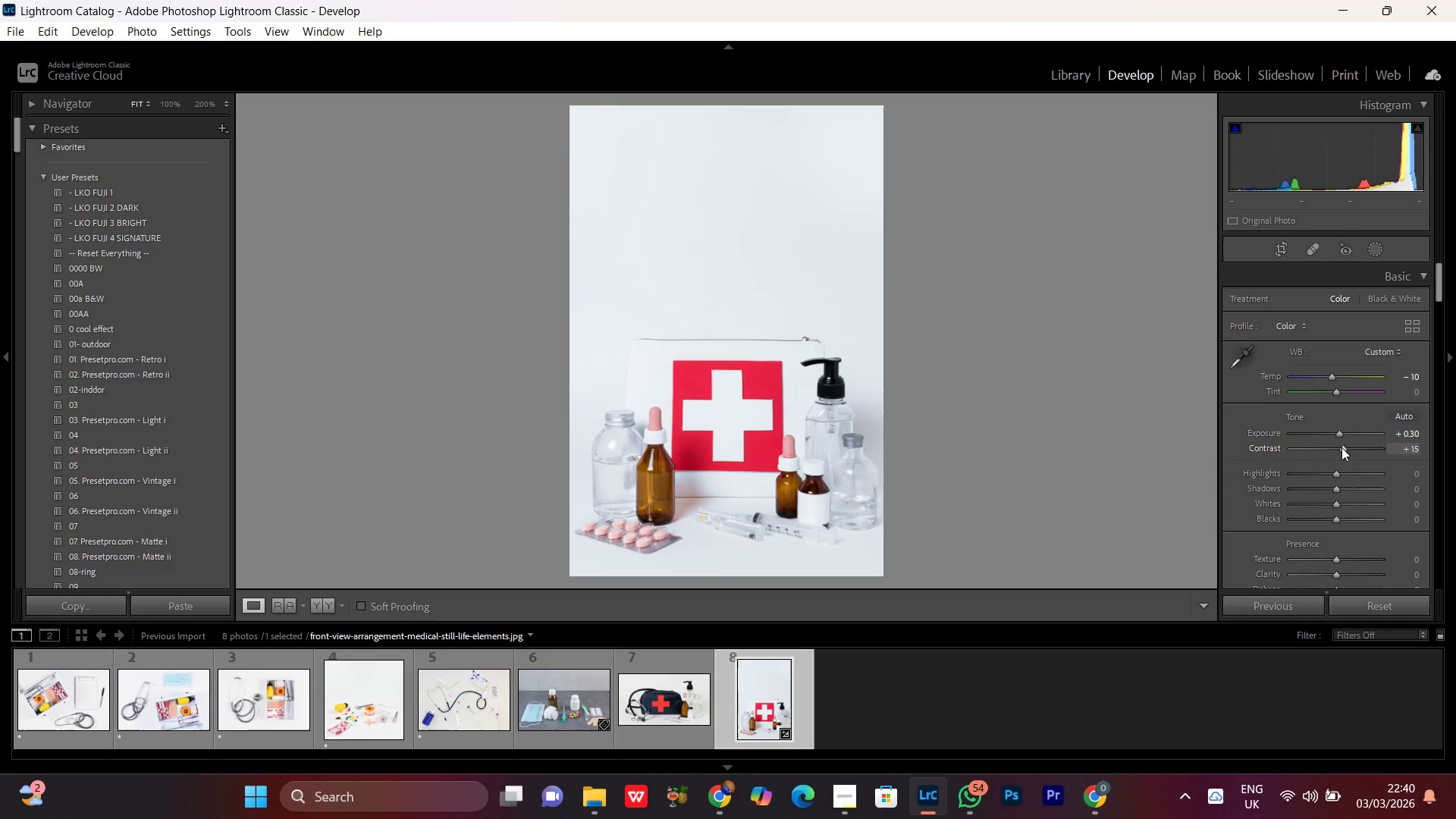 
scroll: coordinate [1341, 447], scroll_direction: none, amount: 0.0
 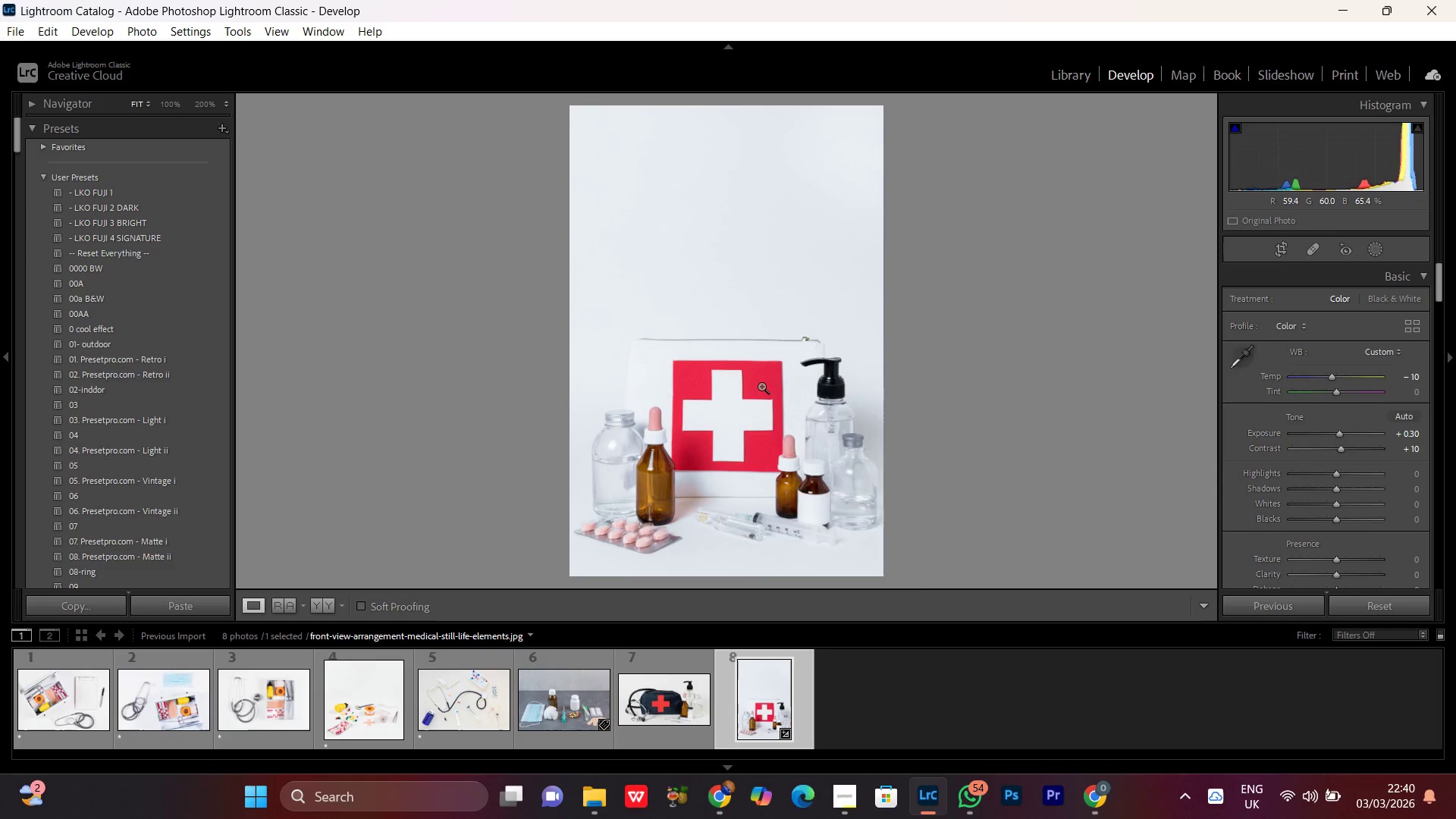 
double_click([761, 386])
 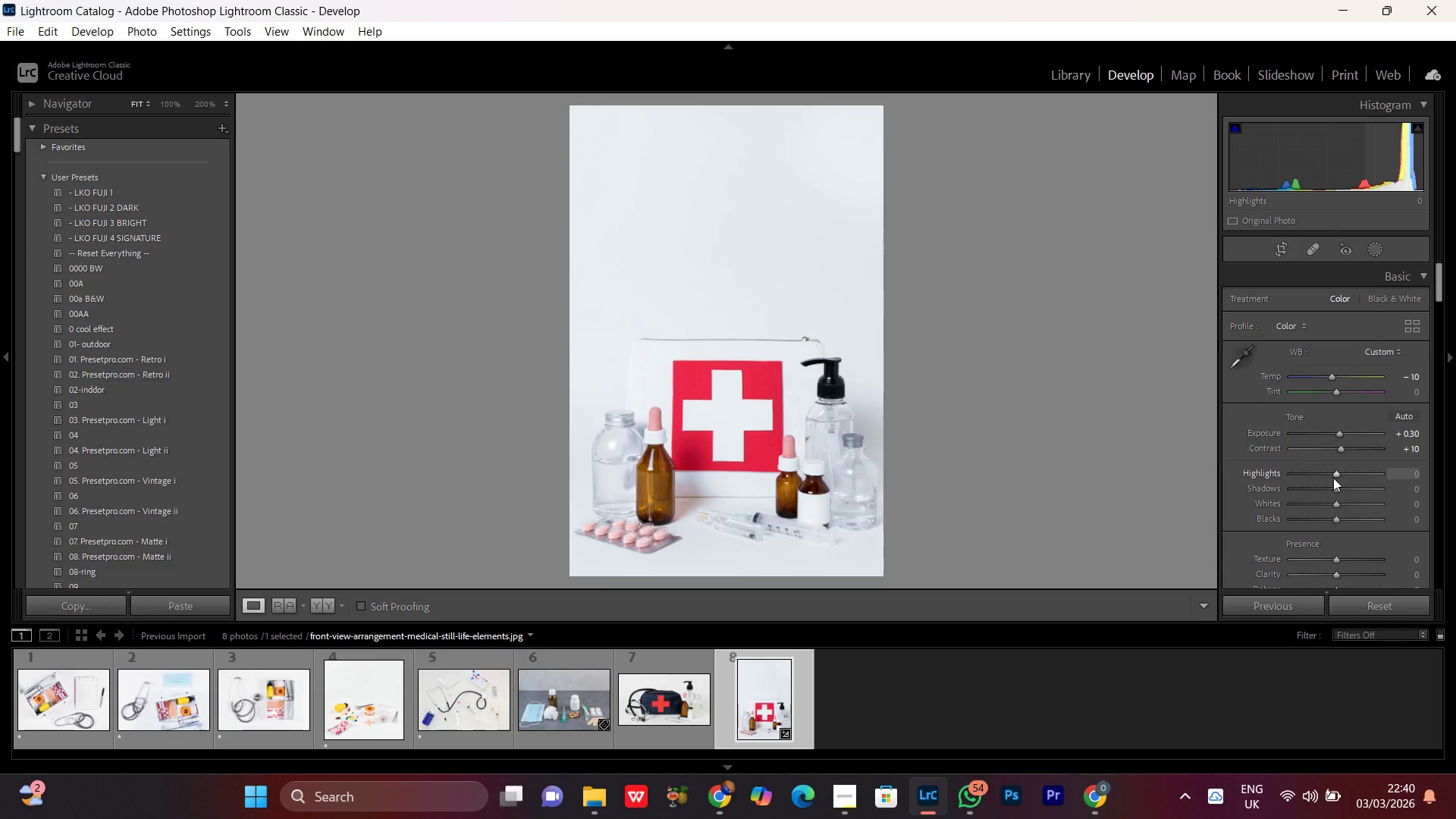 
wait(14.14)
 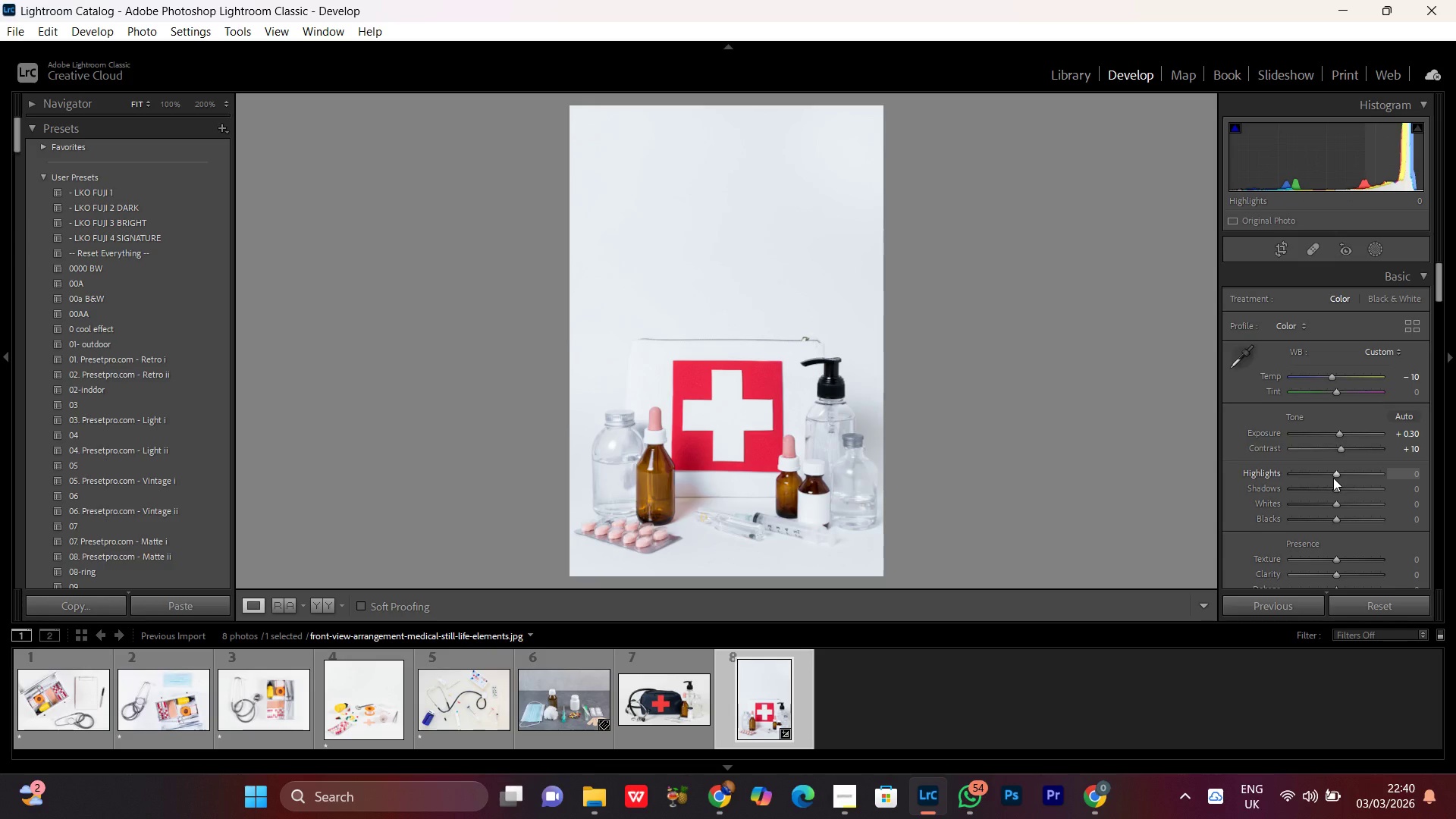 
left_click_drag(start_coordinate=[1335, 503], to_coordinate=[1348, 510])
 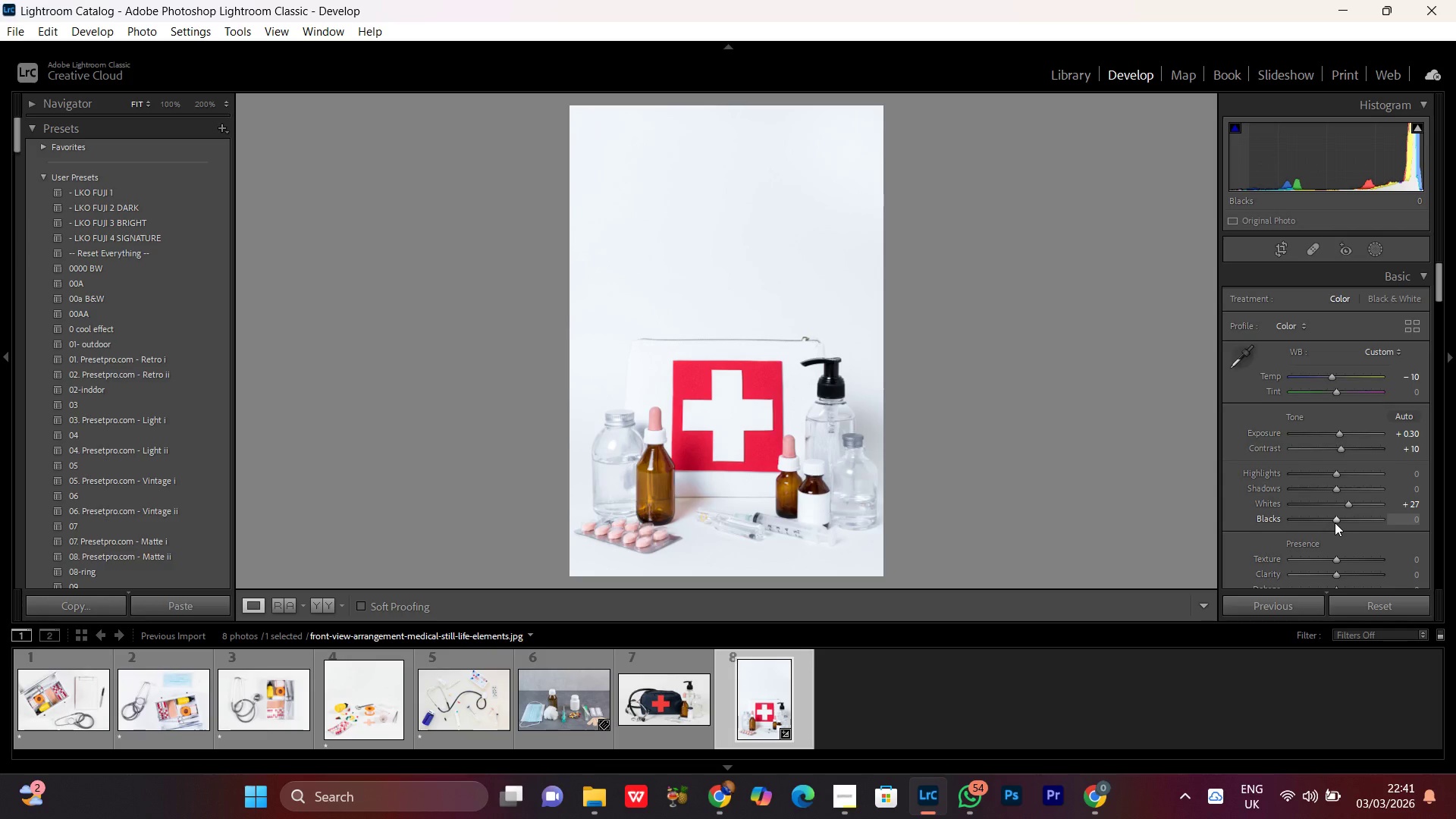 
left_click_drag(start_coordinate=[1335, 522], to_coordinate=[1311, 526])
 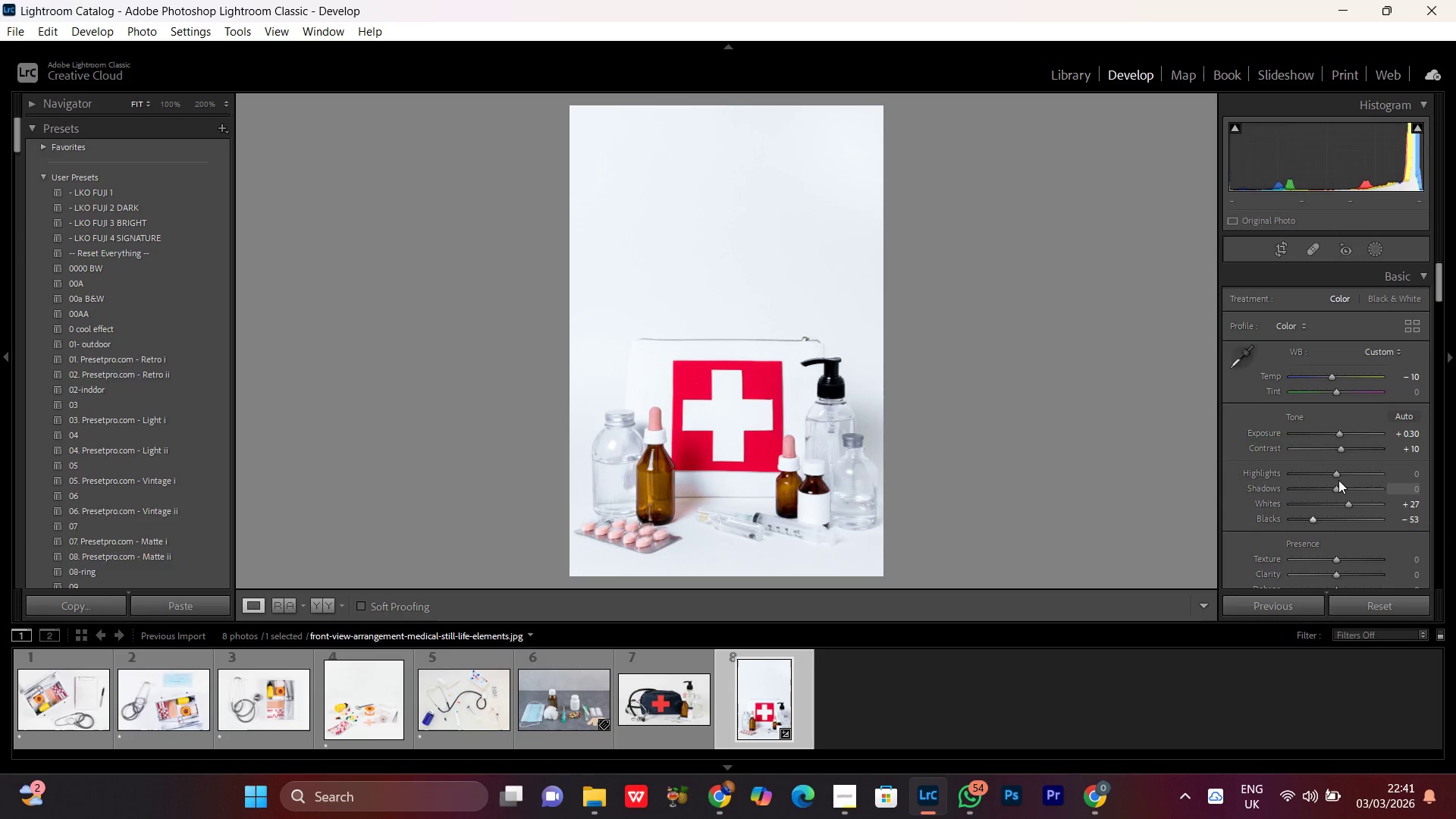 
wait(5.39)
 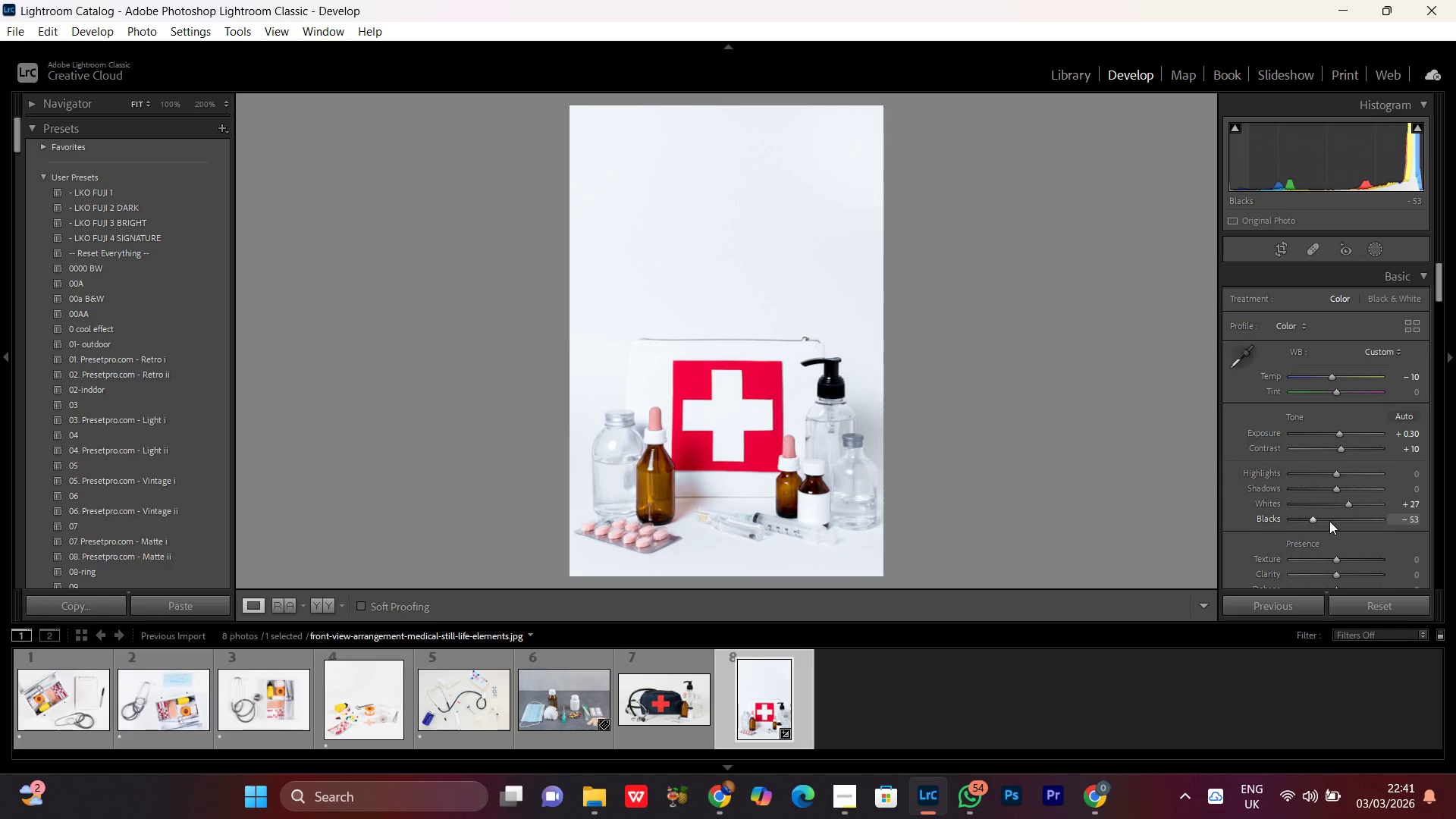 
left_click_drag(start_coordinate=[1337, 487], to_coordinate=[1340, 493])
 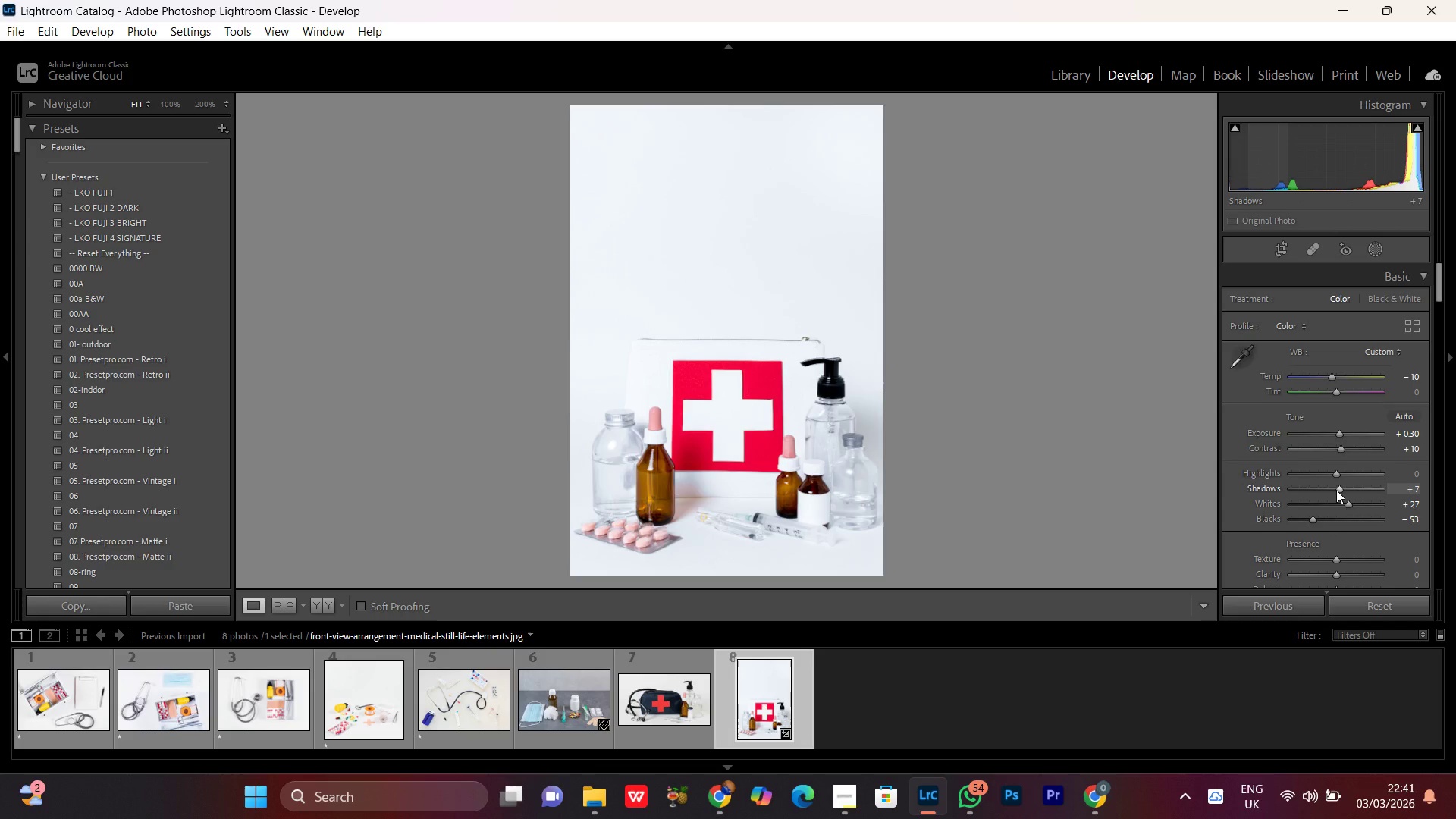 
left_click([1336, 489])
 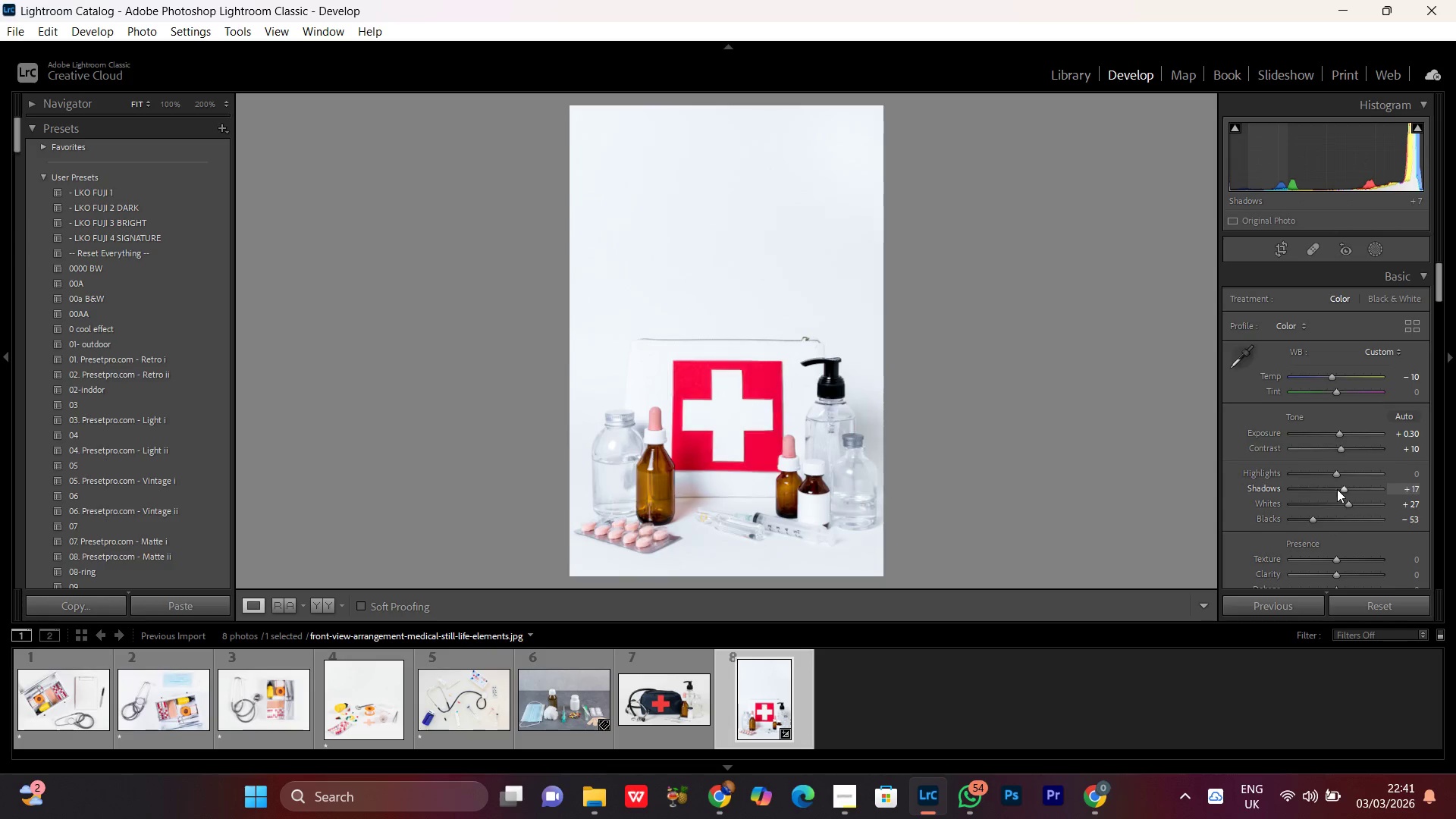 
scroll: coordinate [1337, 489], scroll_direction: up, amount: 8.0
 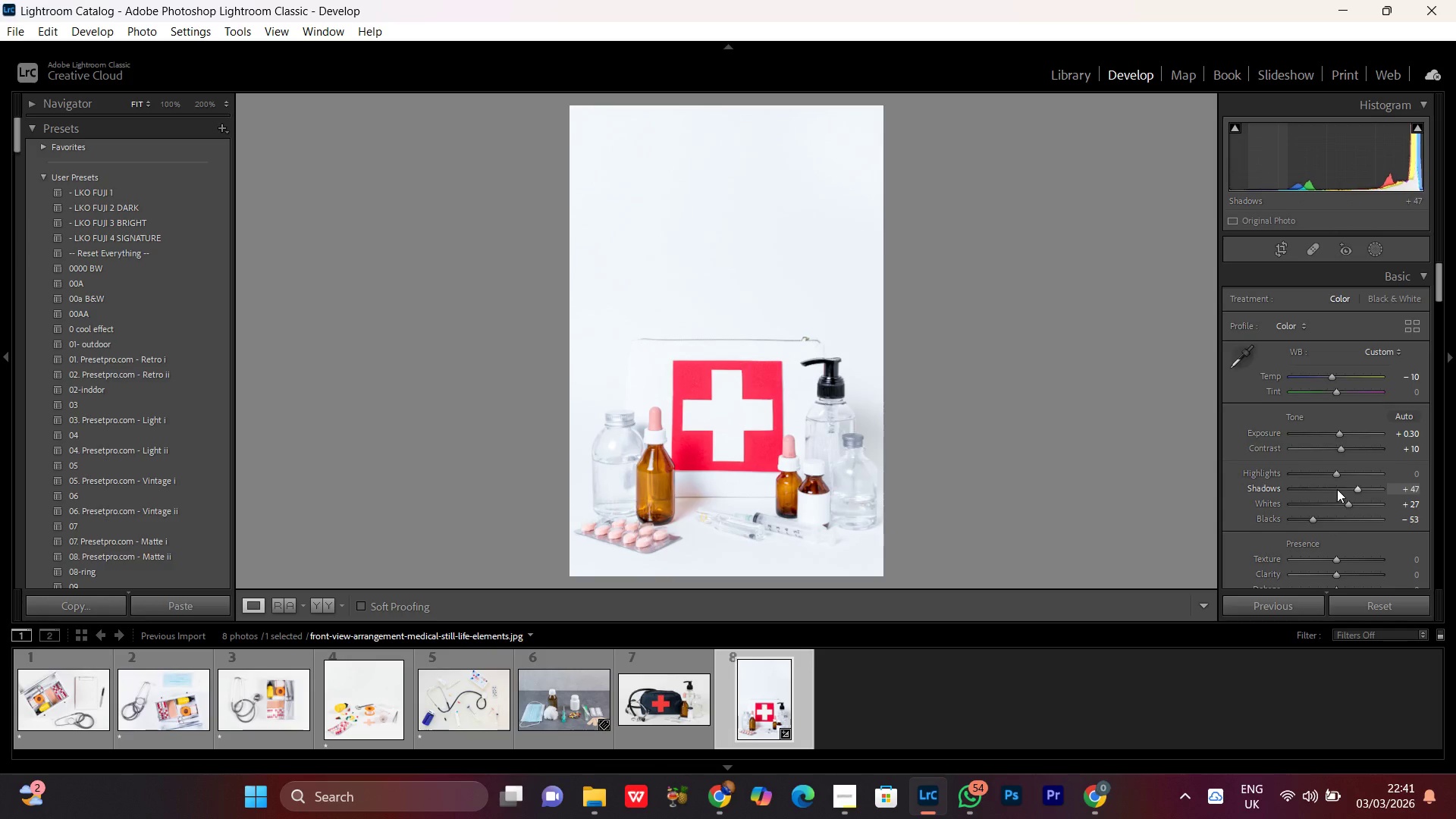 
scroll: coordinate [1363, 532], scroll_direction: down, amount: 6.0
 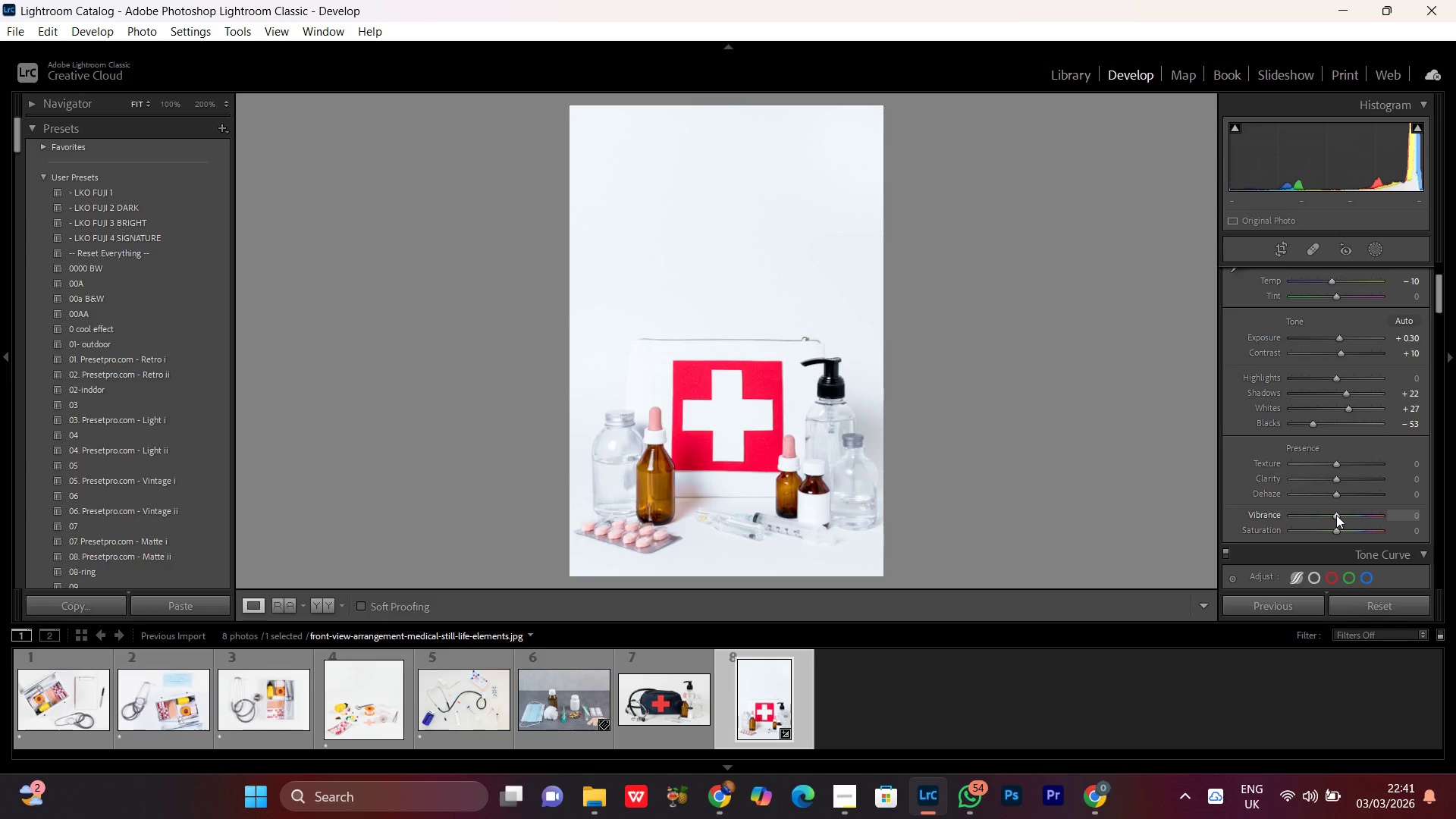 
left_click([1336, 515])
 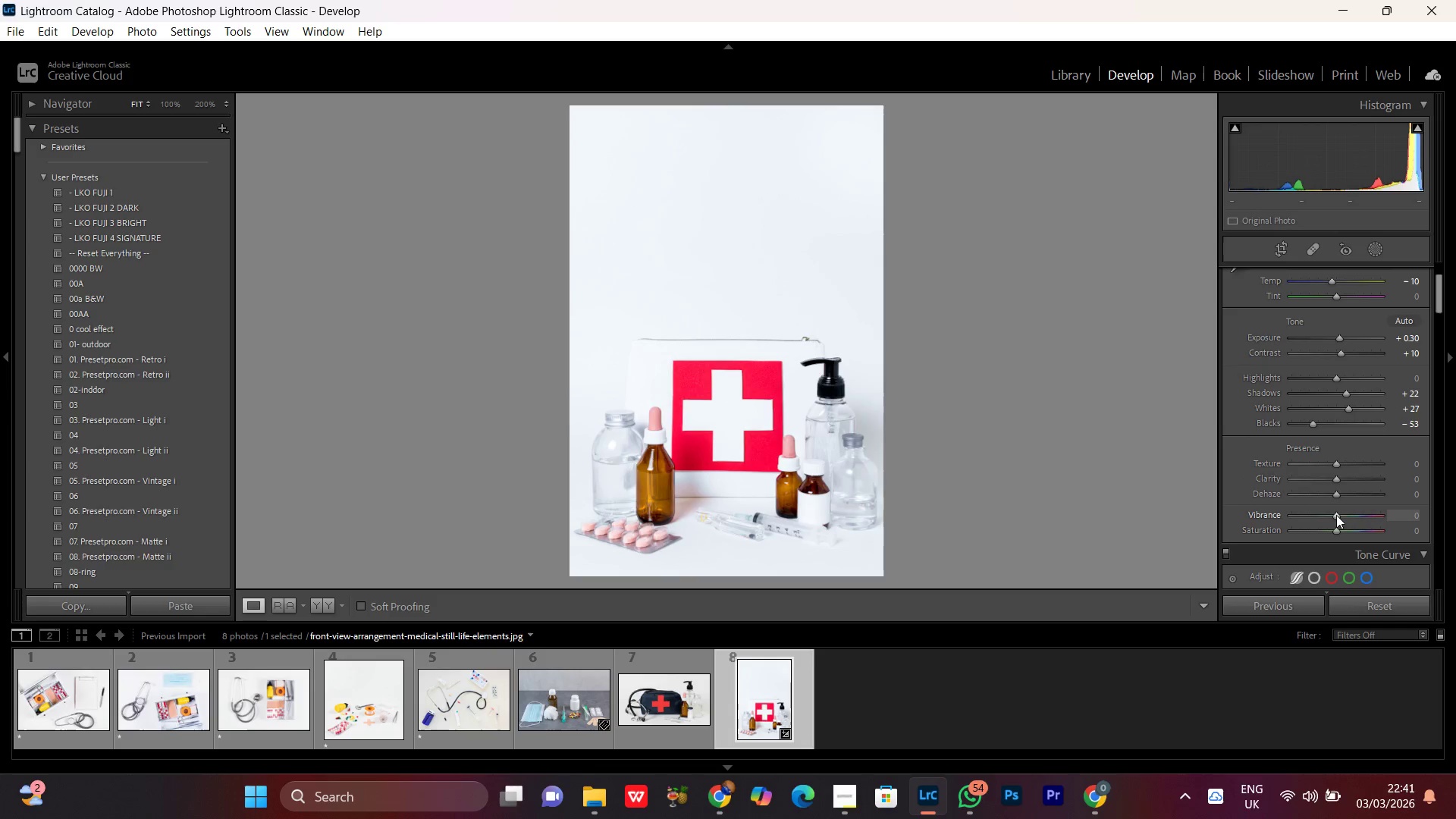 
scroll: coordinate [1336, 515], scroll_direction: up, amount: 3.0
 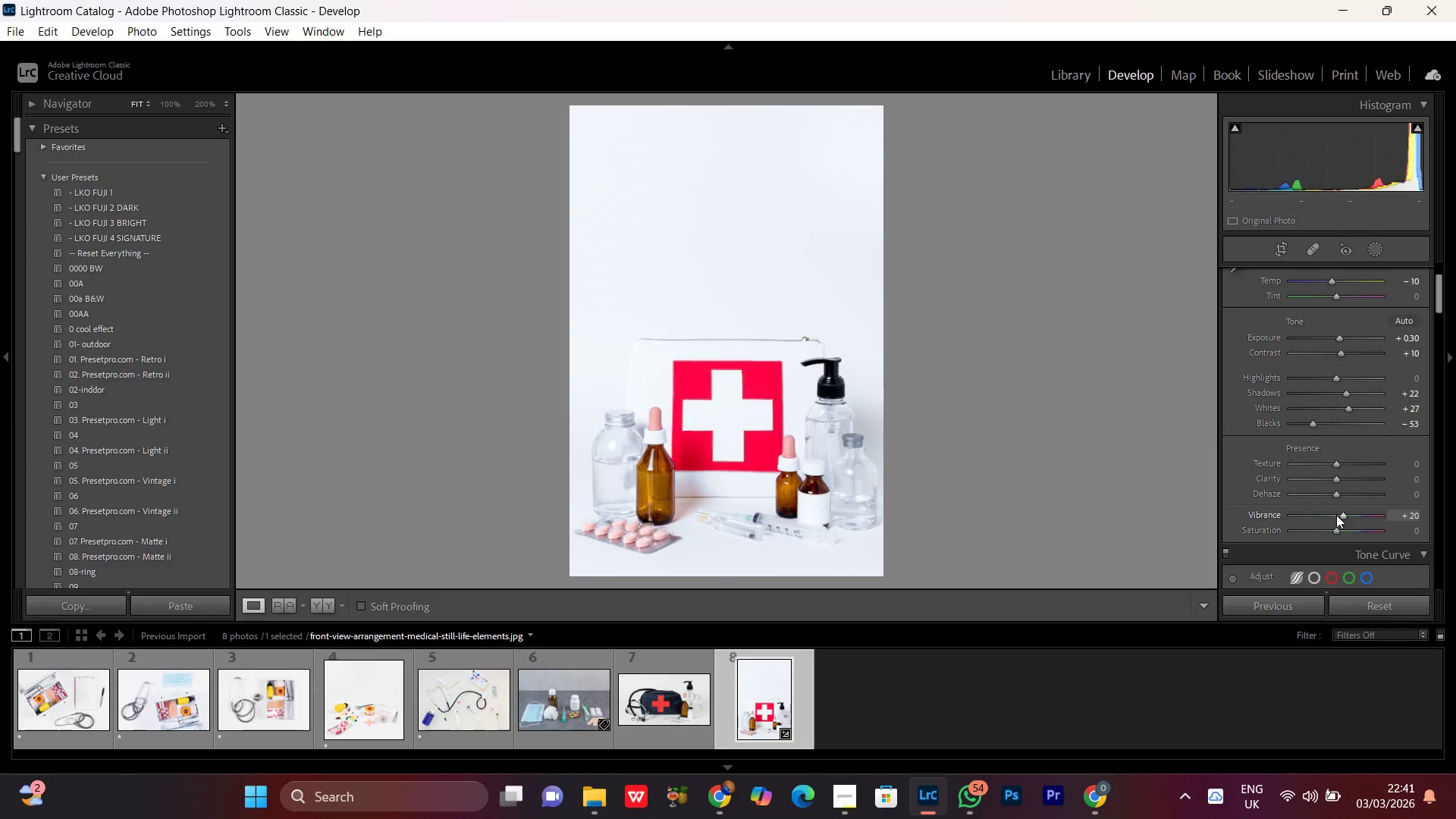 
scroll: coordinate [1336, 515], scroll_direction: down, amount: 1.0
 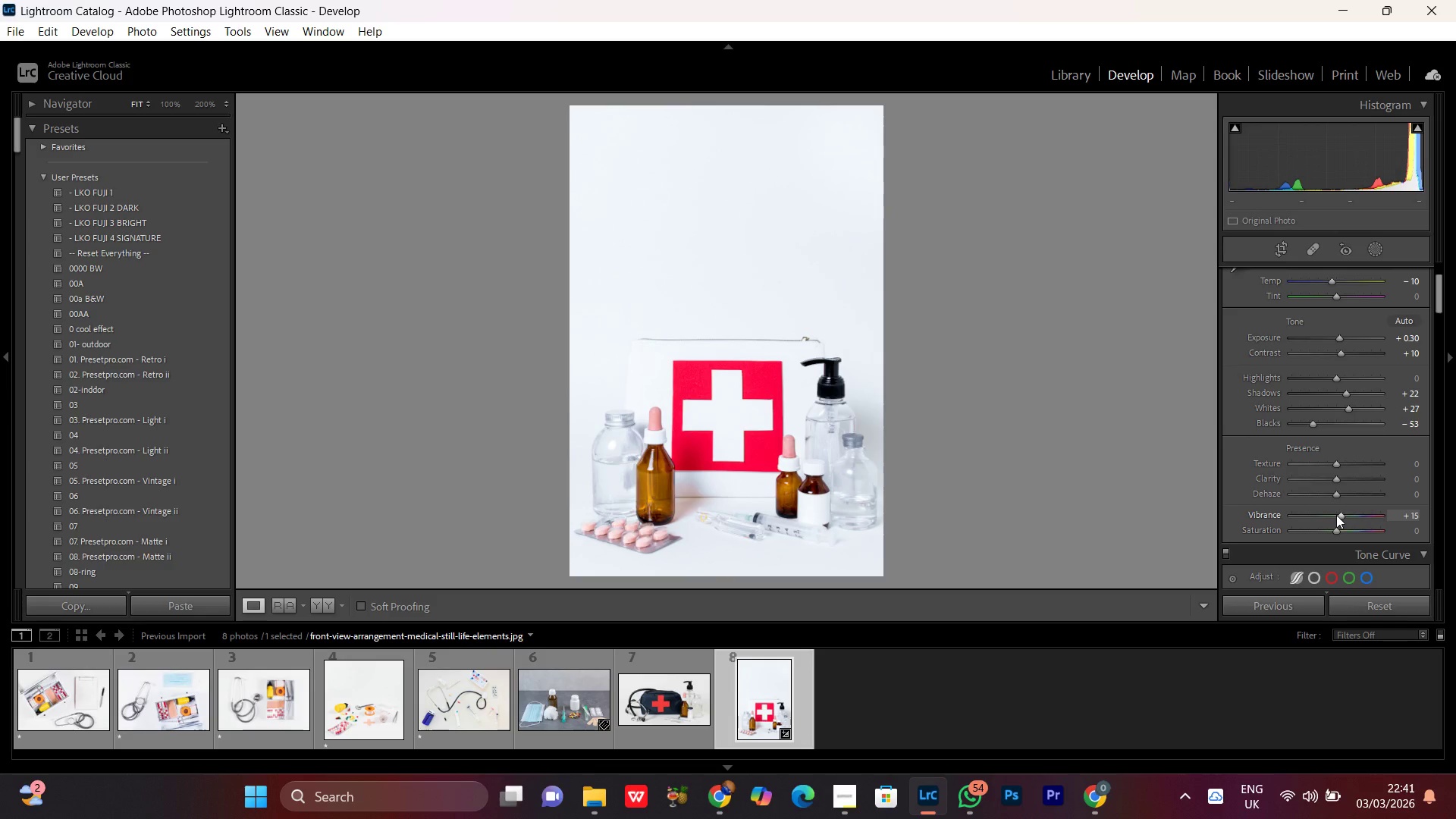 
scroll: coordinate [1336, 515], scroll_direction: none, amount: 0.0
 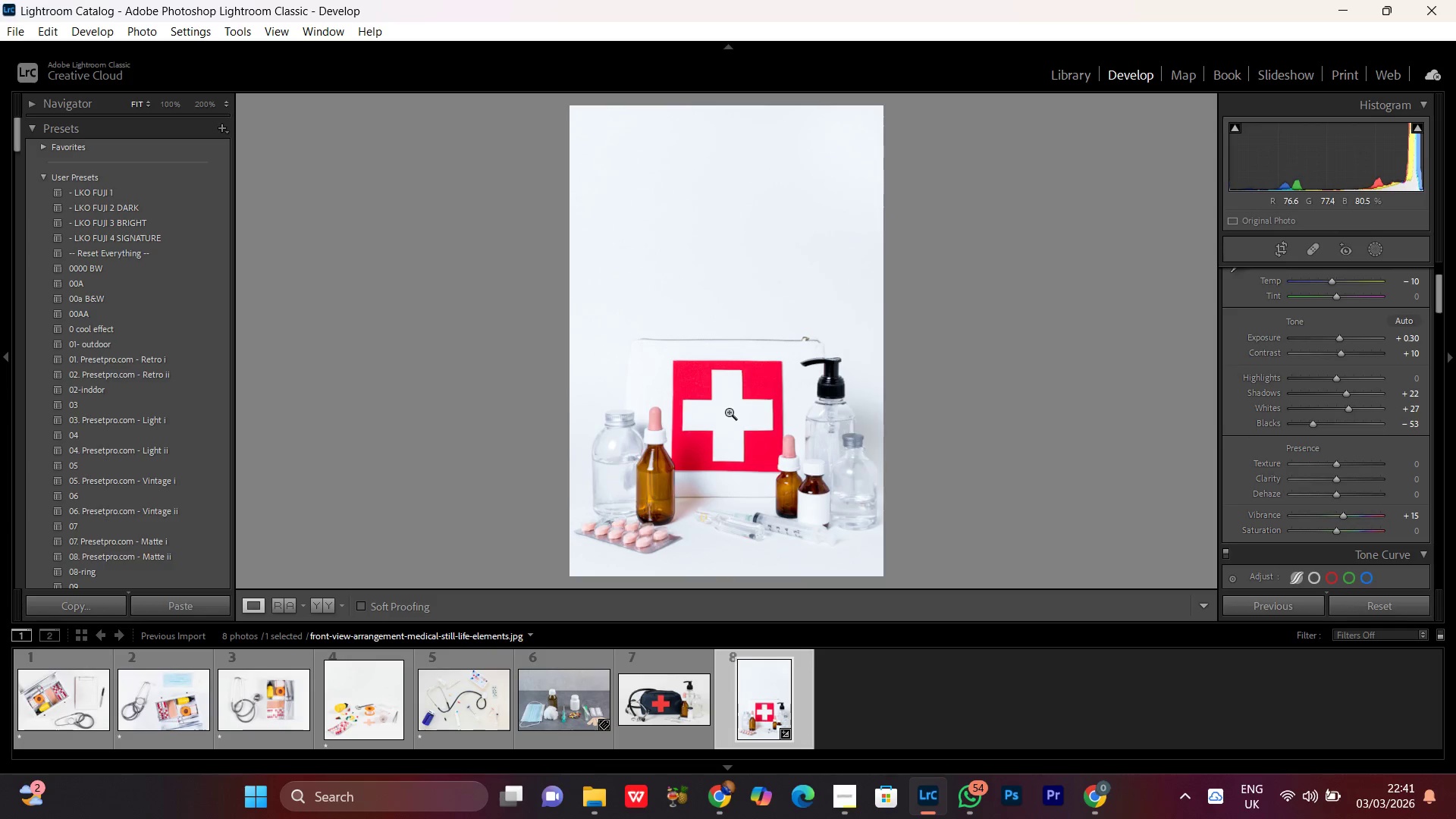 
double_click([728, 412])
 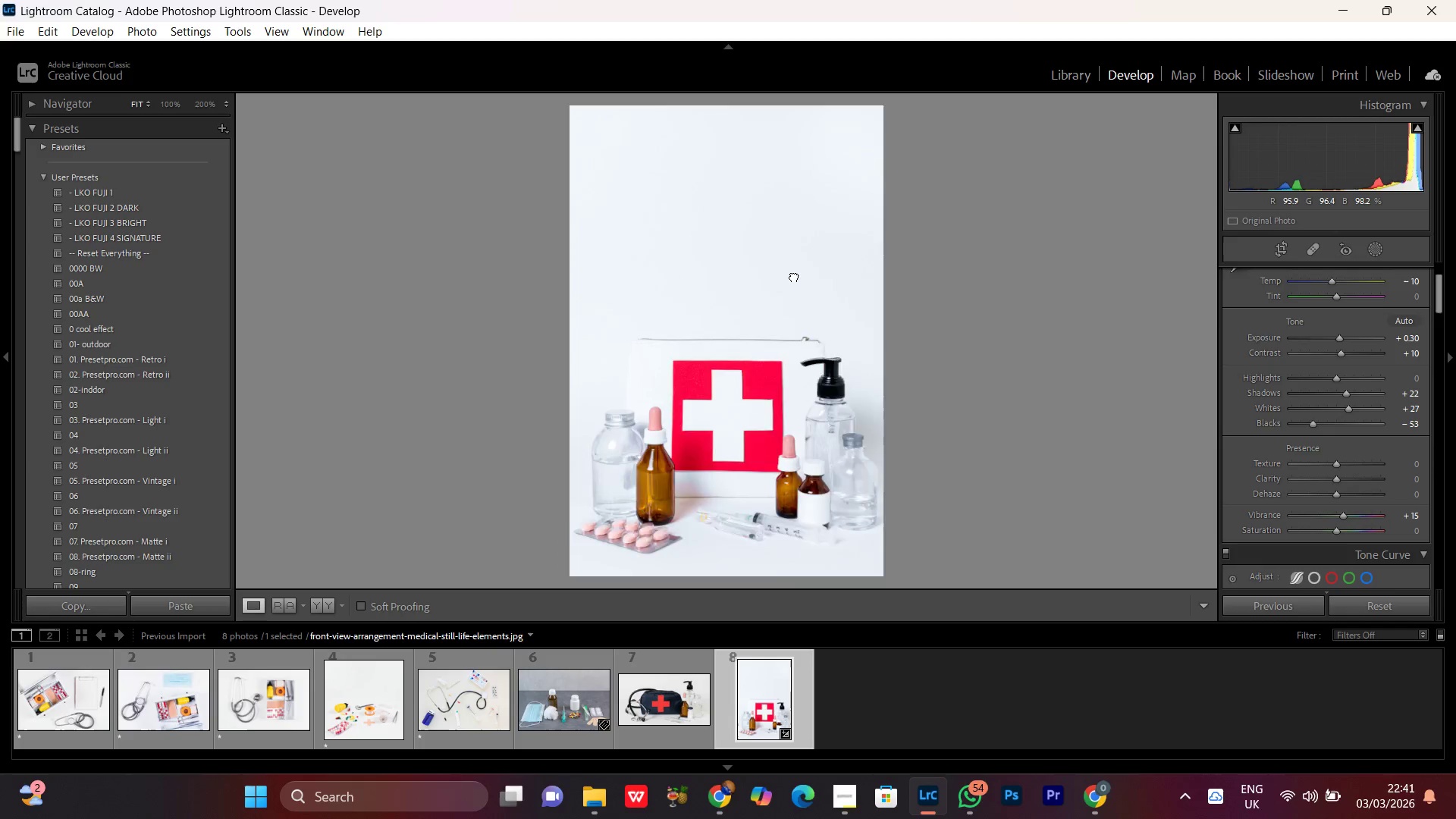 
double_click([794, 276])
 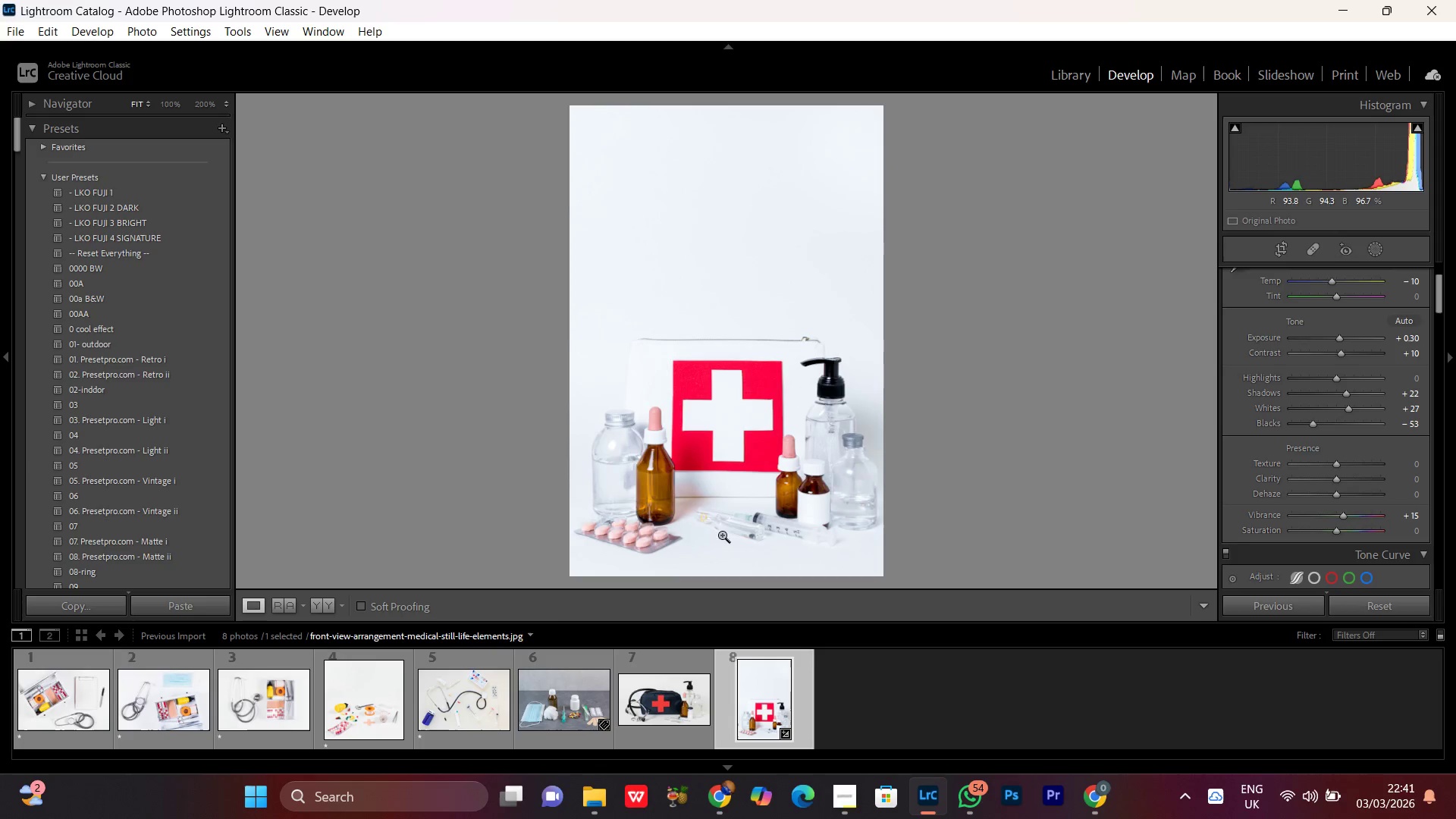 
left_click([321, 606])
 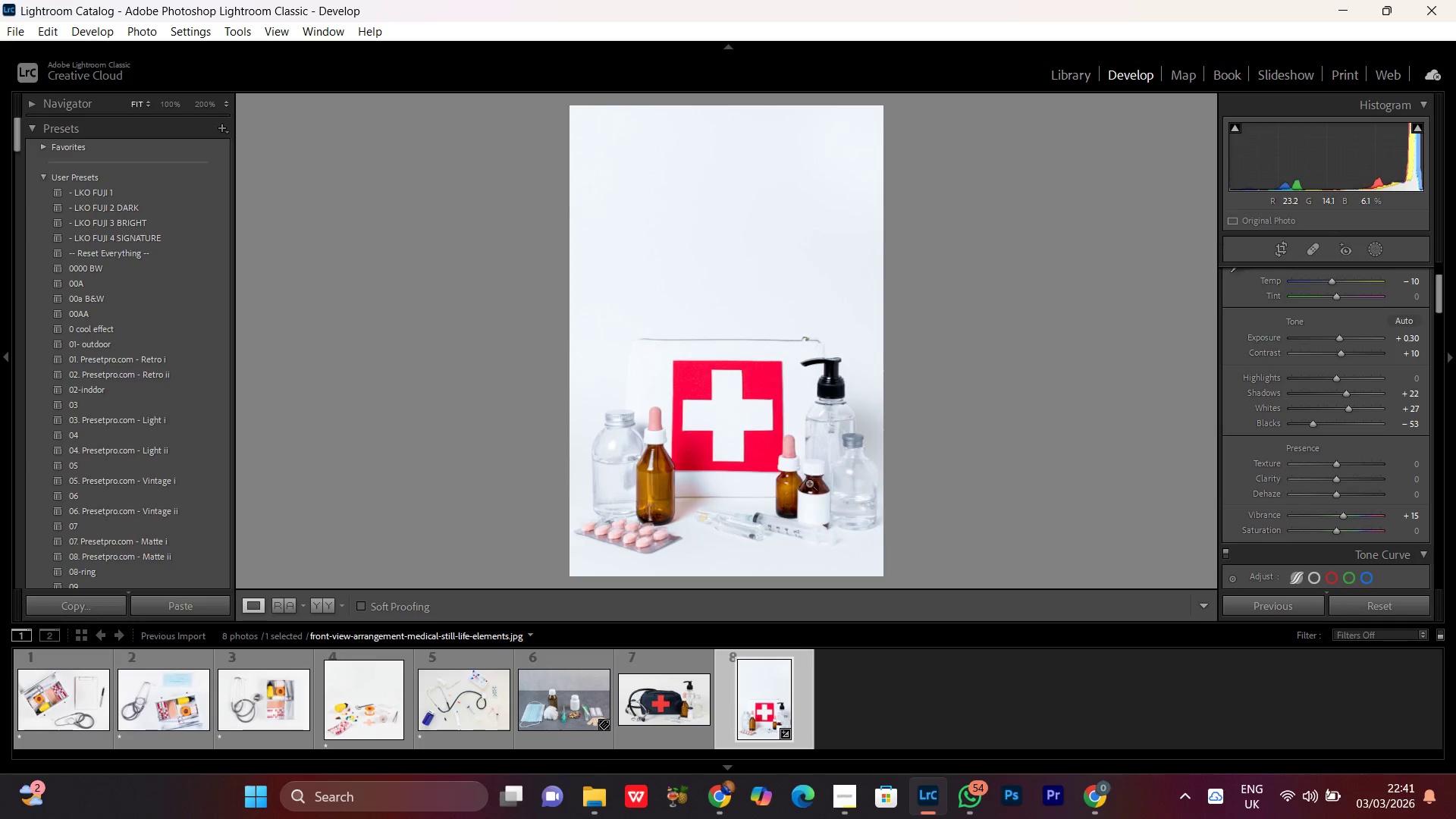 
wait(8.72)
 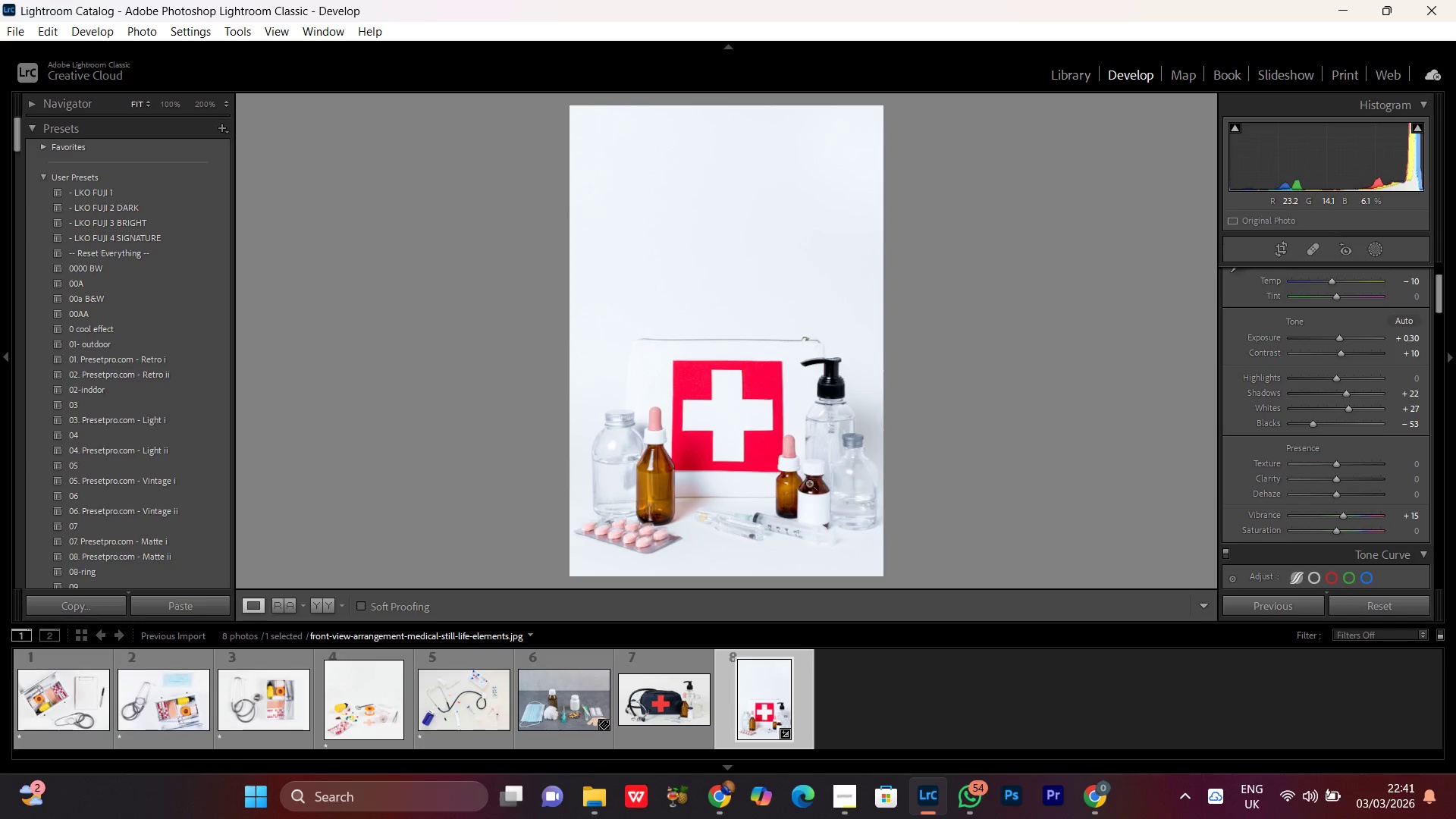 
scroll: coordinate [1333, 469], scroll_direction: up, amount: 2.0
 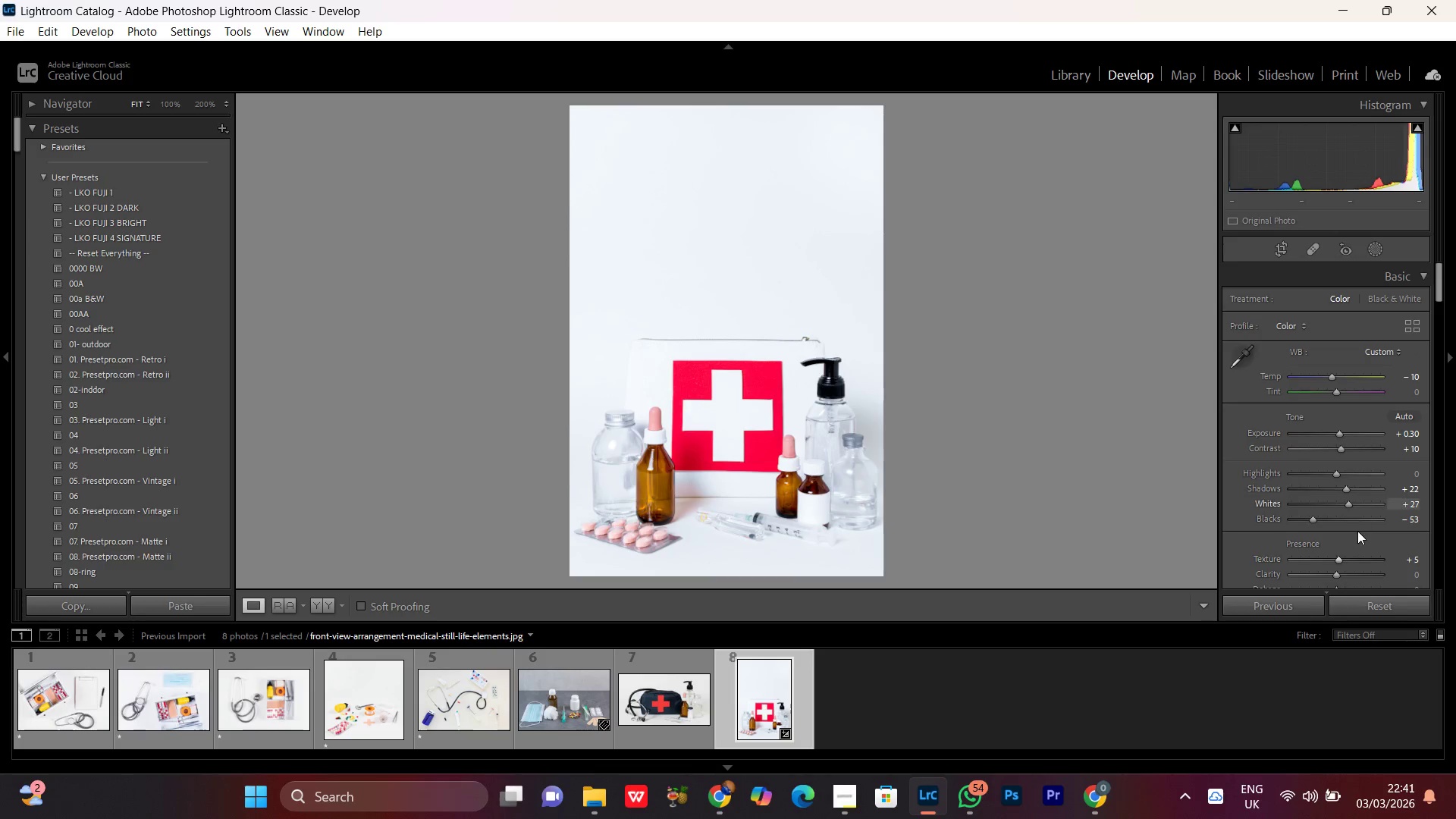 
scroll: coordinate [1358, 532], scroll_direction: none, amount: 0.0
 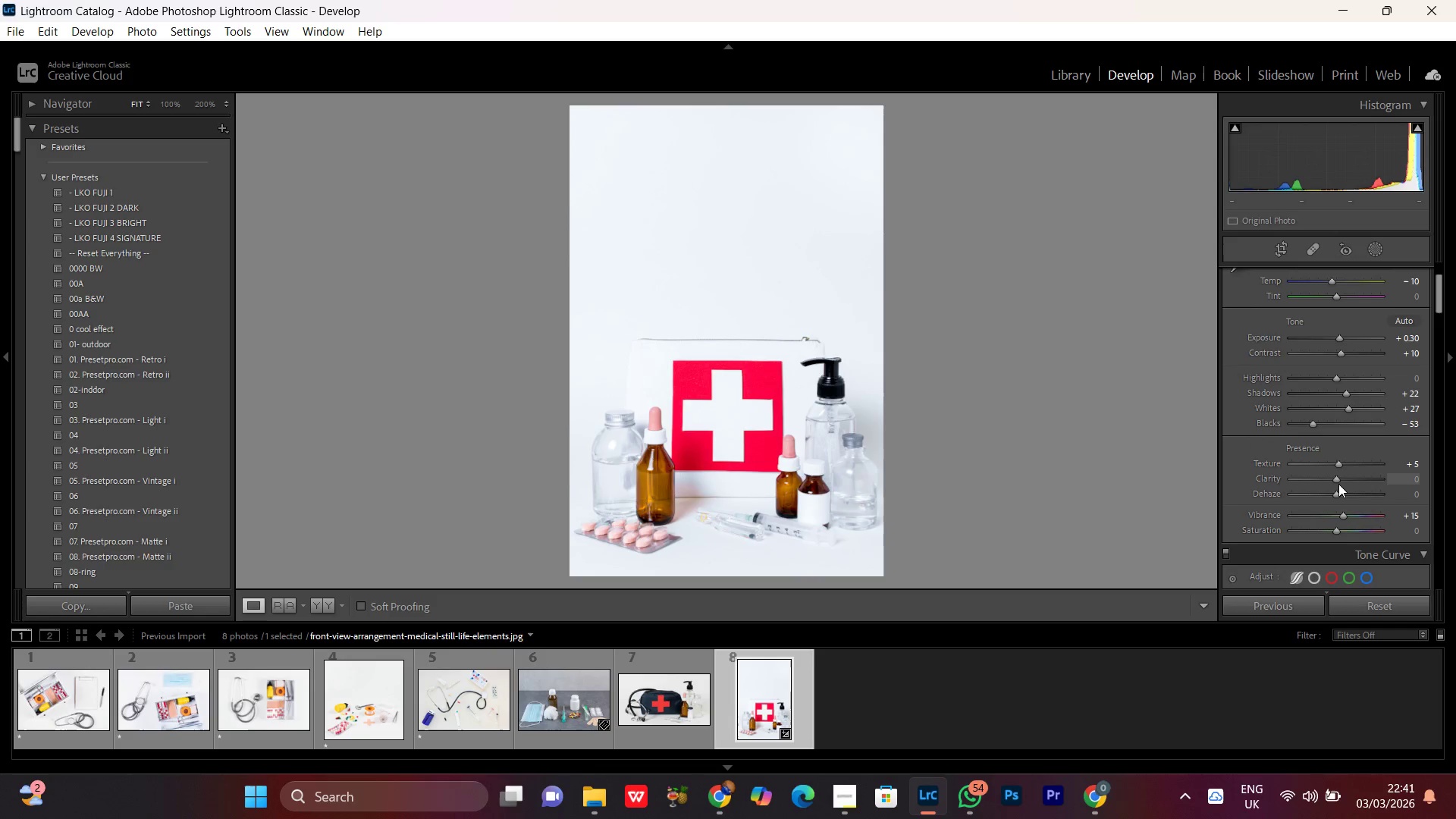 
left_click([1337, 479])
 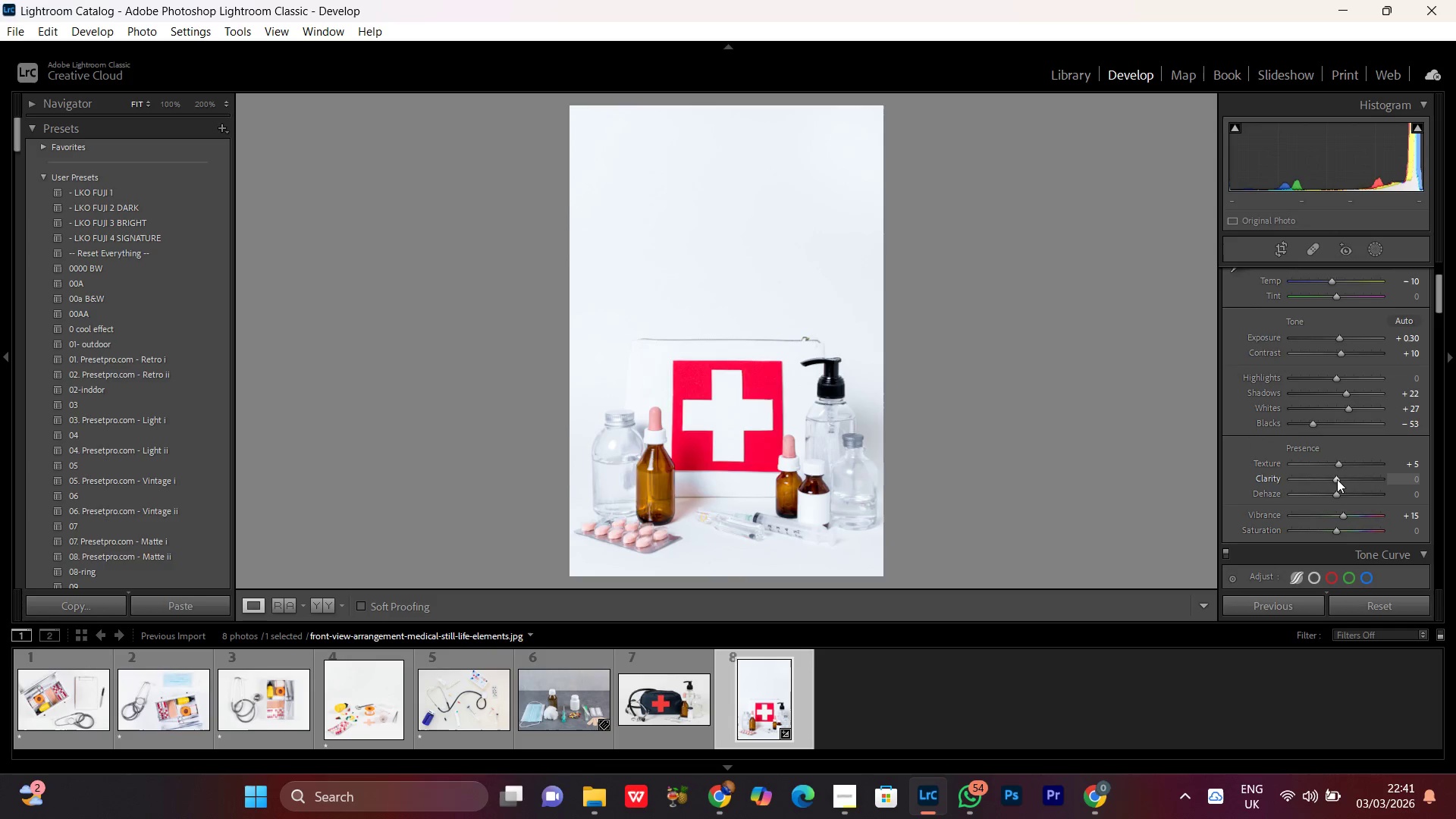 
scroll: coordinate [1334, 380], scroll_direction: up, amount: 1.0
 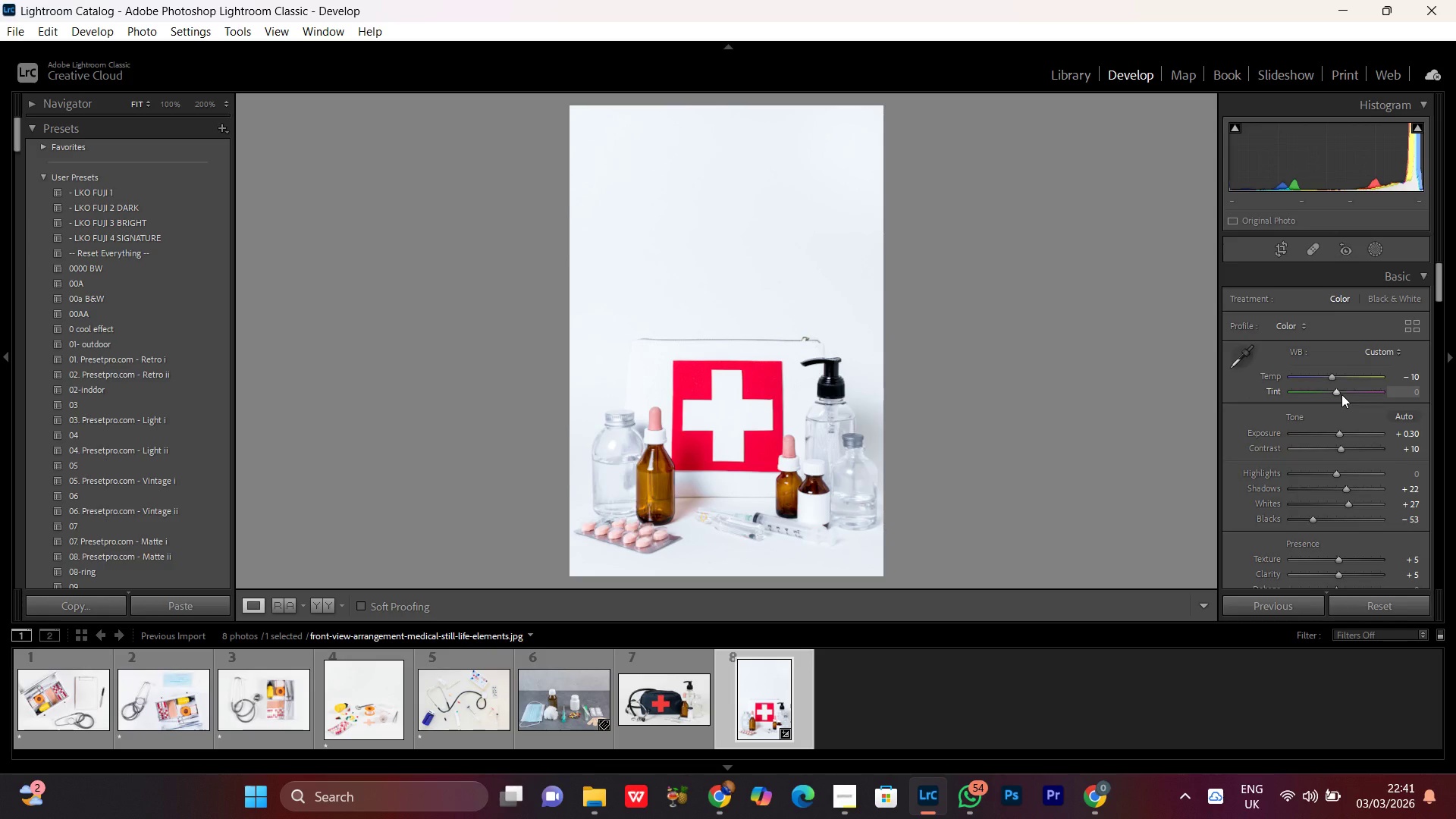 
wait(8.47)
 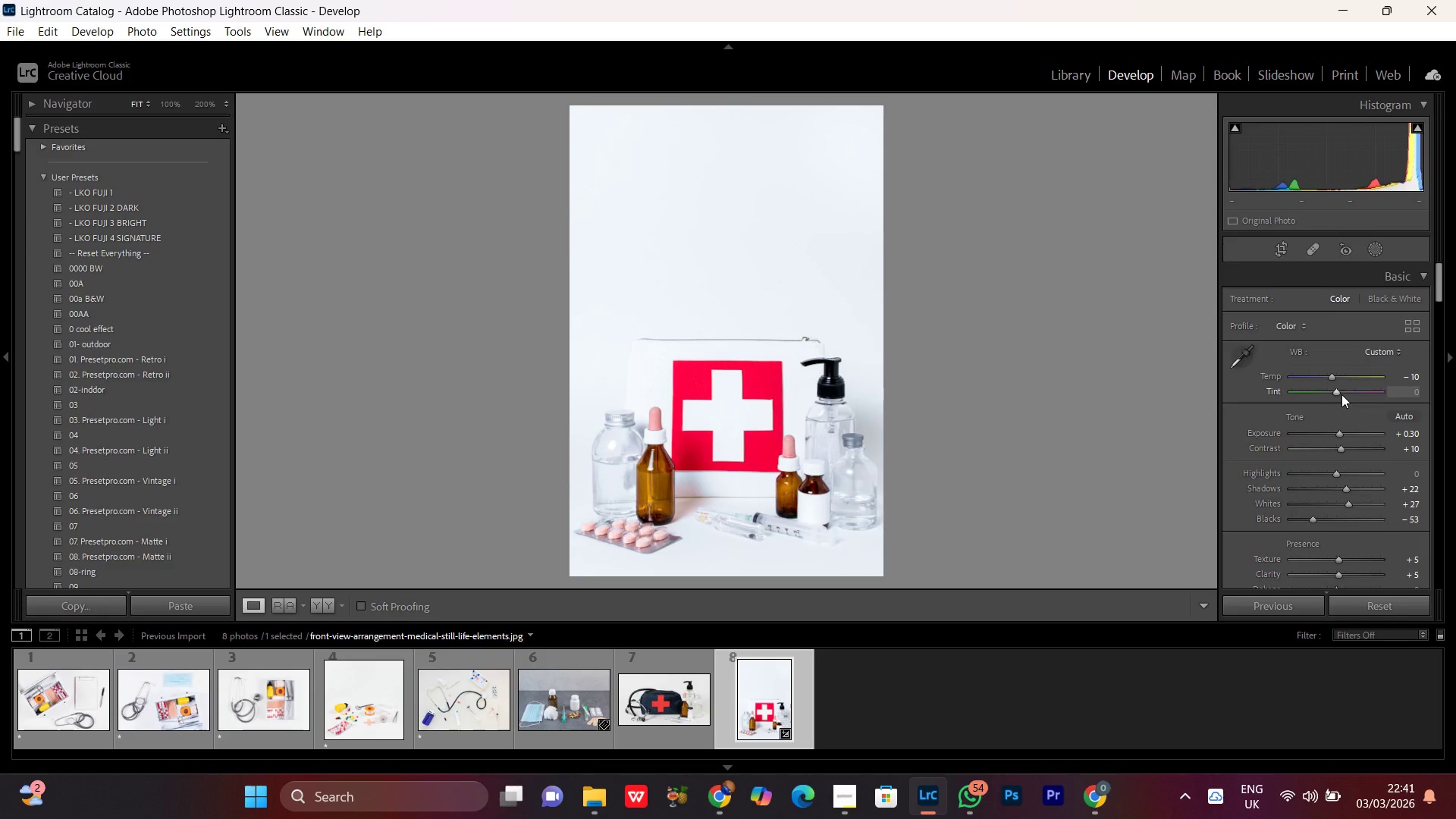 
scroll: coordinate [1337, 390], scroll_direction: up, amount: 1.0
 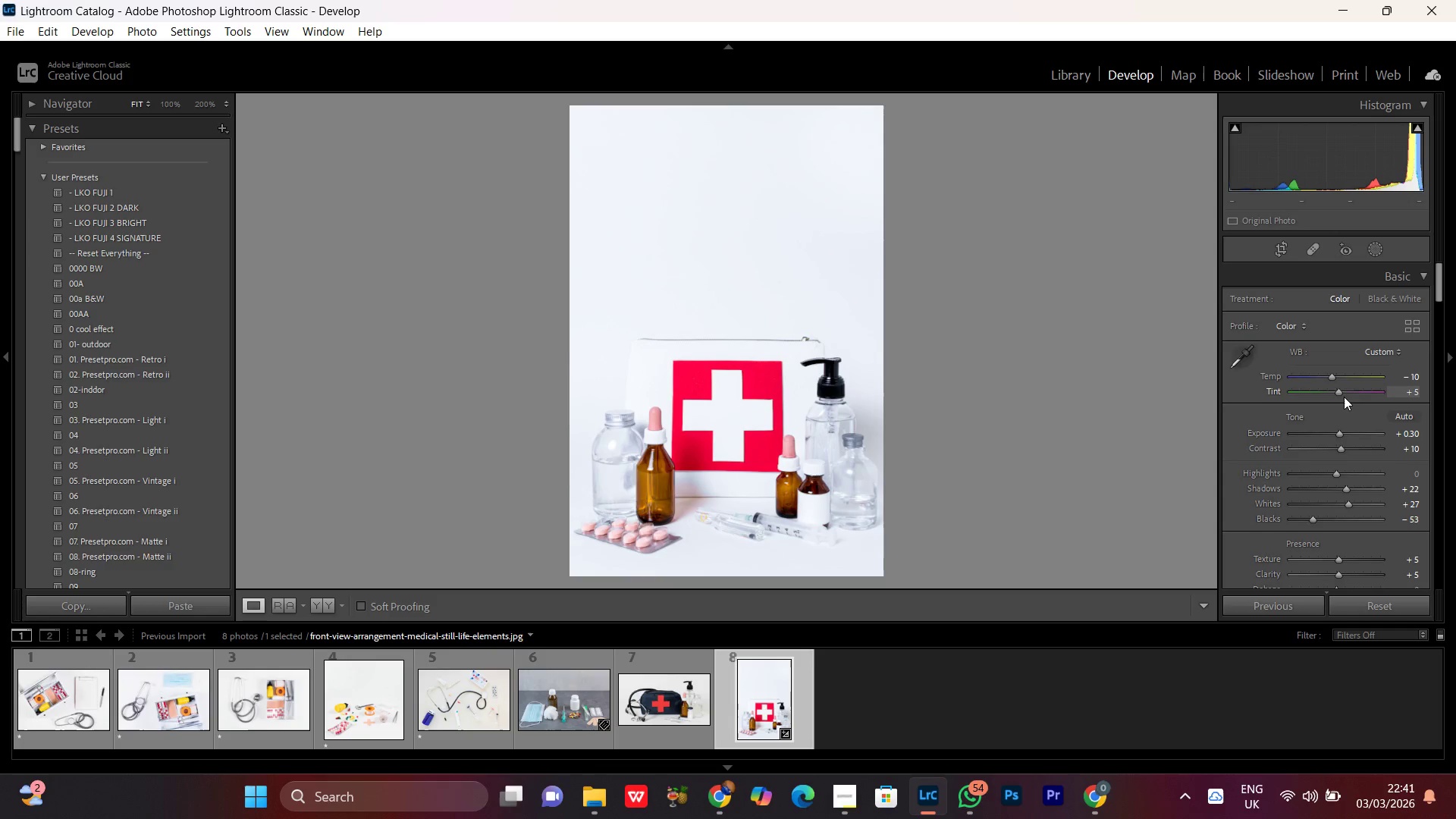 
left_click([1335, 394])
 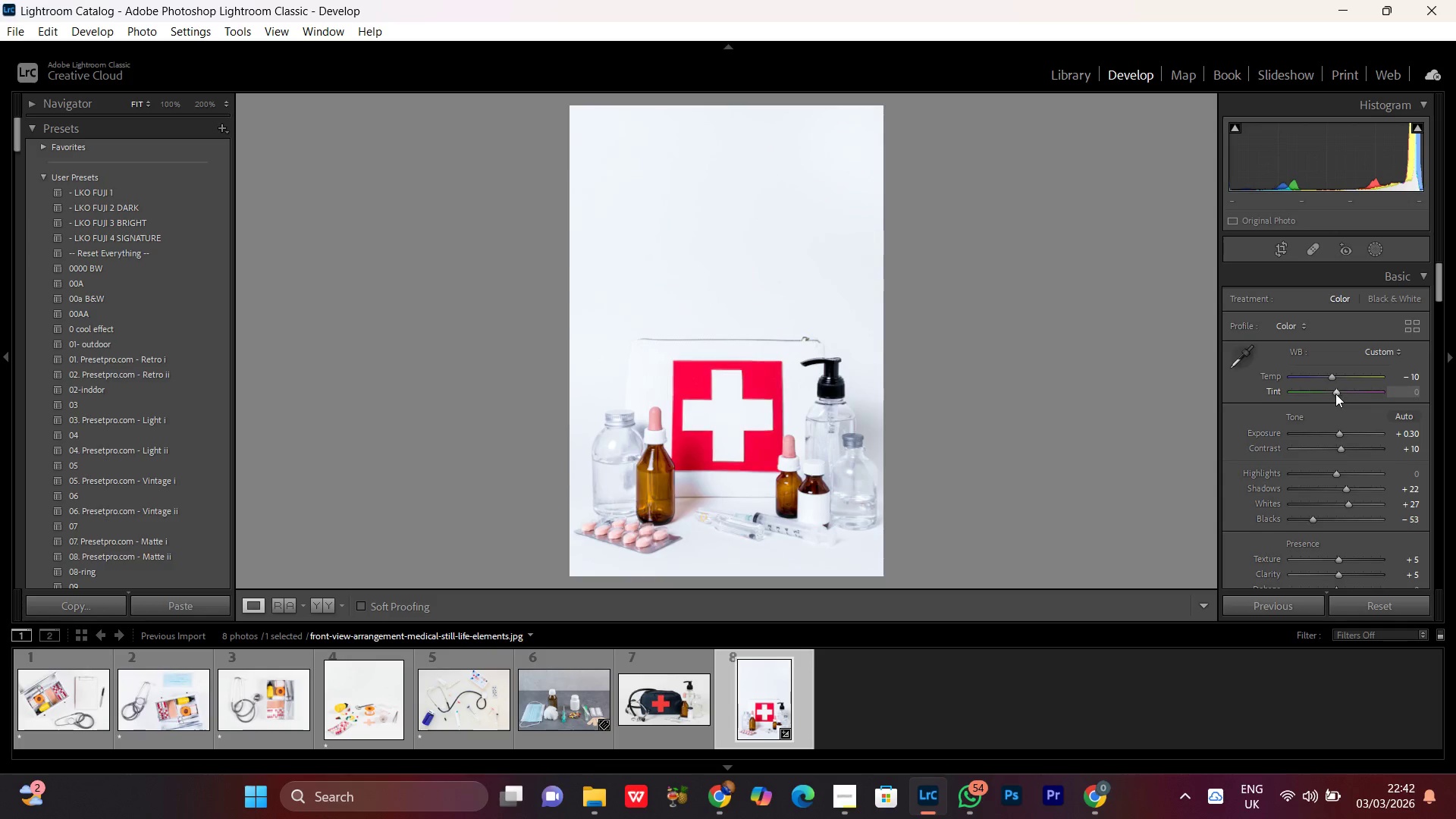 
scroll: coordinate [1335, 392], scroll_direction: down, amount: 2.0
 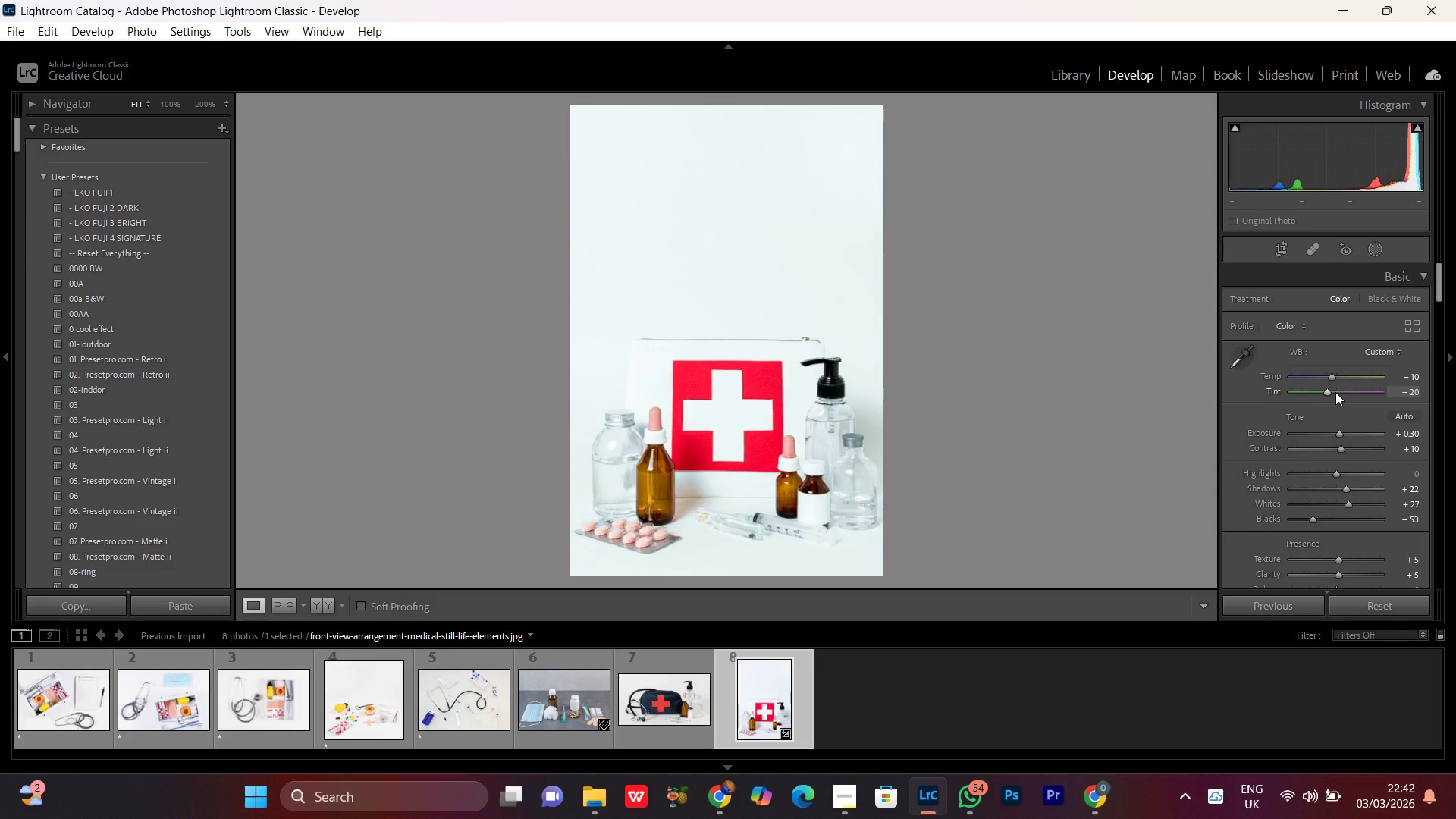 
scroll: coordinate [1335, 392], scroll_direction: up, amount: 4.0
 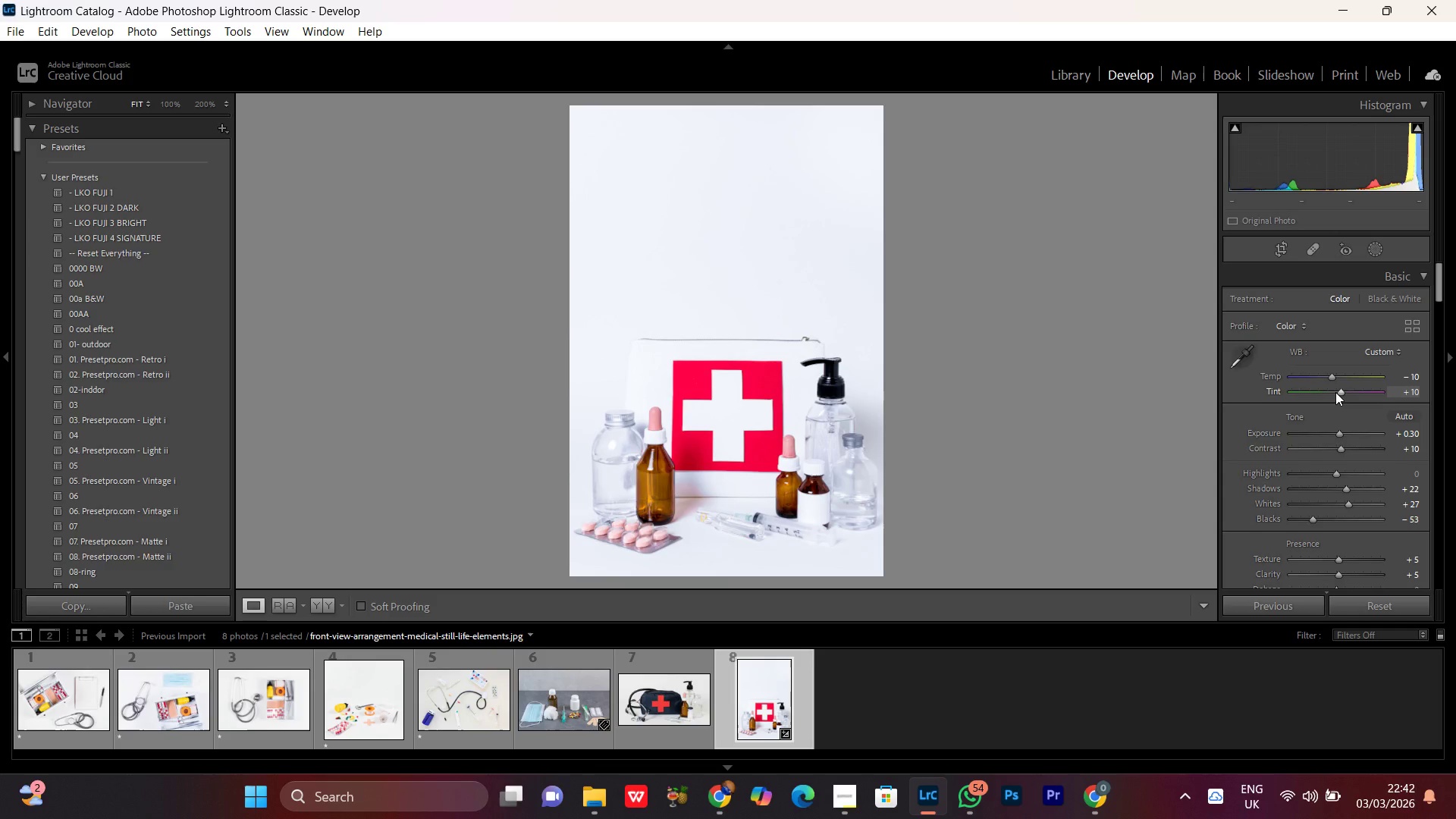 
scroll: coordinate [1335, 392], scroll_direction: none, amount: 0.0
 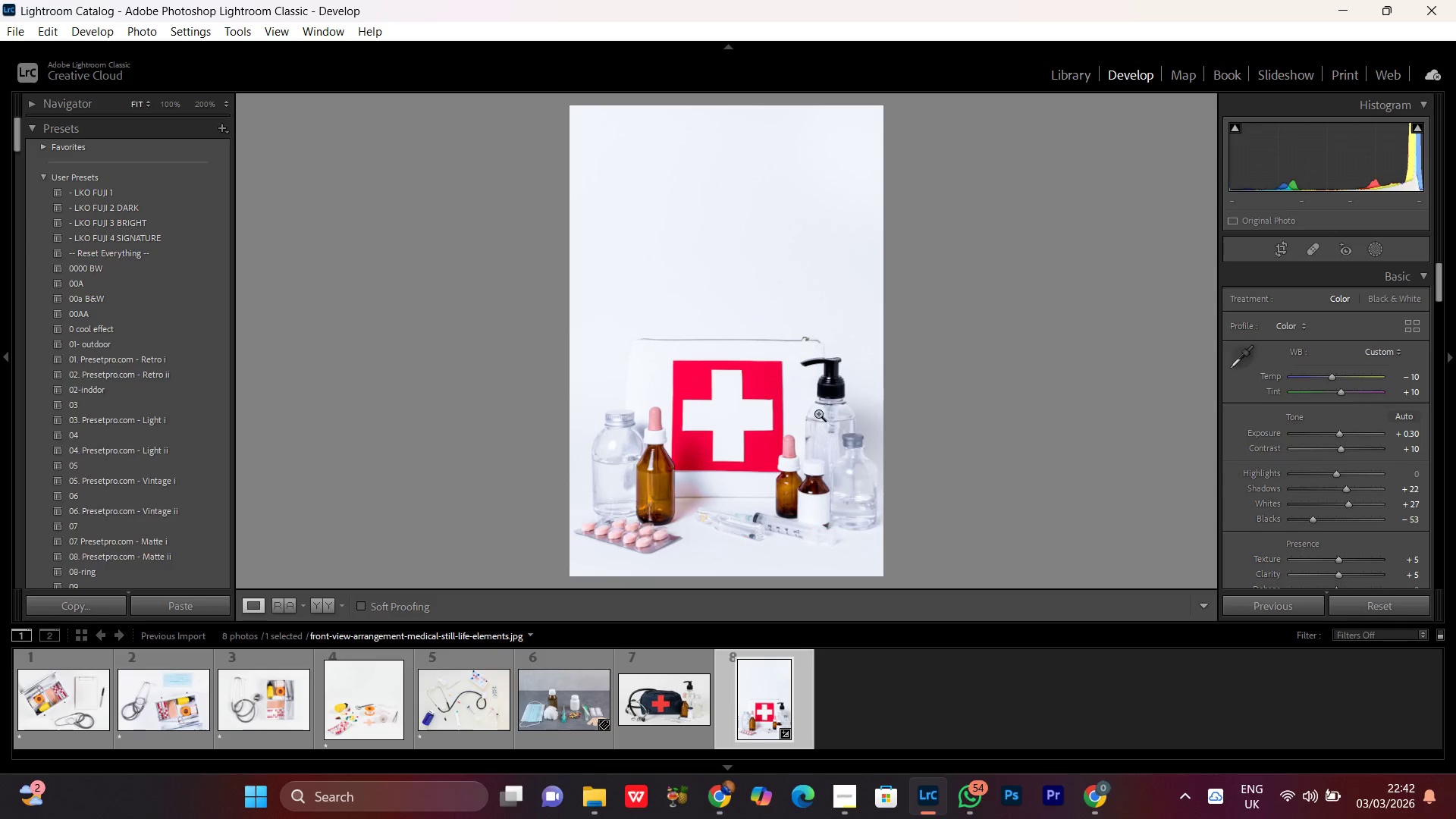 
double_click([802, 379])
 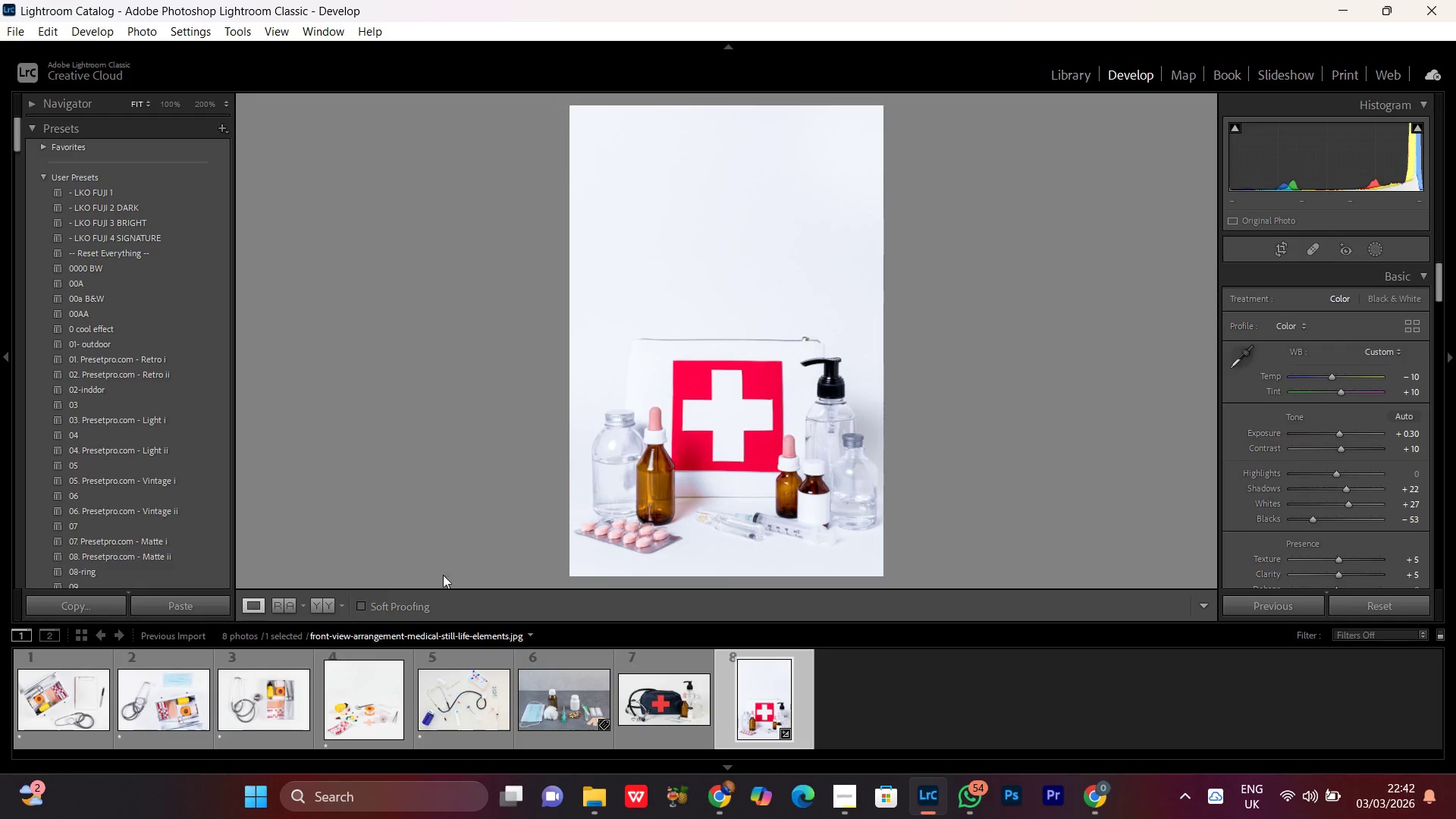 
left_click([331, 607])
 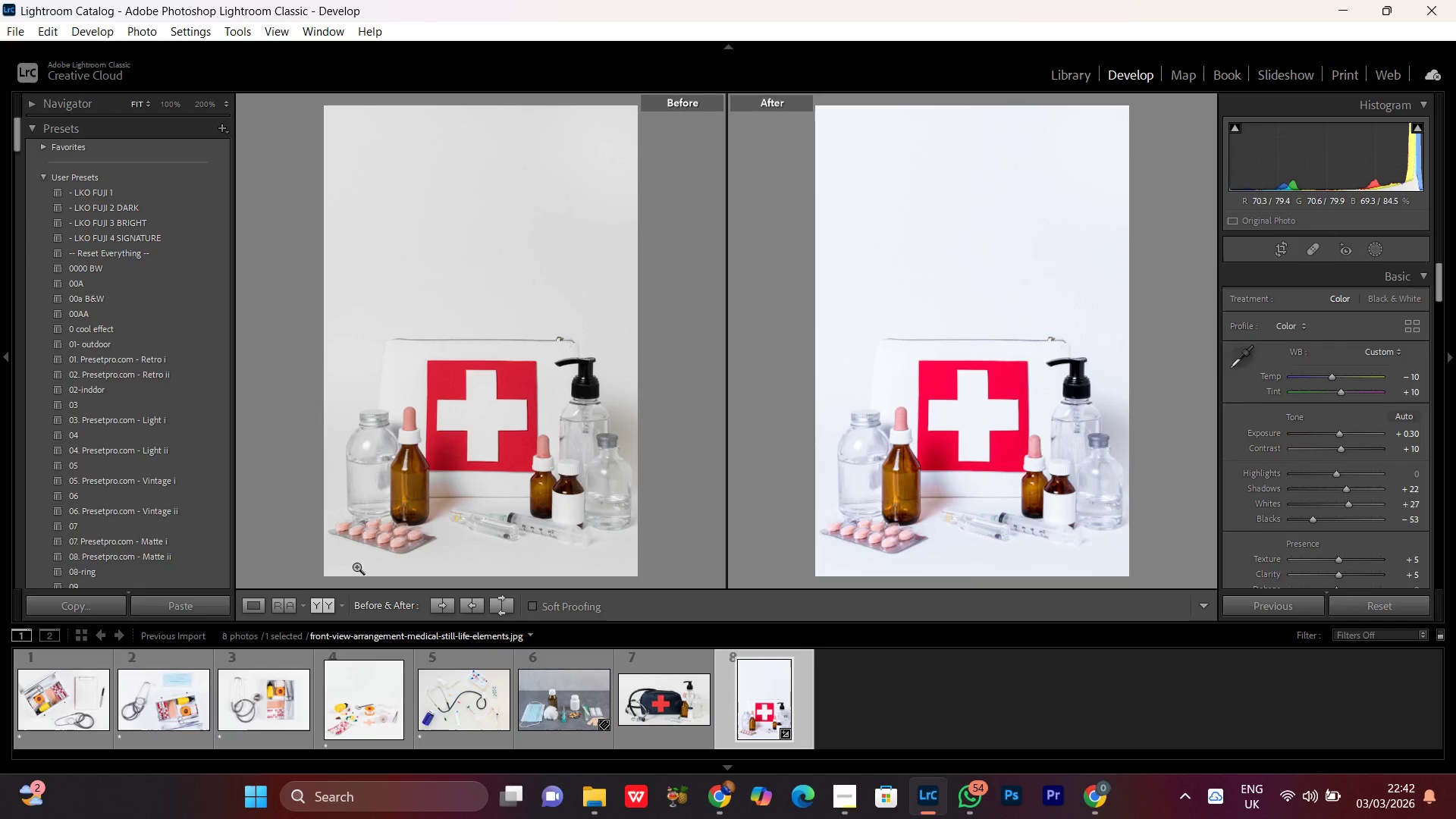 
left_click([253, 606])
 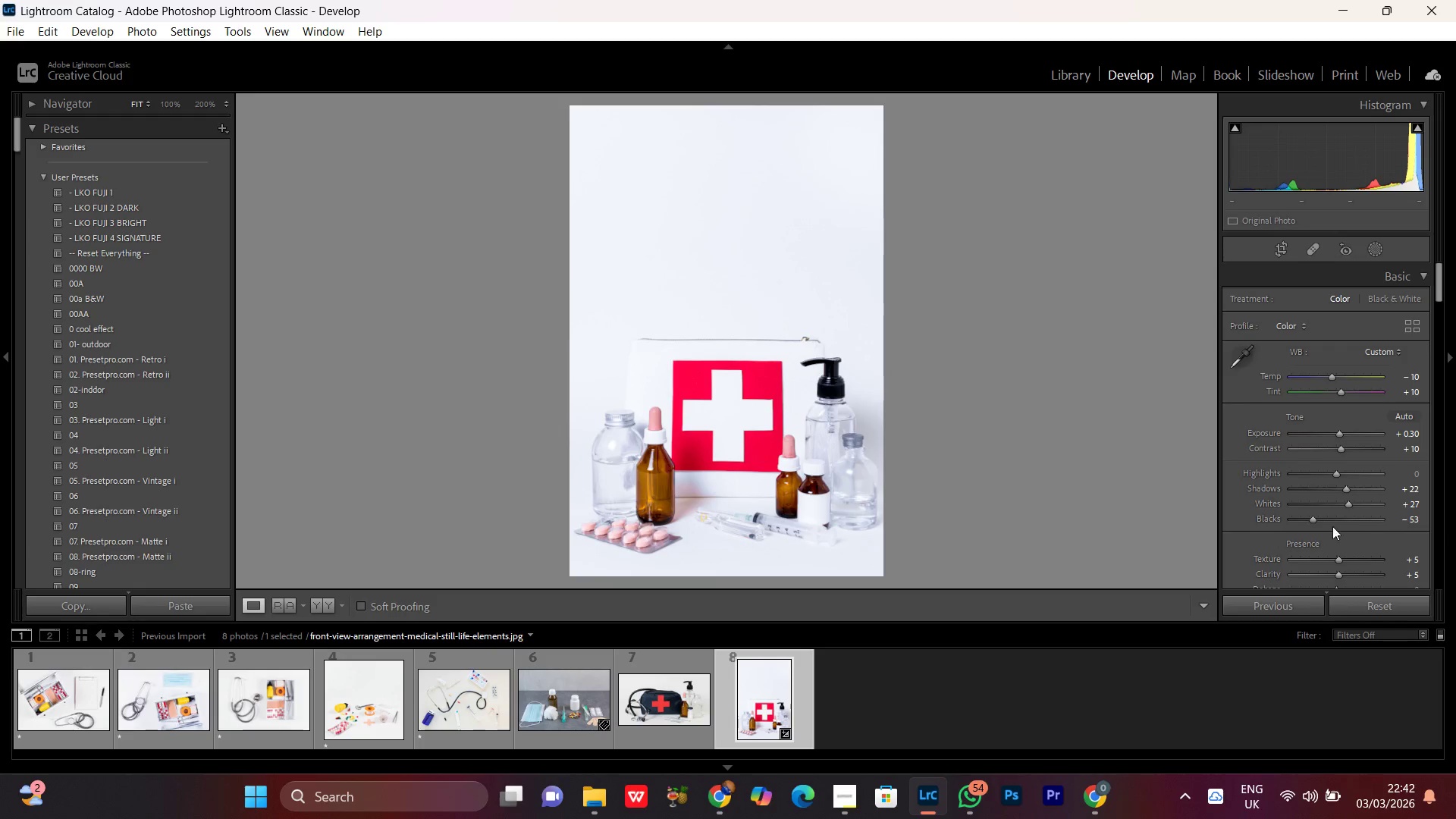 
left_click([1308, 521])
 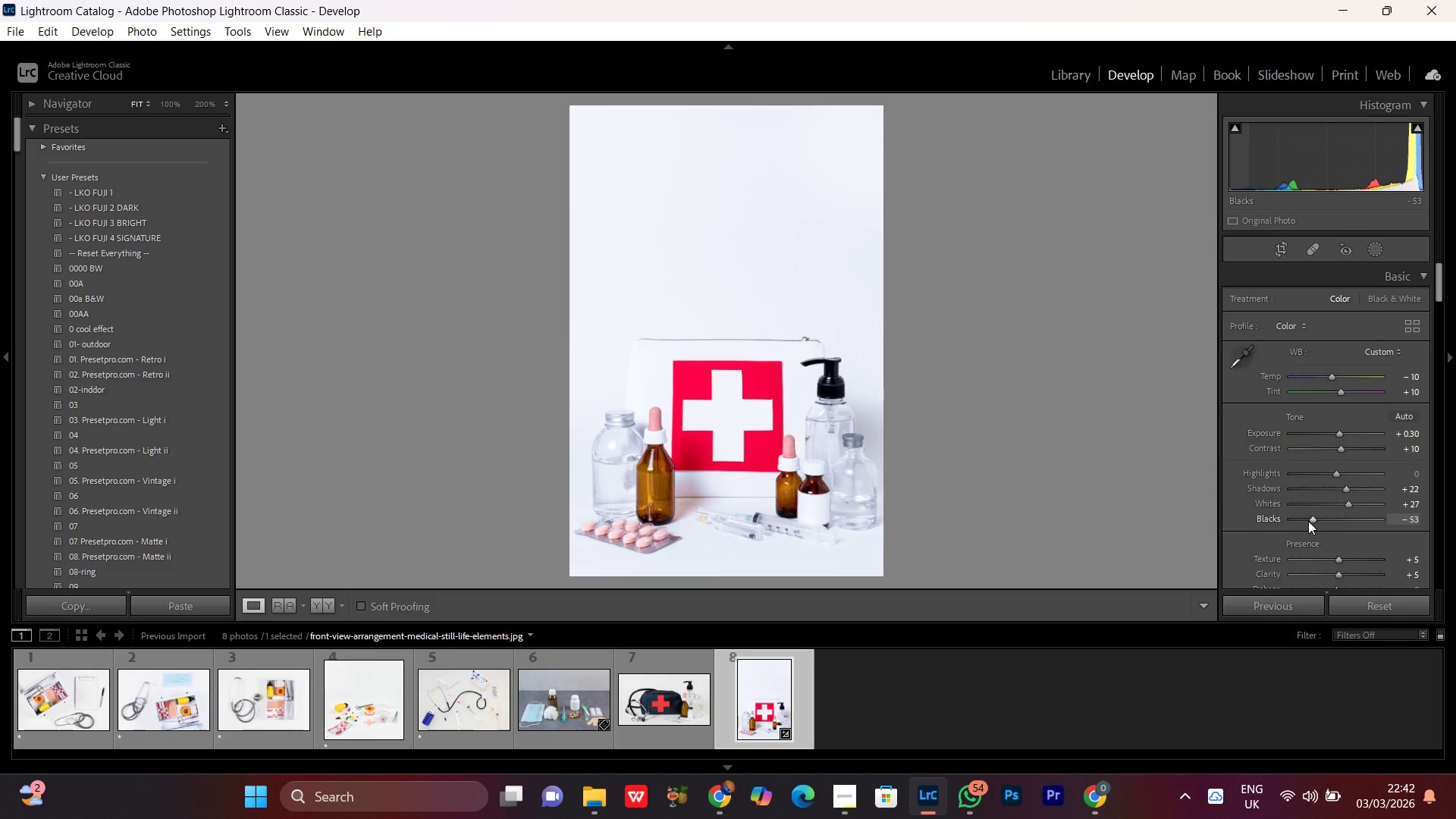 
scroll: coordinate [1308, 521], scroll_direction: none, amount: 0.0
 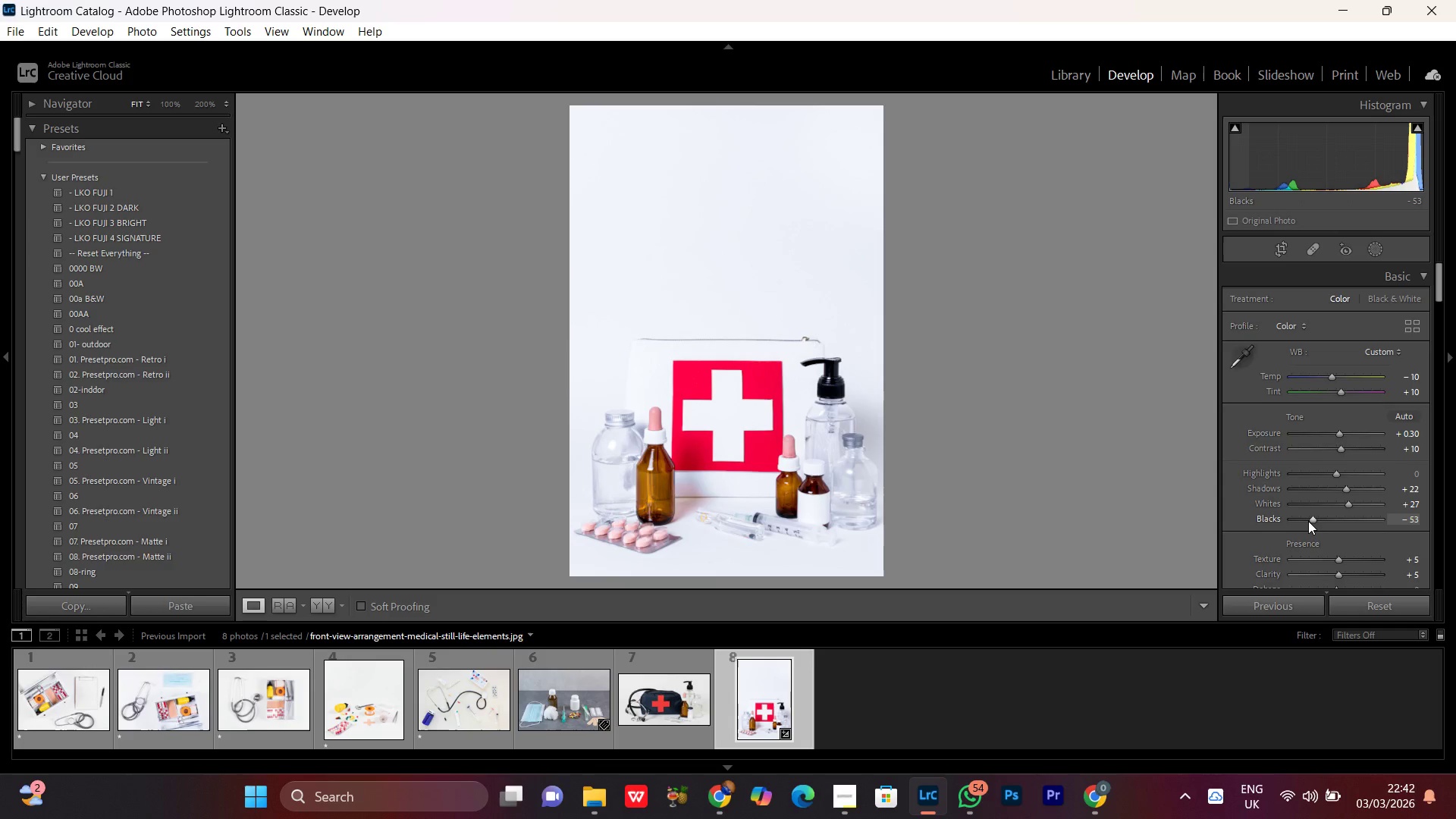 
scroll: coordinate [1308, 521], scroll_direction: down, amount: 2.0
 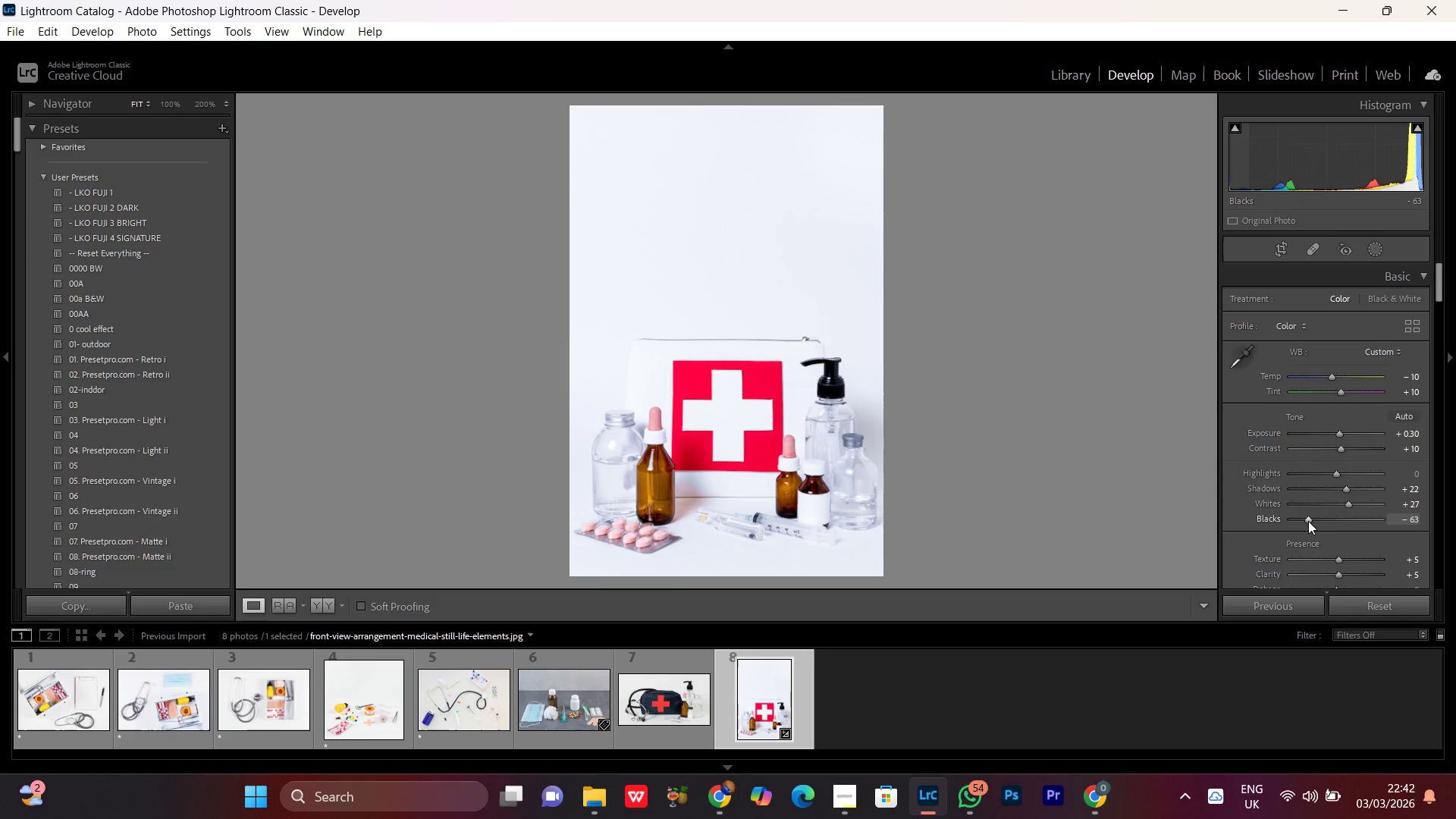 
scroll: coordinate [1392, 542], scroll_direction: none, amount: 0.0
 